 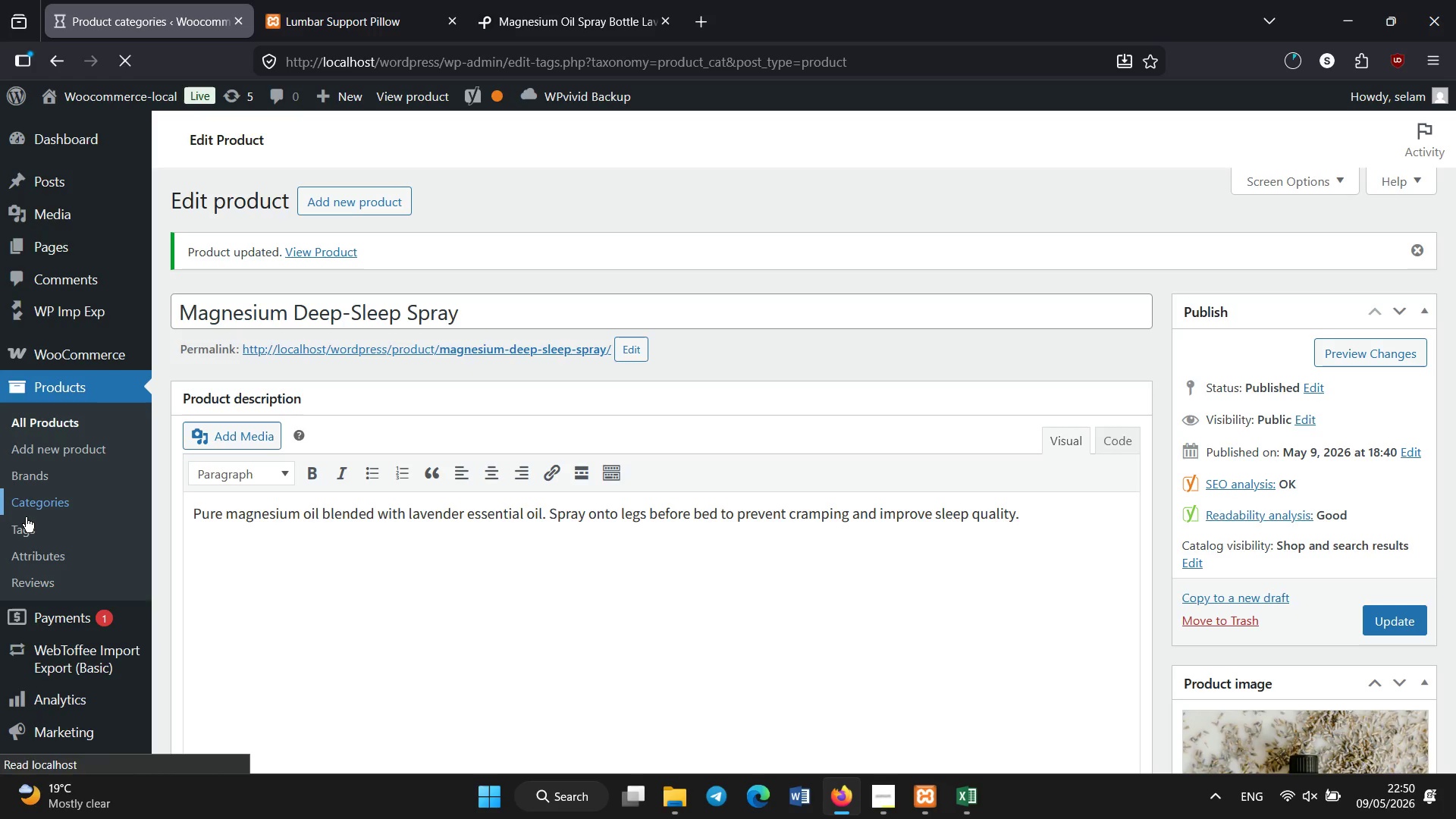 
left_click([632, 426])
 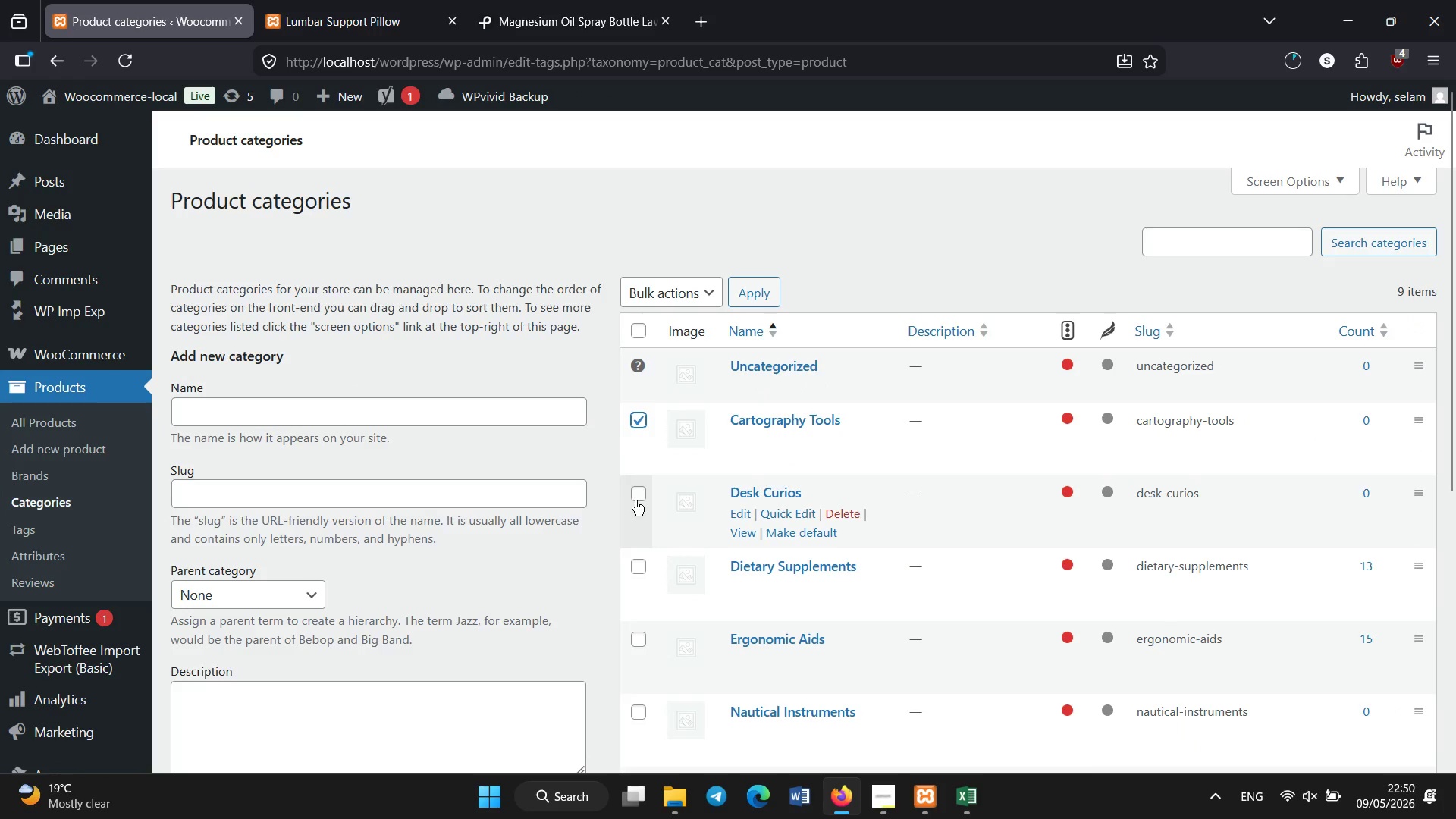 
left_click([635, 500])
 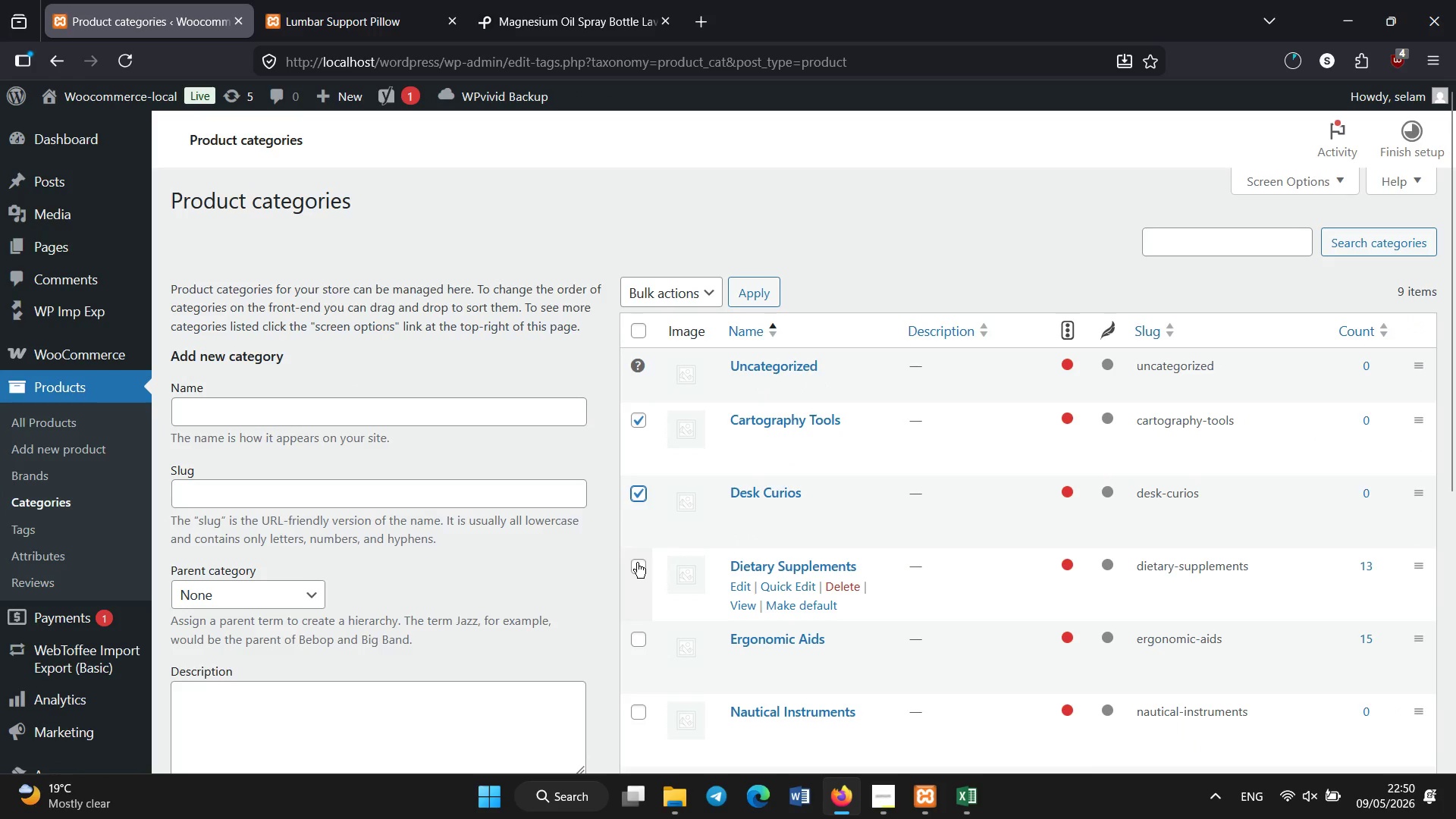 
scroll: coordinate [637, 563], scroll_direction: none, amount: 0.0
 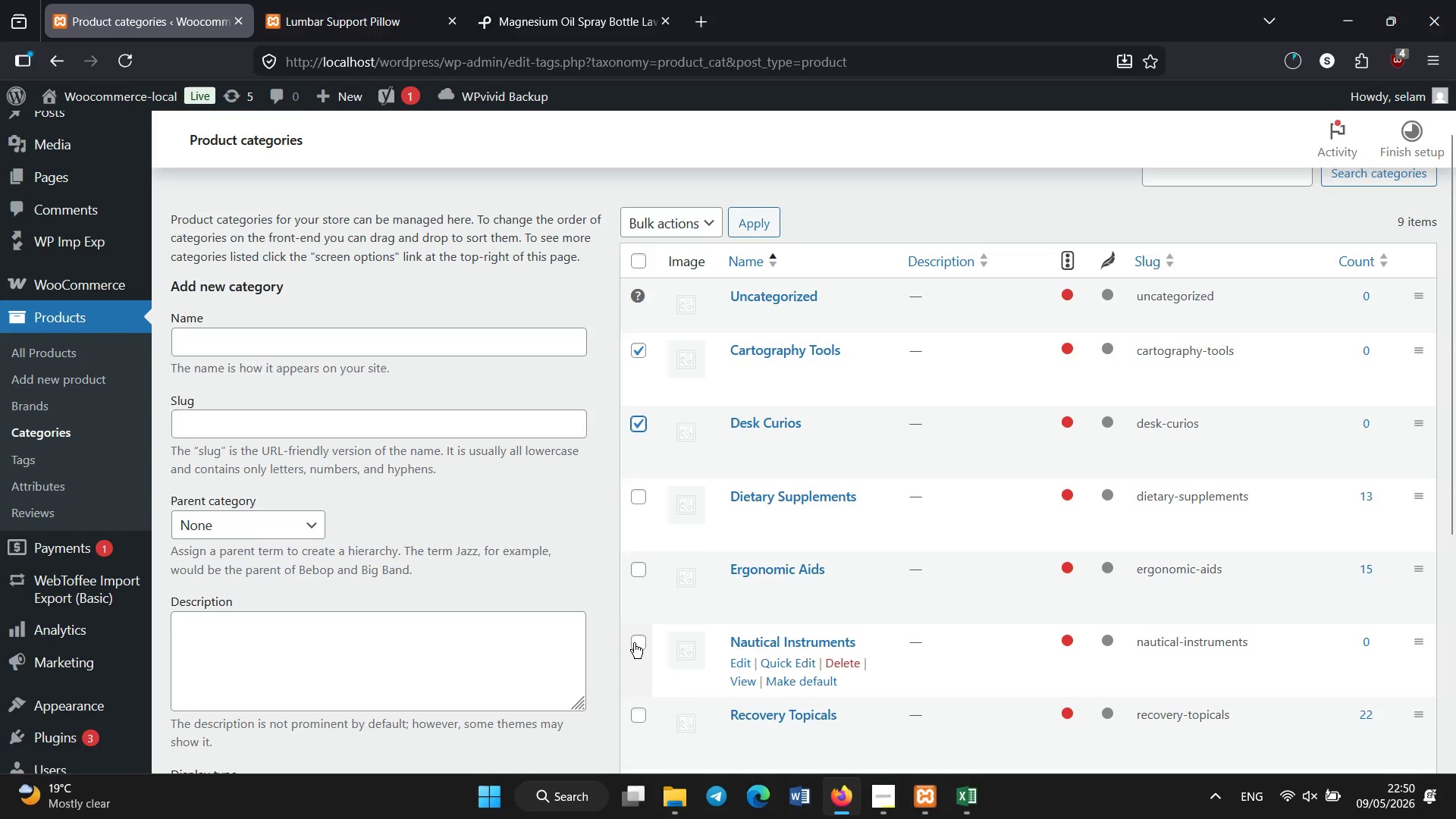 
left_click([638, 646])
 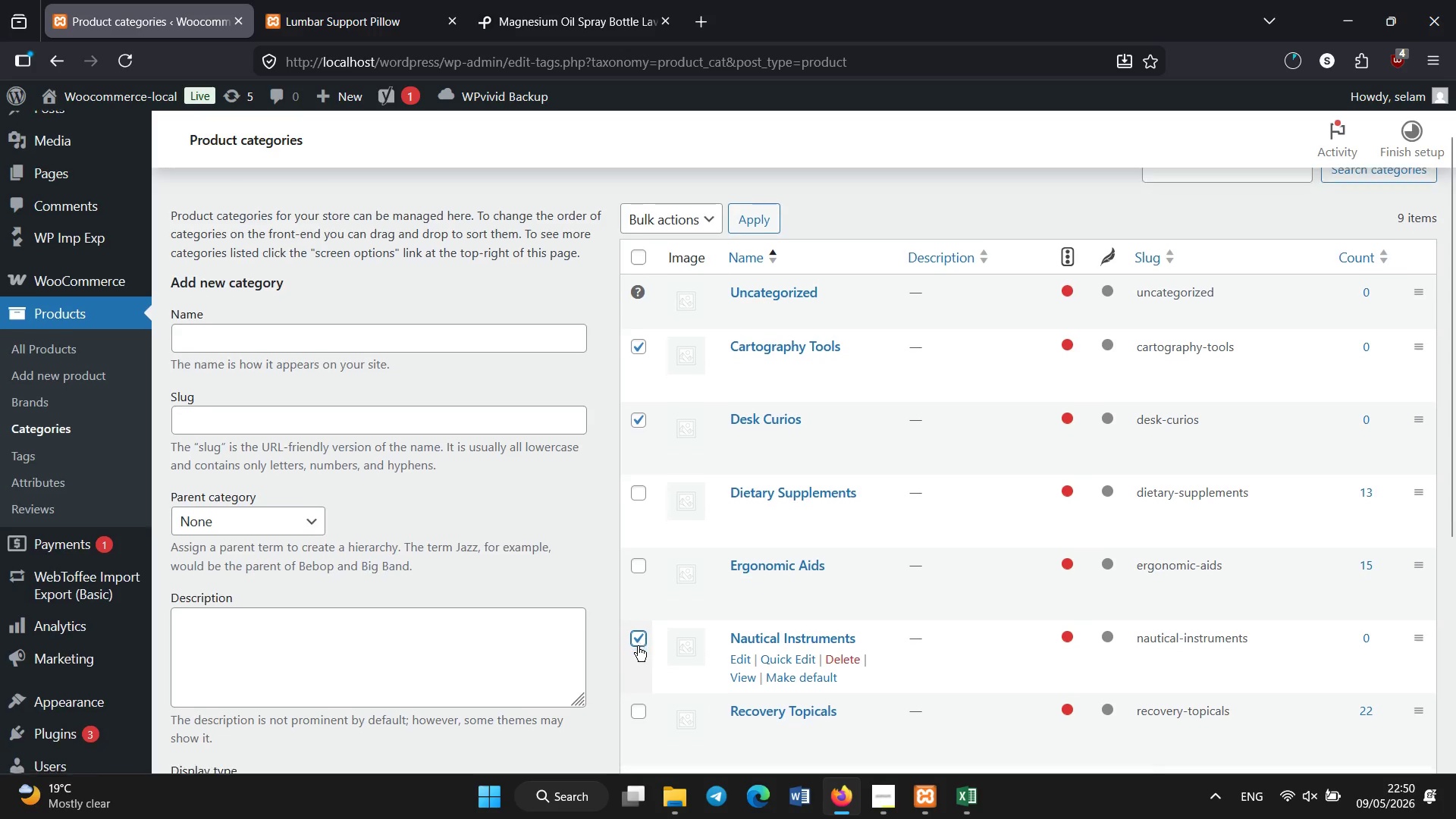 
scroll: coordinate [638, 646], scroll_direction: down, amount: 1.0
 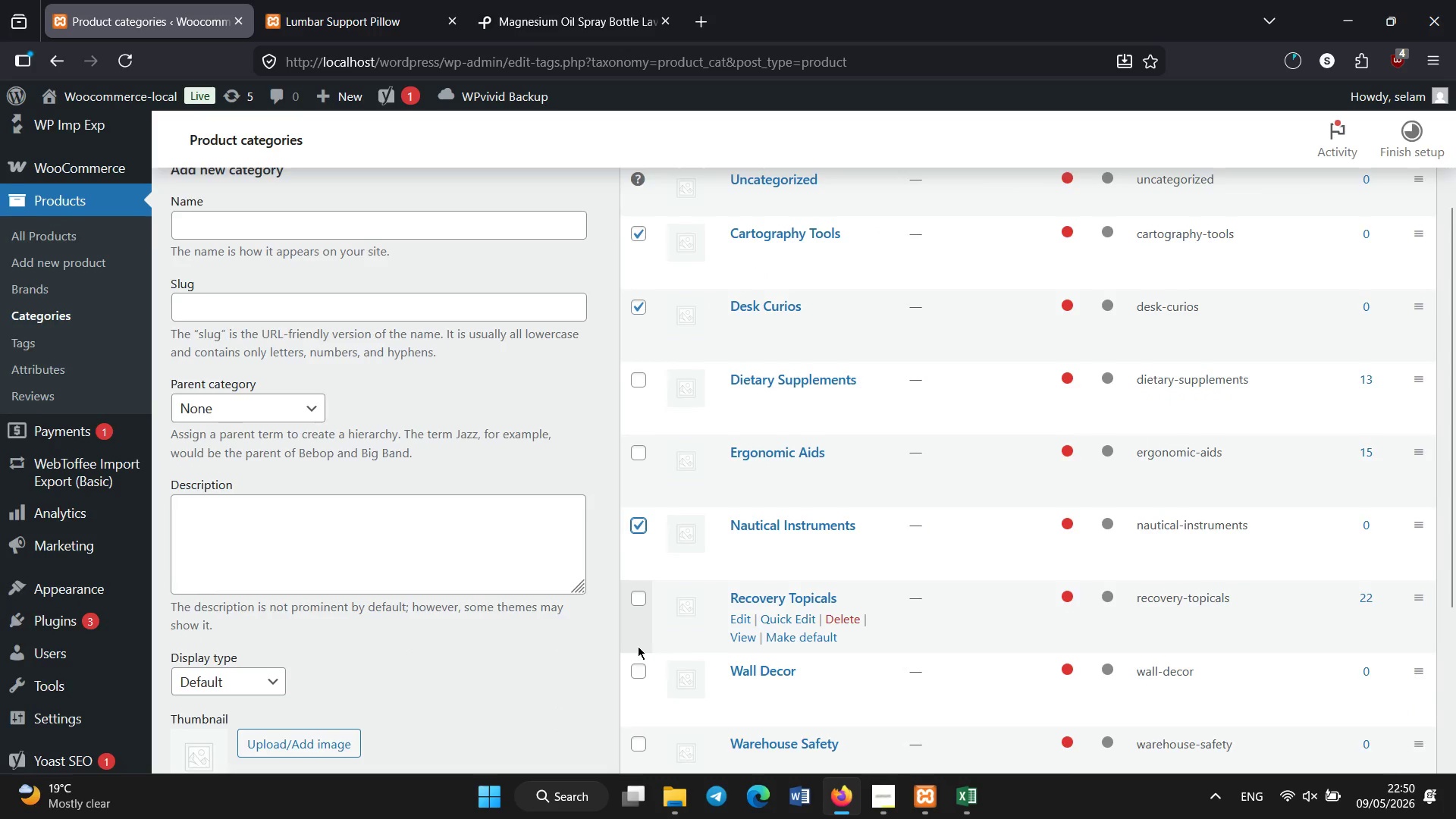 
scroll: coordinate [638, 642], scroll_direction: none, amount: 0.0
 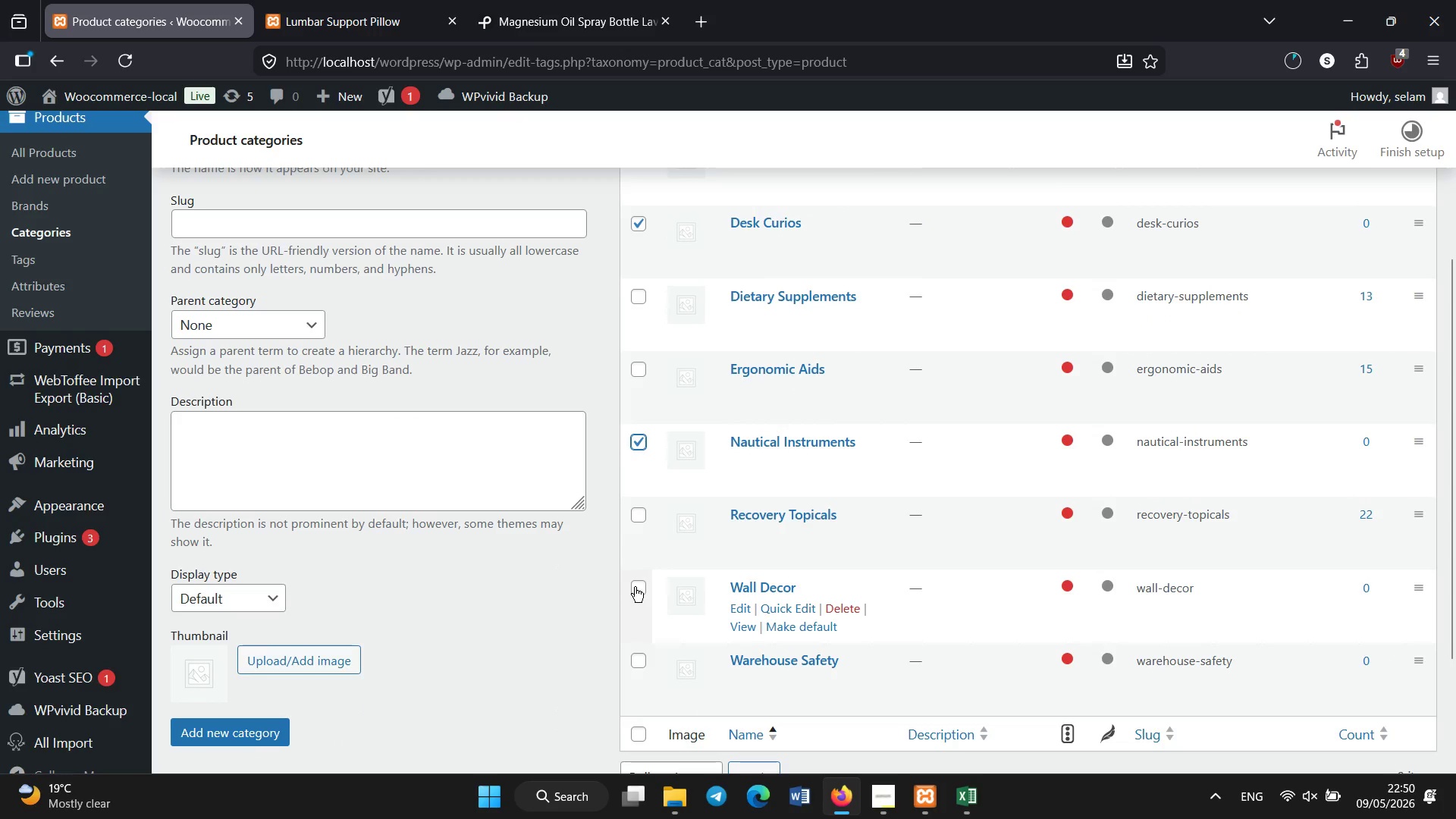 
left_click([635, 587])
 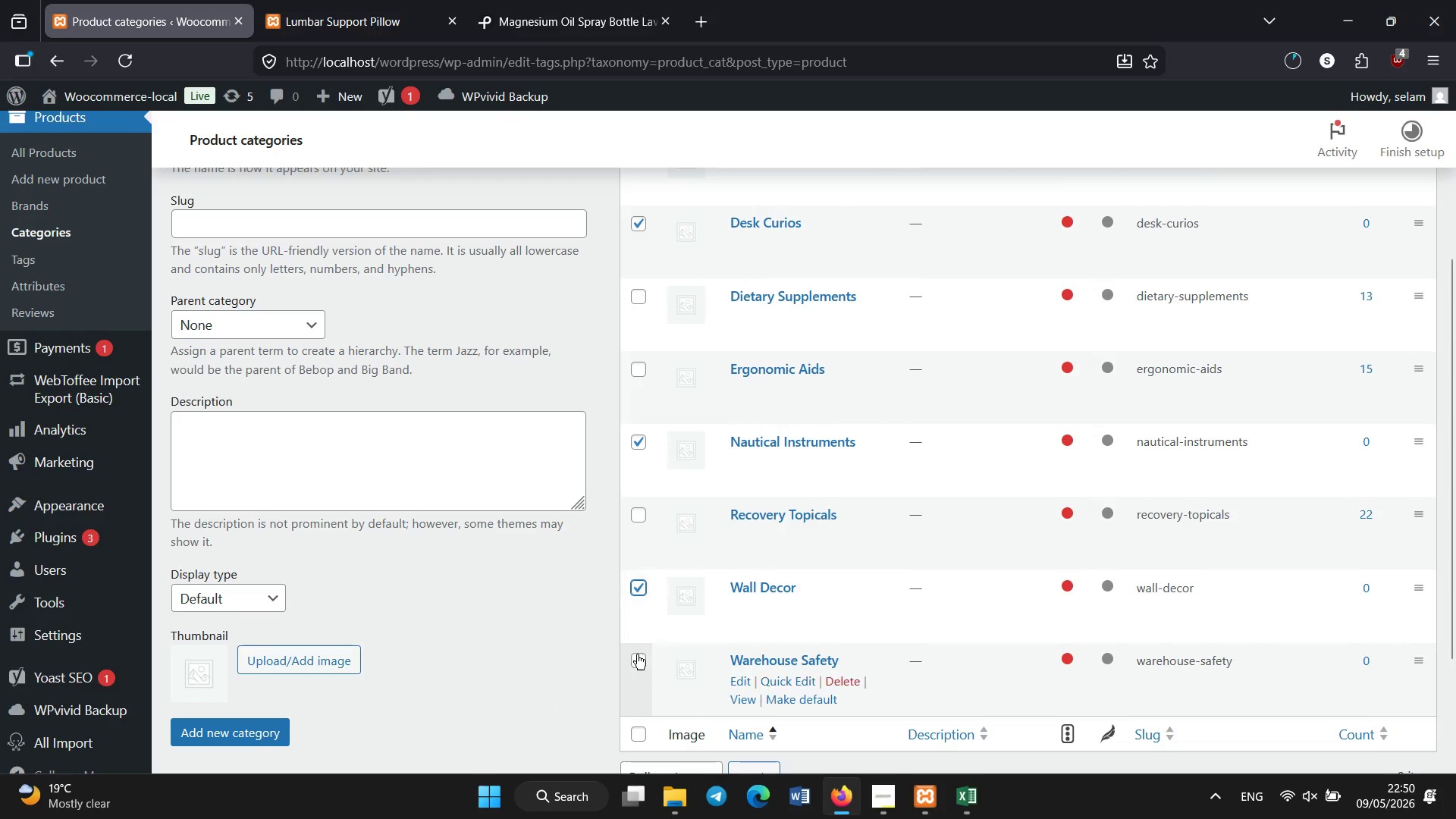 
left_click([637, 657])
 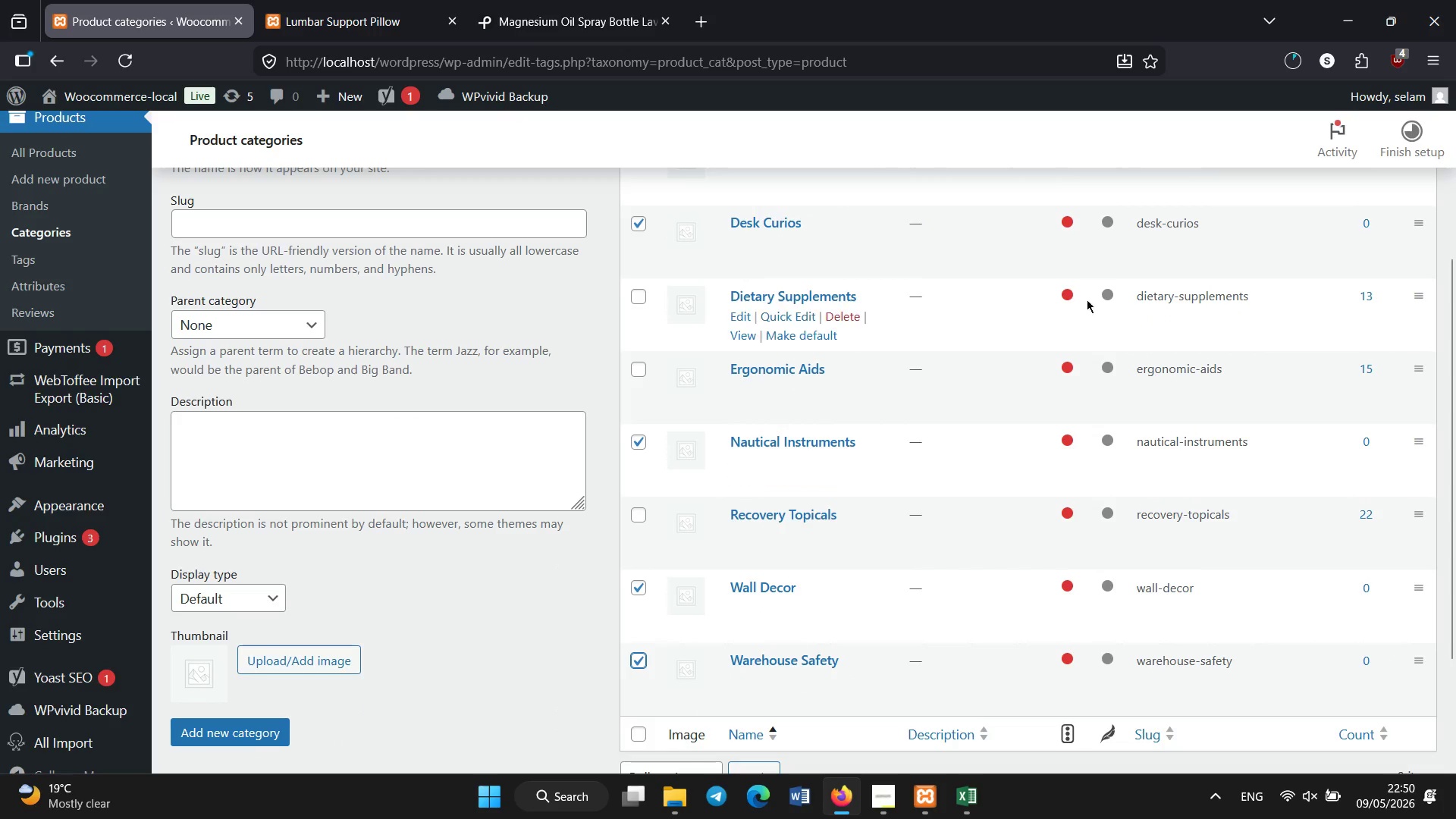 
scroll: coordinate [944, 295], scroll_direction: up, amount: 2.0
 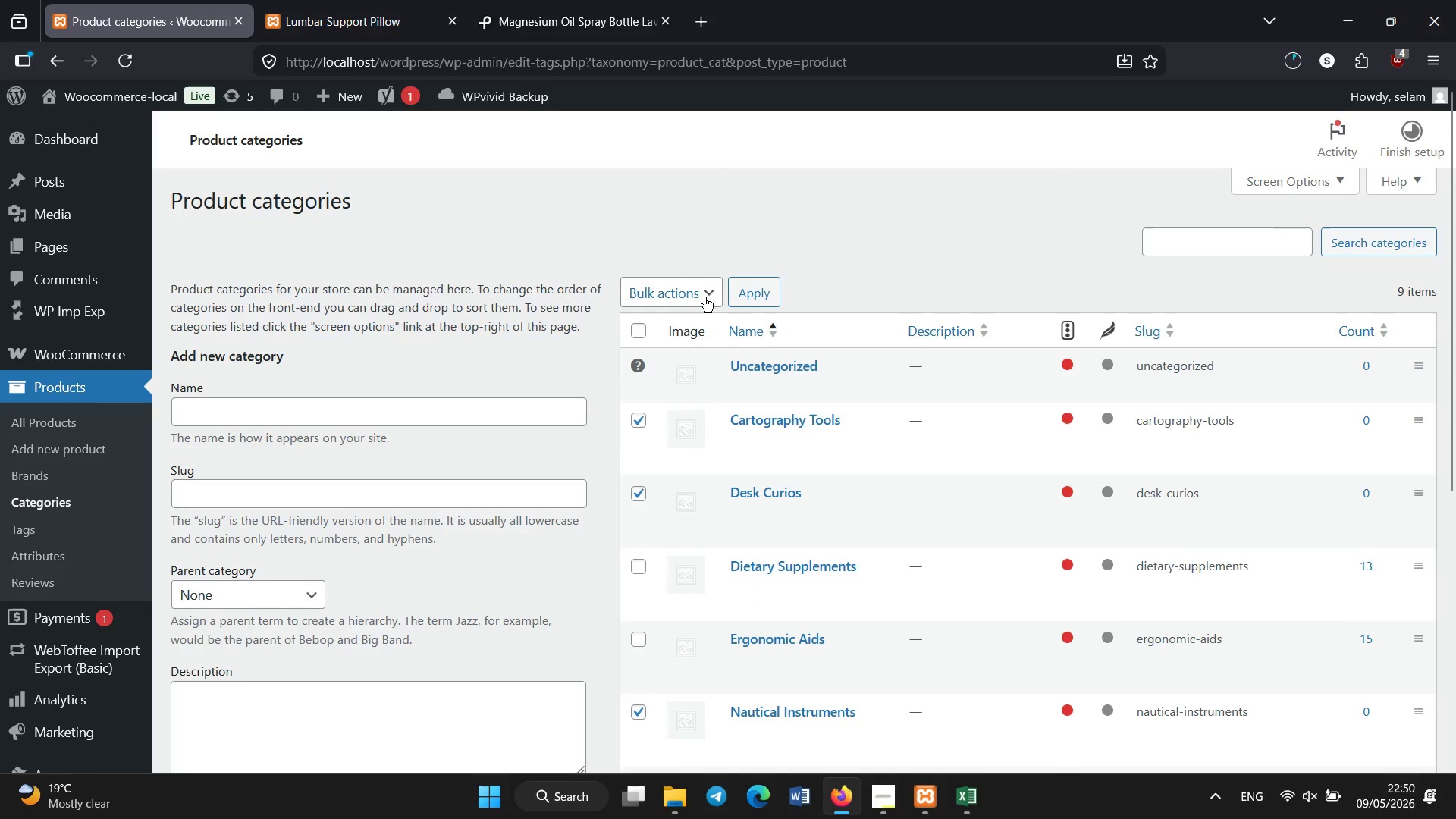 
left_click([698, 290])
 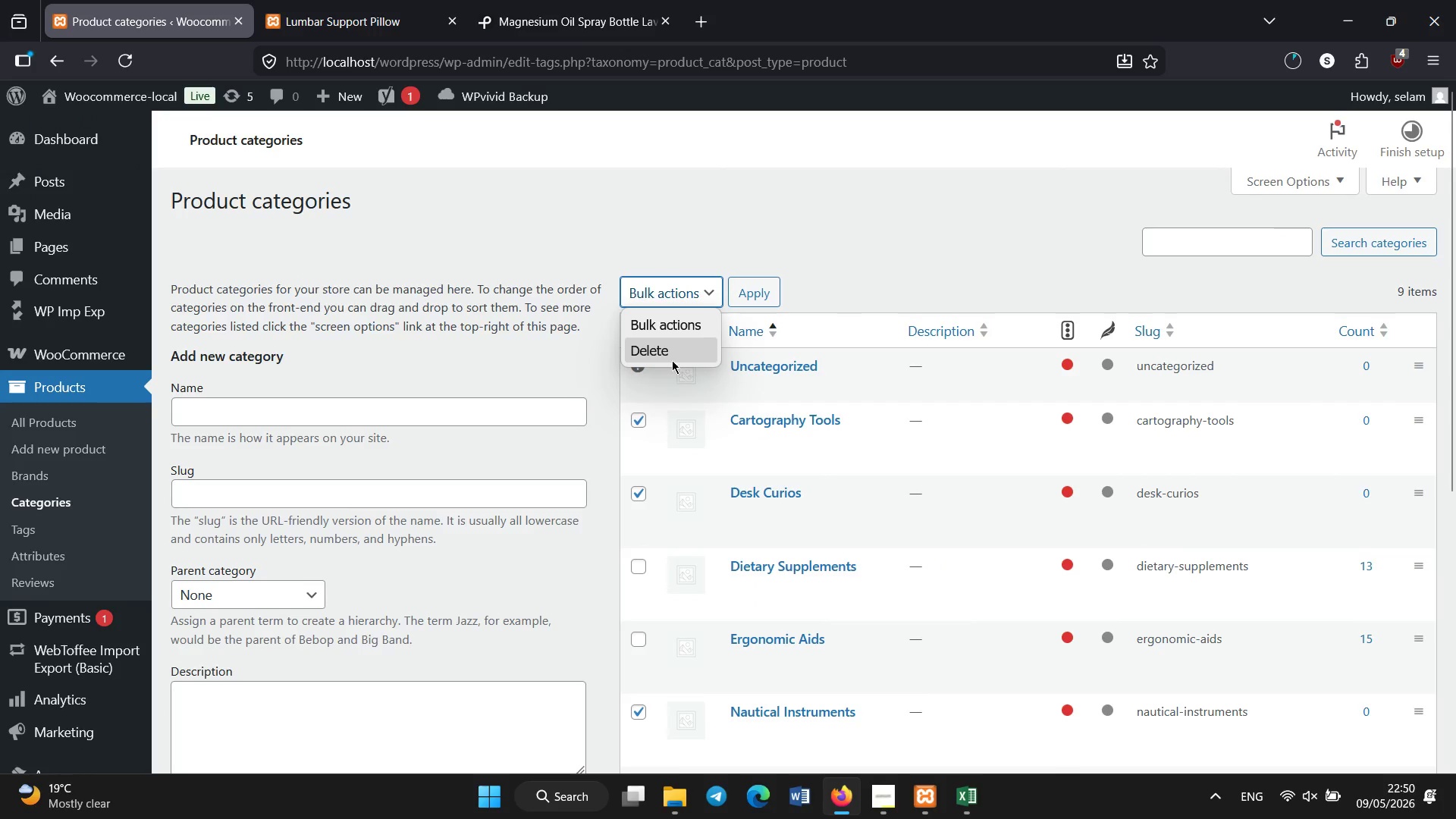 
left_click([672, 360])
 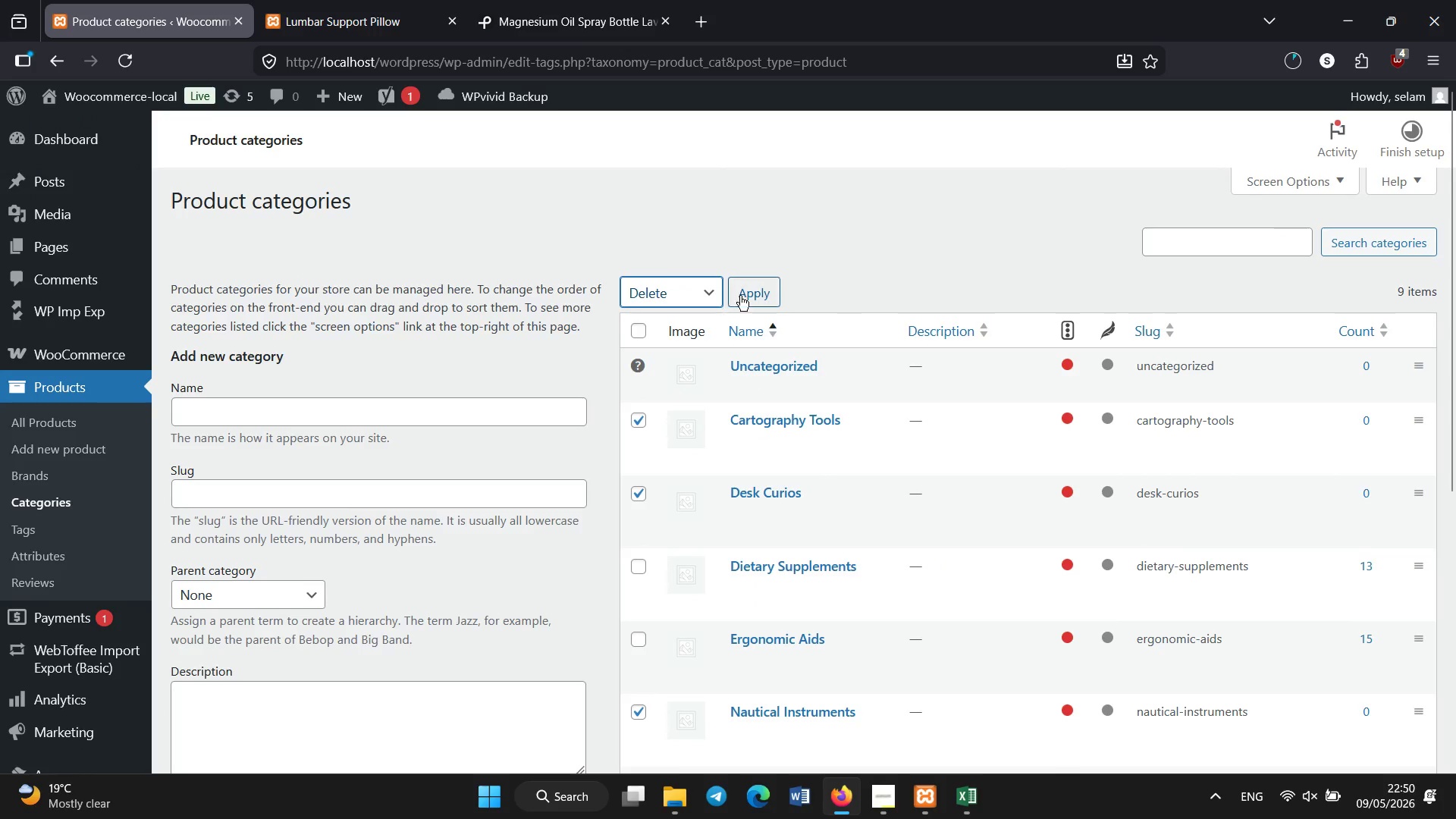 
left_click([748, 290])
 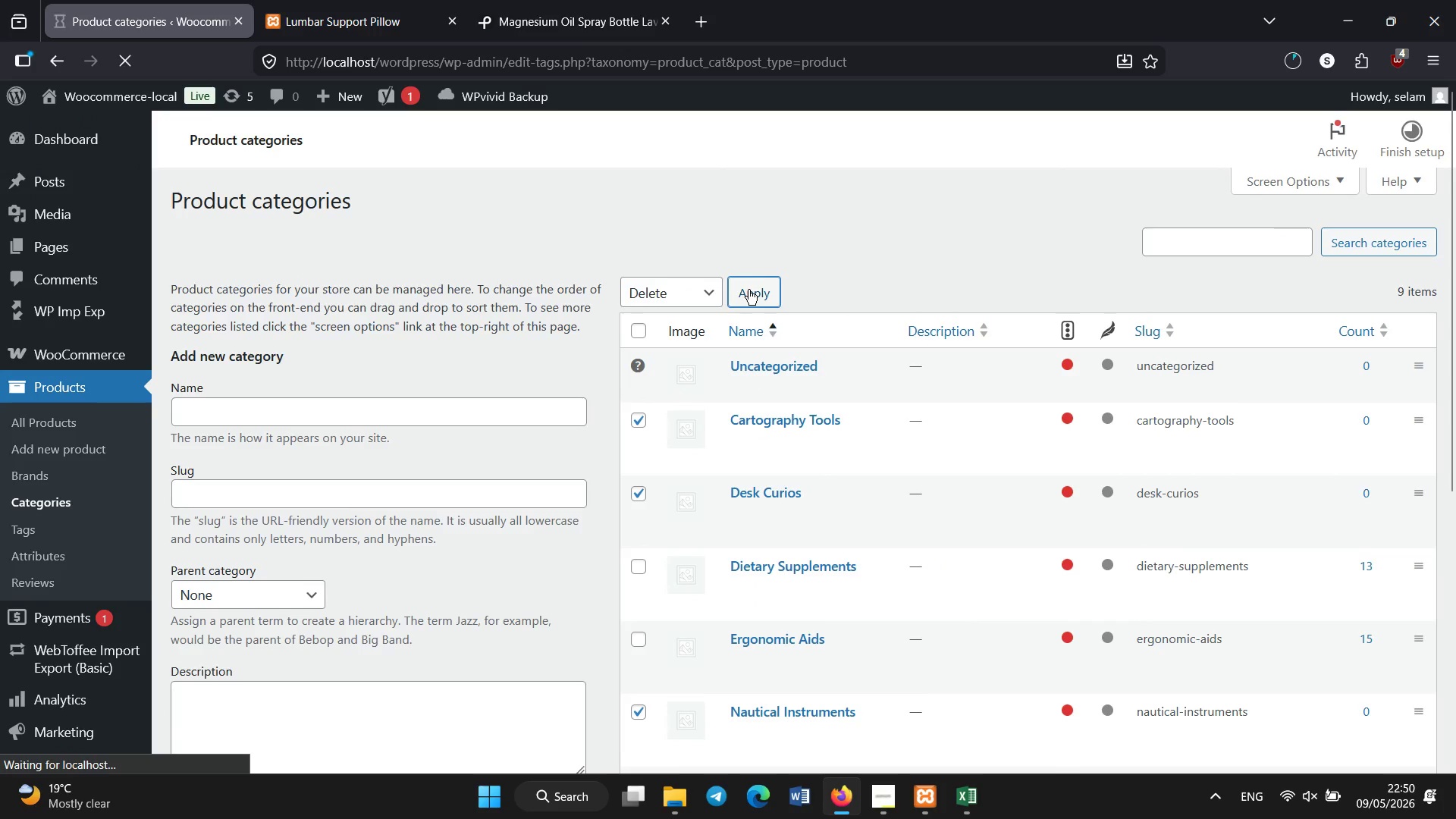 
scroll: coordinate [748, 290], scroll_direction: down, amount: 3.0
 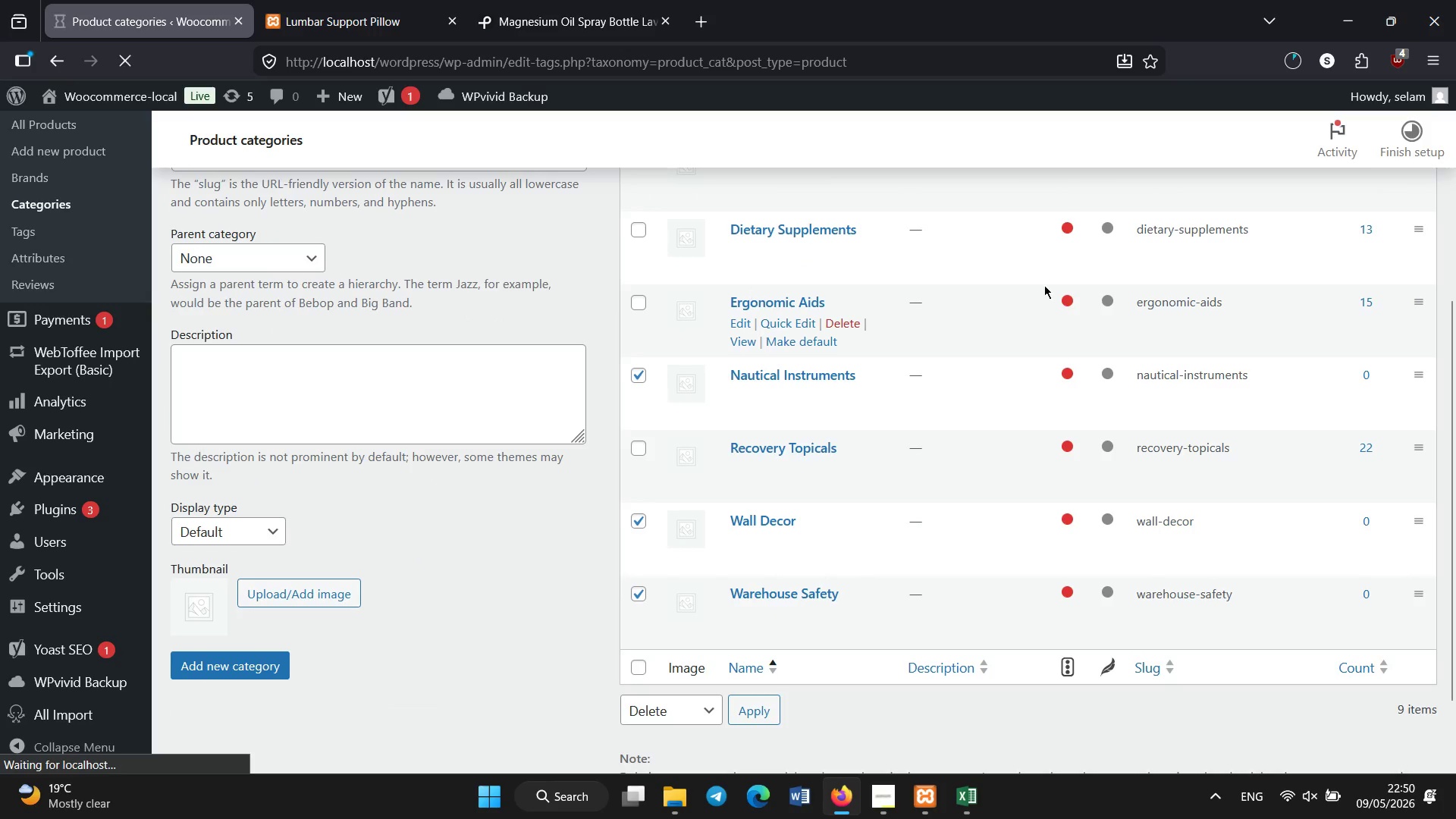 
left_click_drag(start_coordinate=[1452, 338], to_coordinate=[1446, 154])
 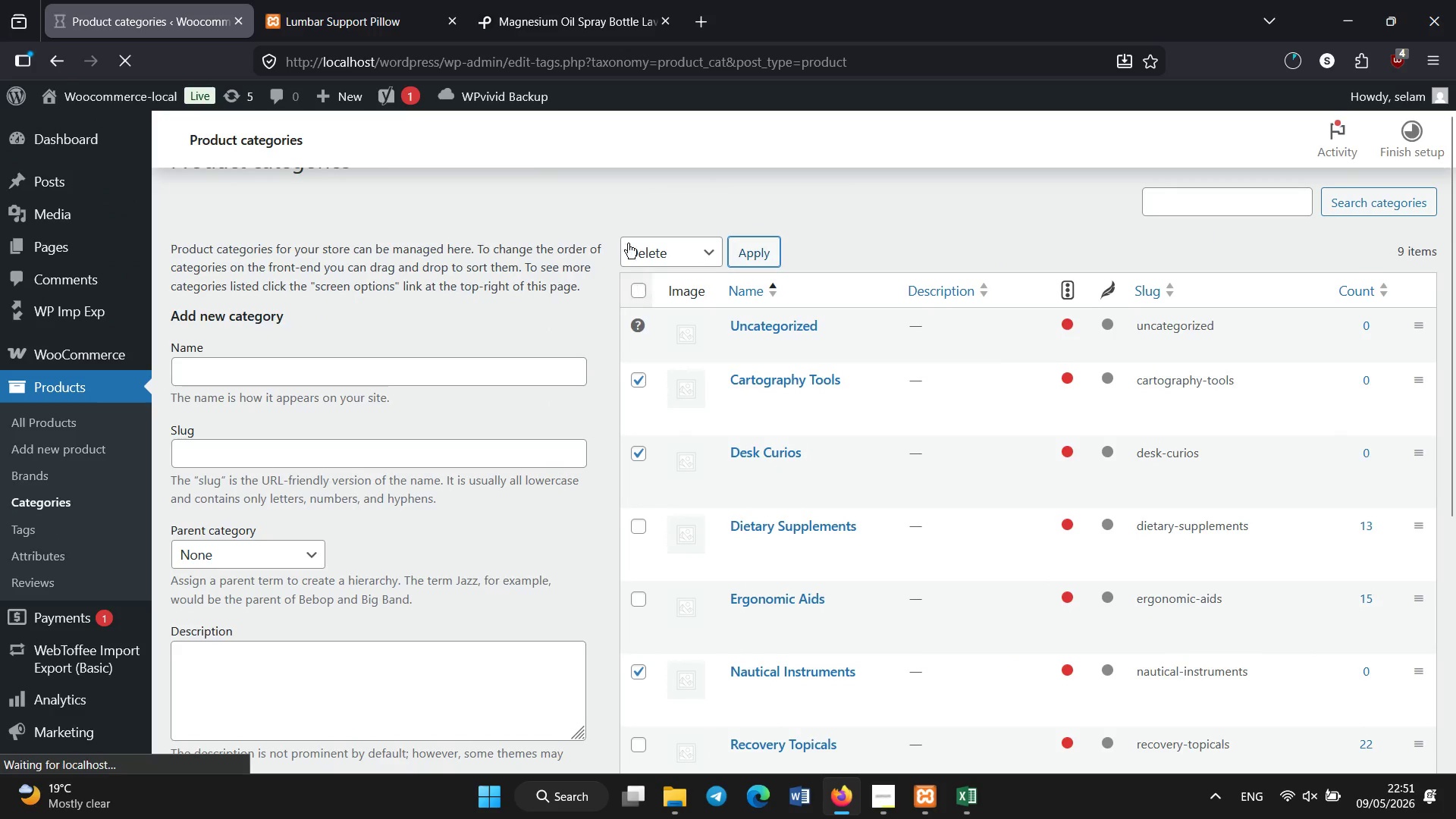 
left_click([349, 24])
 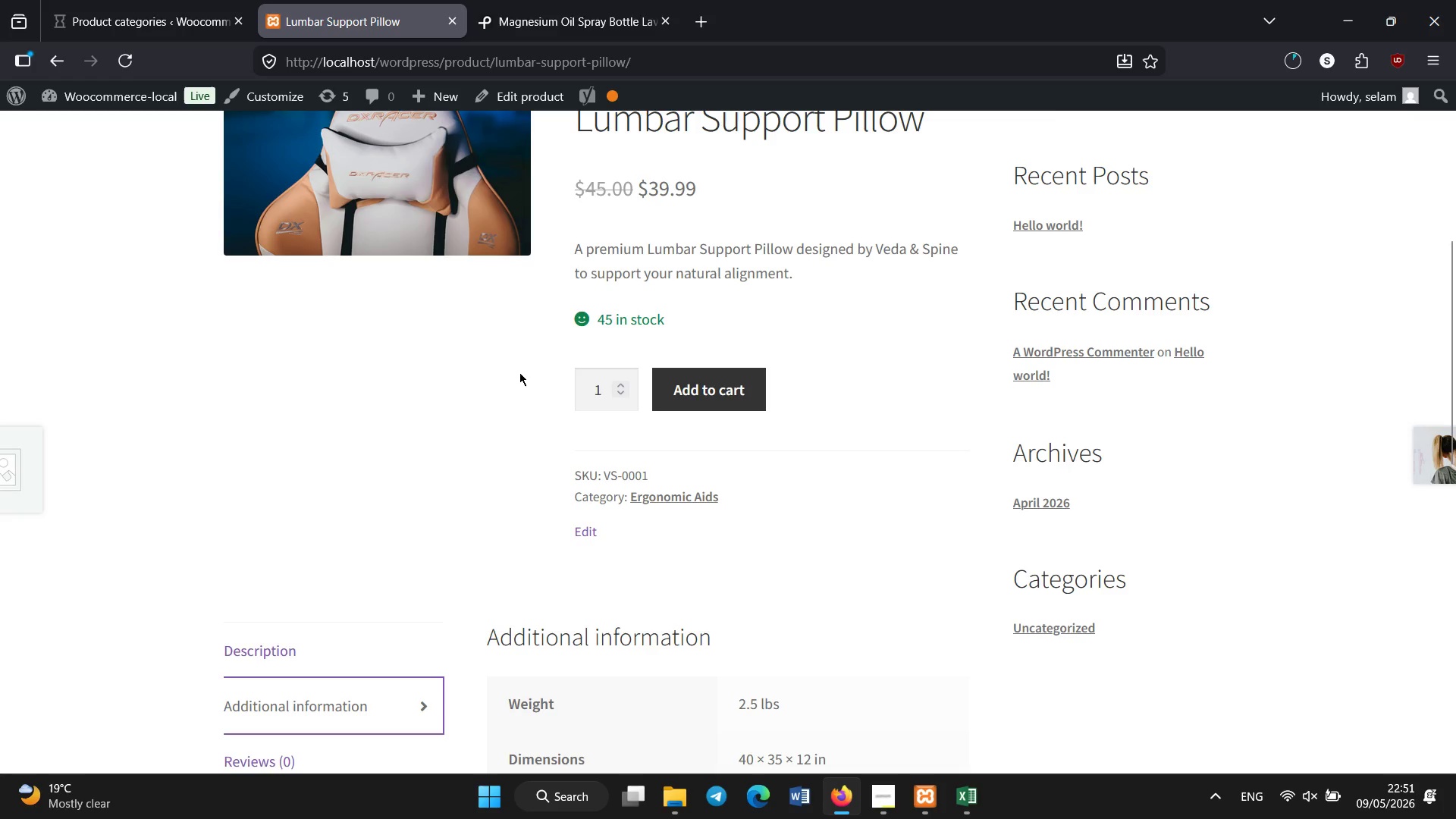 
scroll: coordinate [560, 362], scroll_direction: up, amount: 6.0
 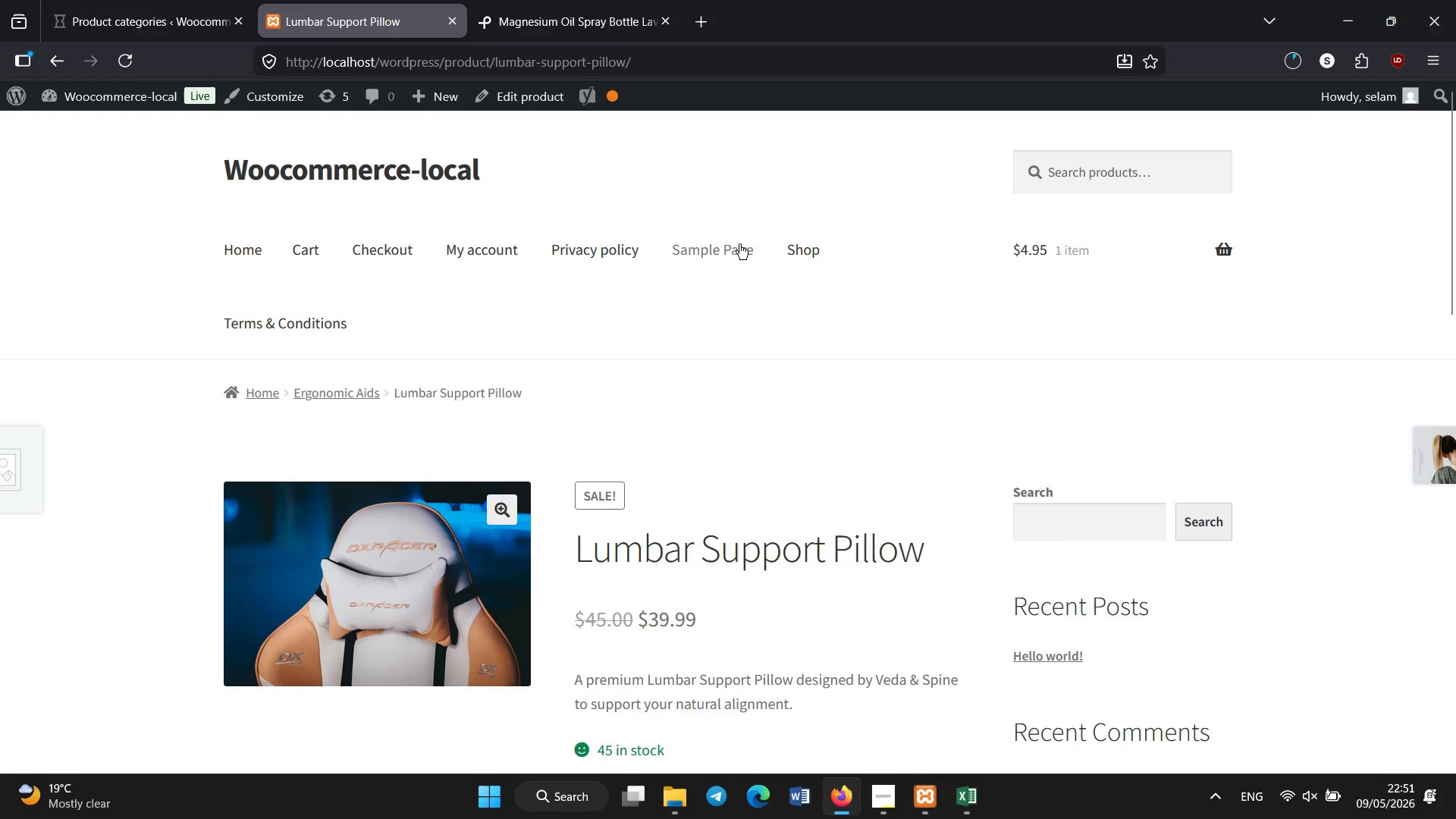 
left_click([796, 249])
 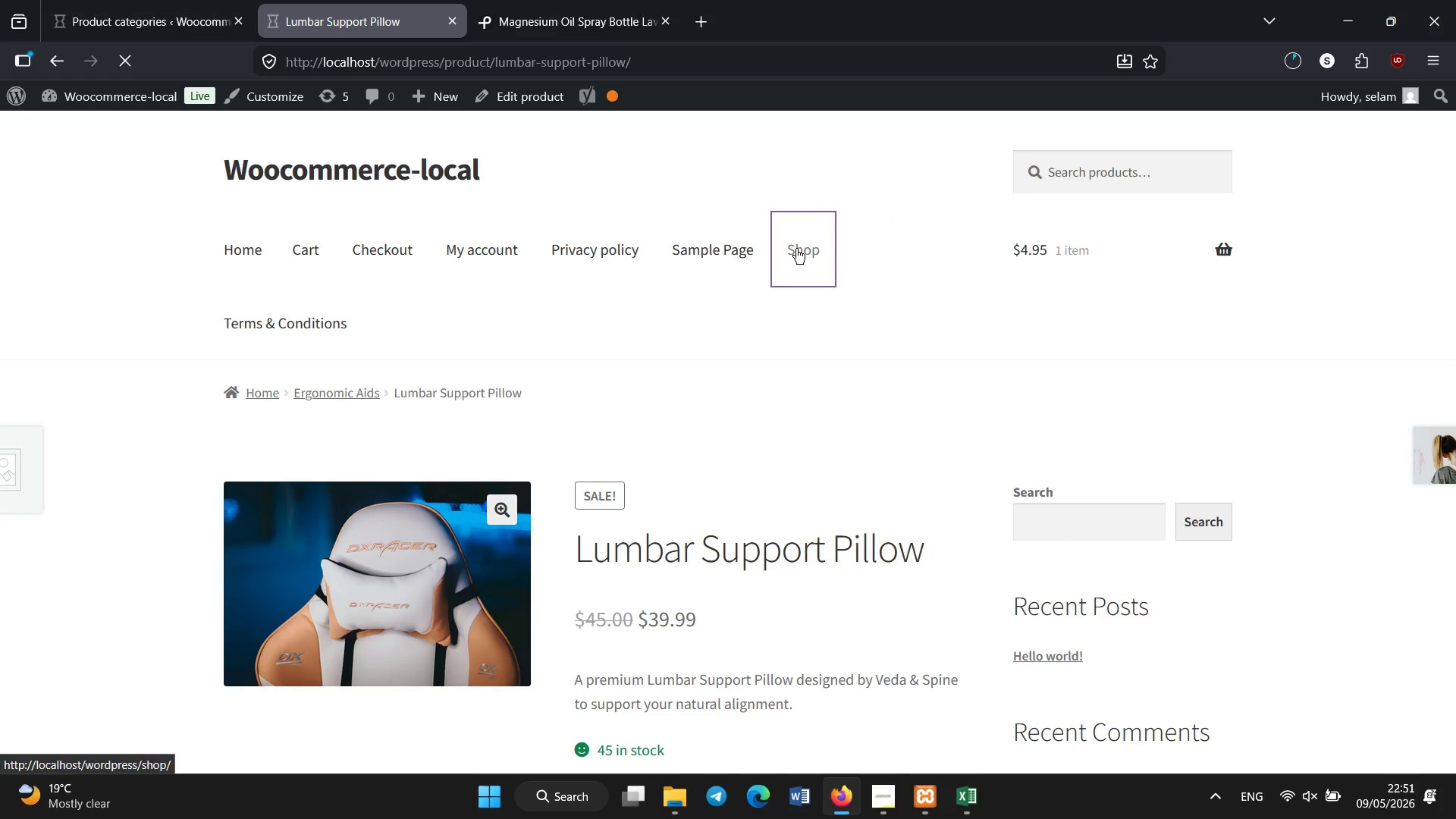 
wait(8.7)
 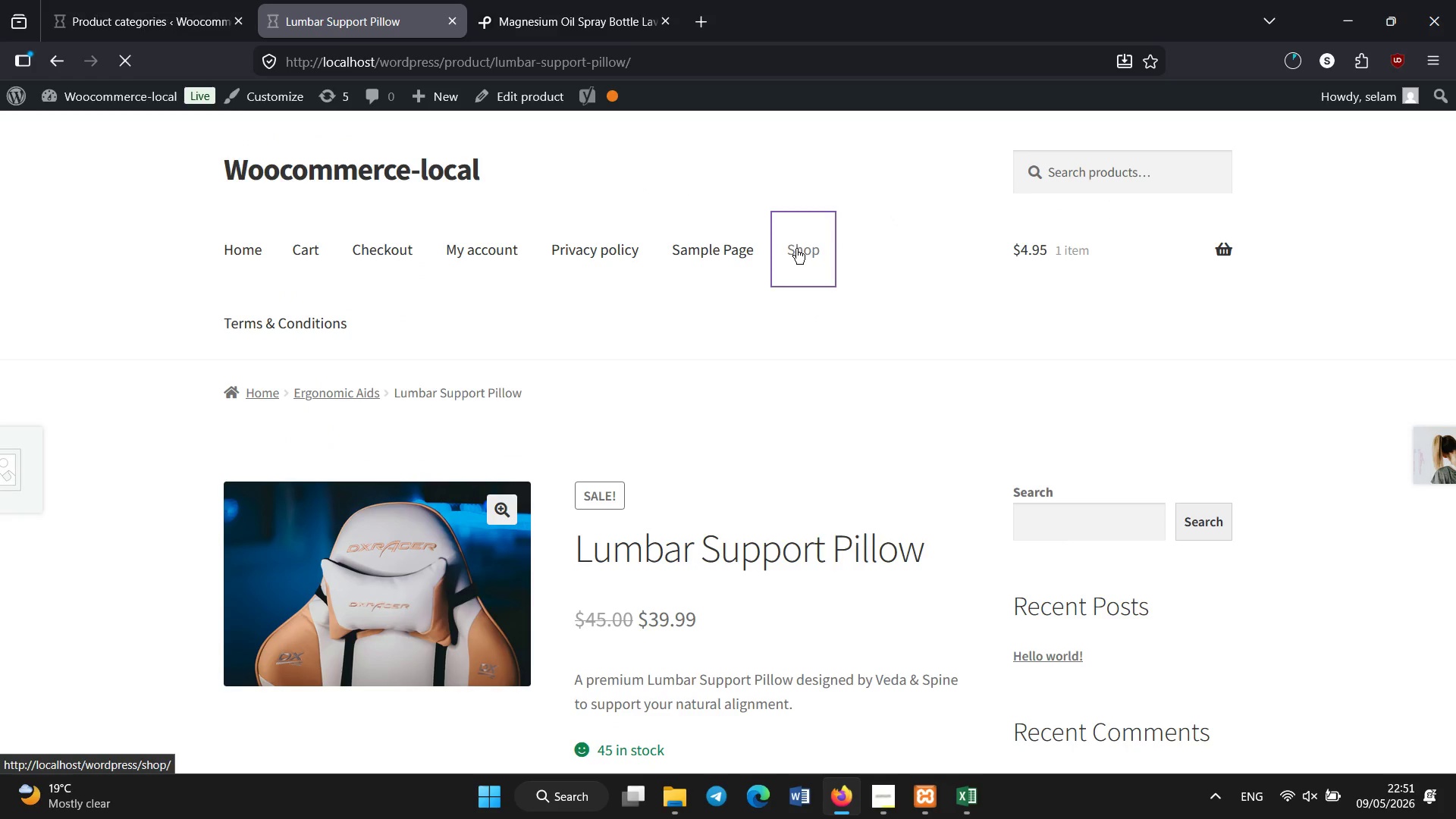 
left_click([203, 0])
 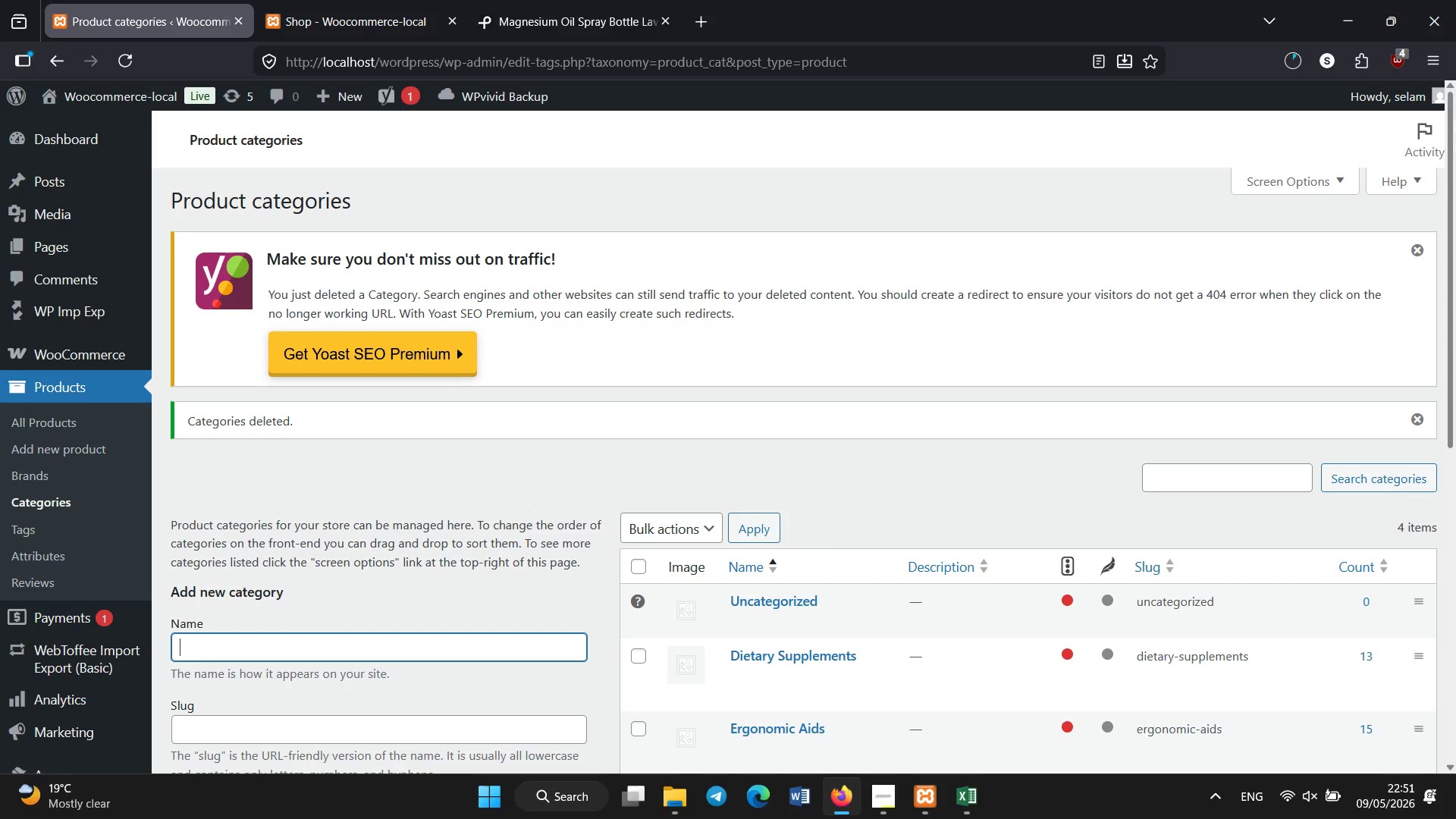 
left_click_drag(start_coordinate=[1448, 220], to_coordinate=[1436, 410])
 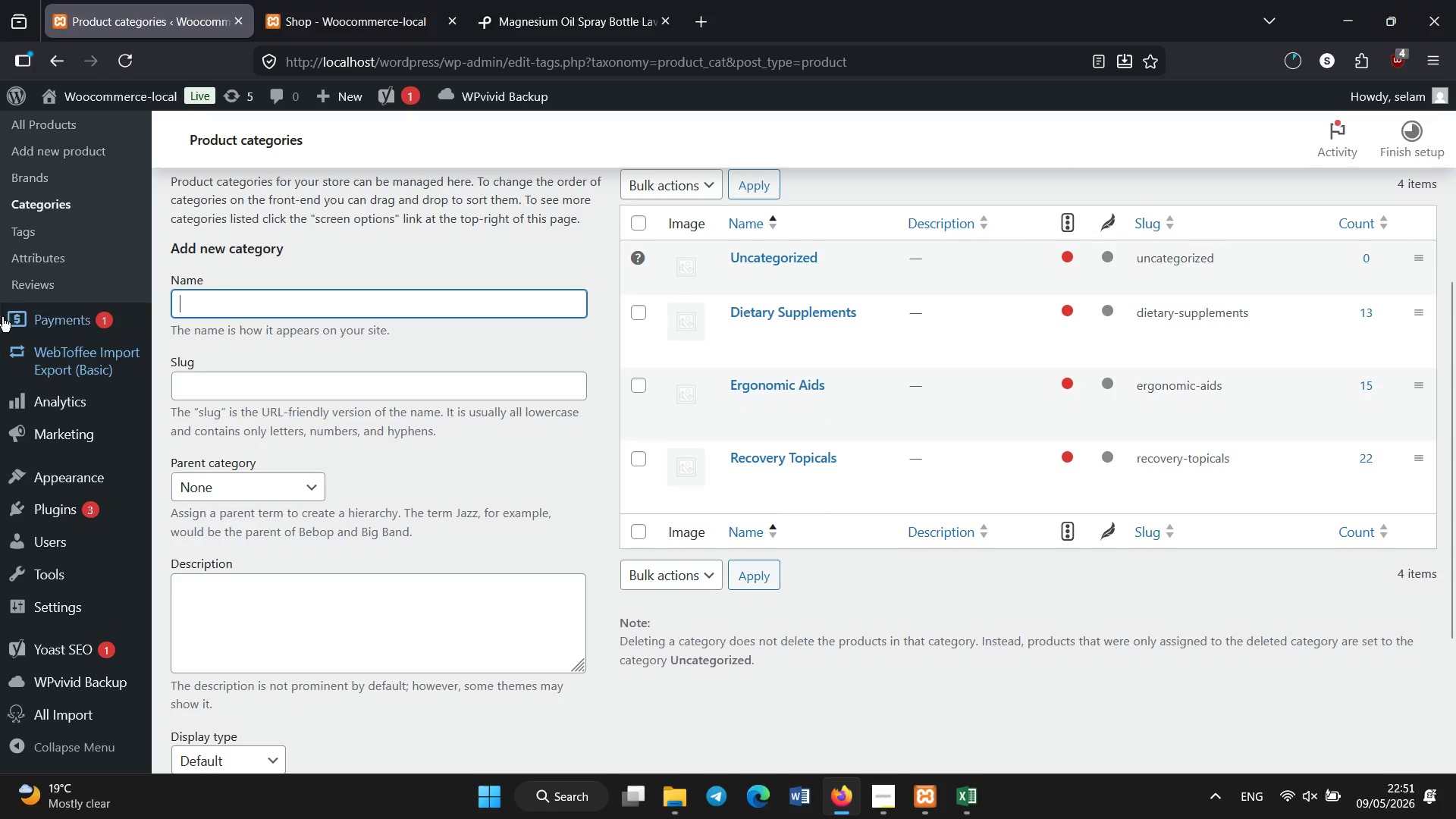 
left_click([57, 130])
 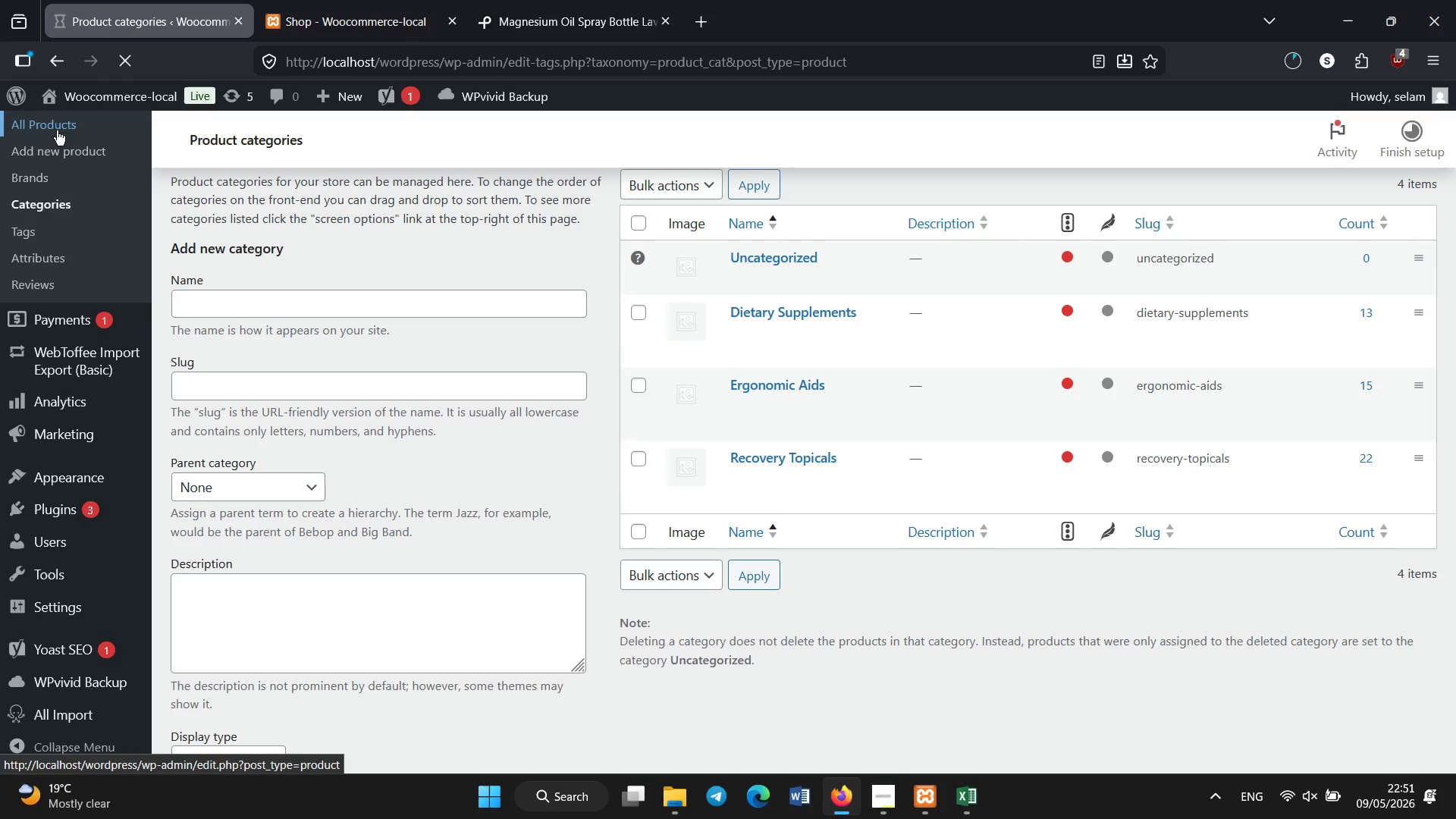 
wait(8.16)
 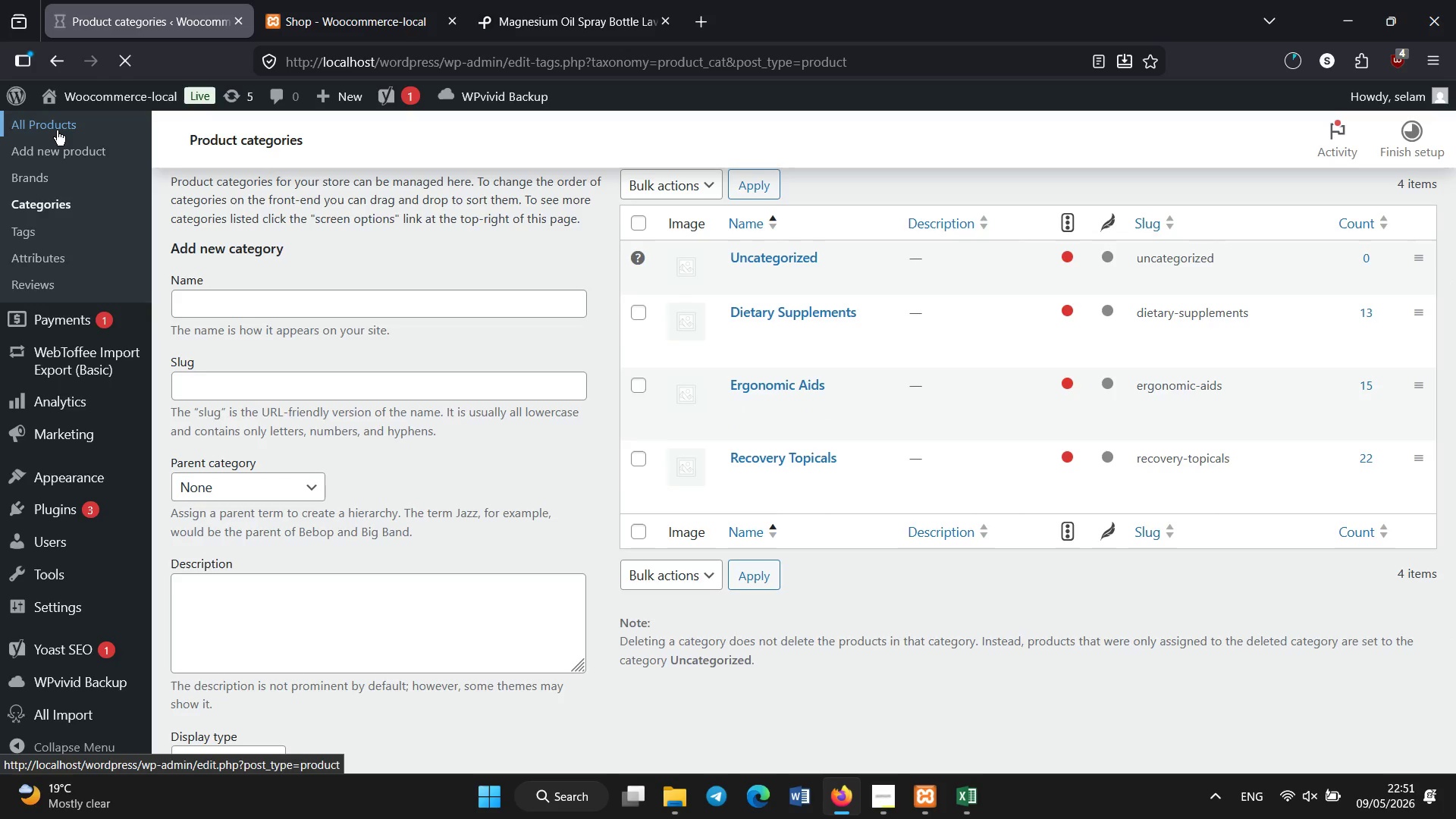 
scroll: coordinate [670, 223], scroll_direction: down, amount: 3.0
 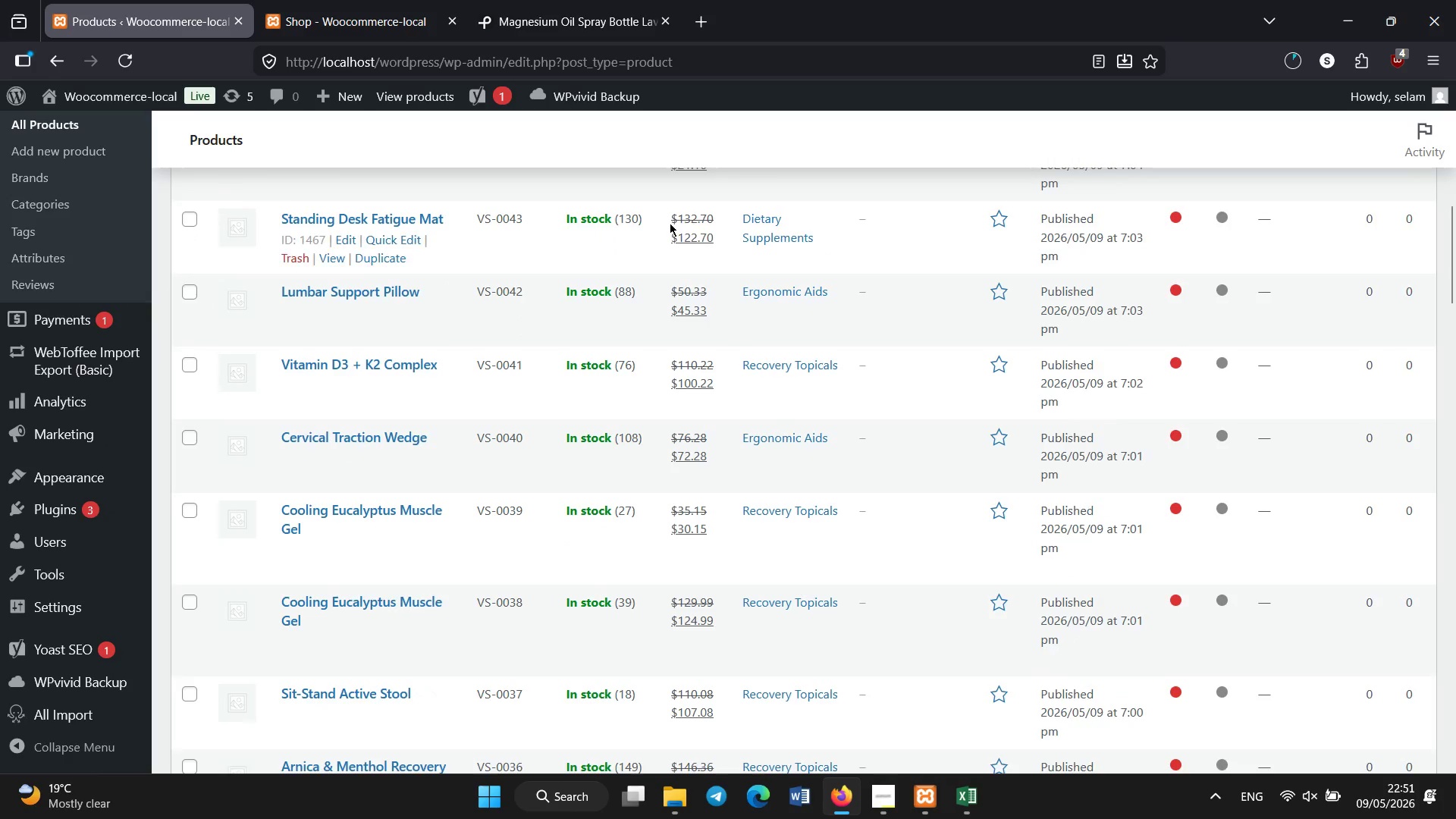 
scroll: coordinate [670, 224], scroll_direction: none, amount: 0.0
 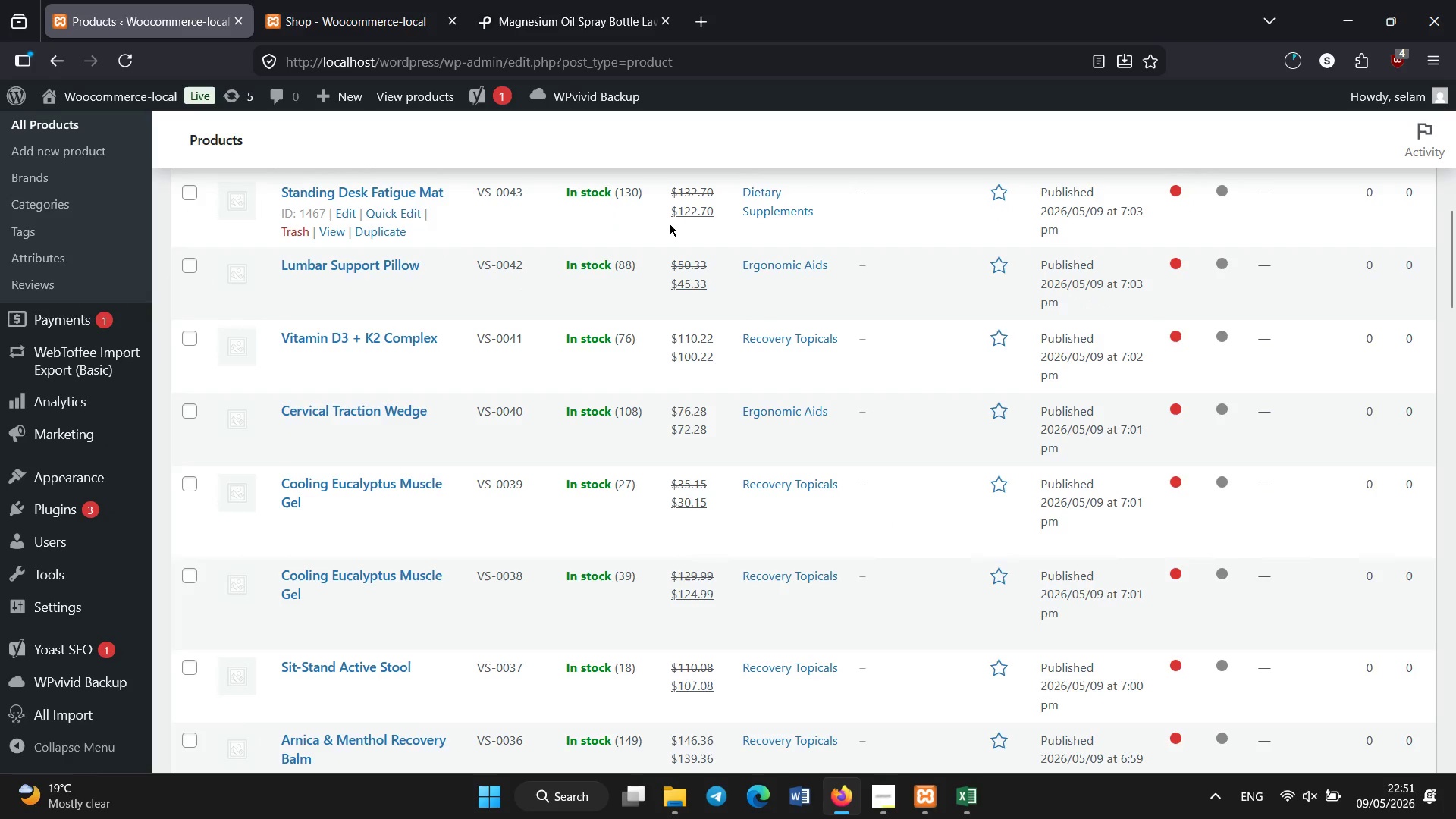 
scroll: coordinate [670, 224], scroll_direction: down, amount: 3.0
 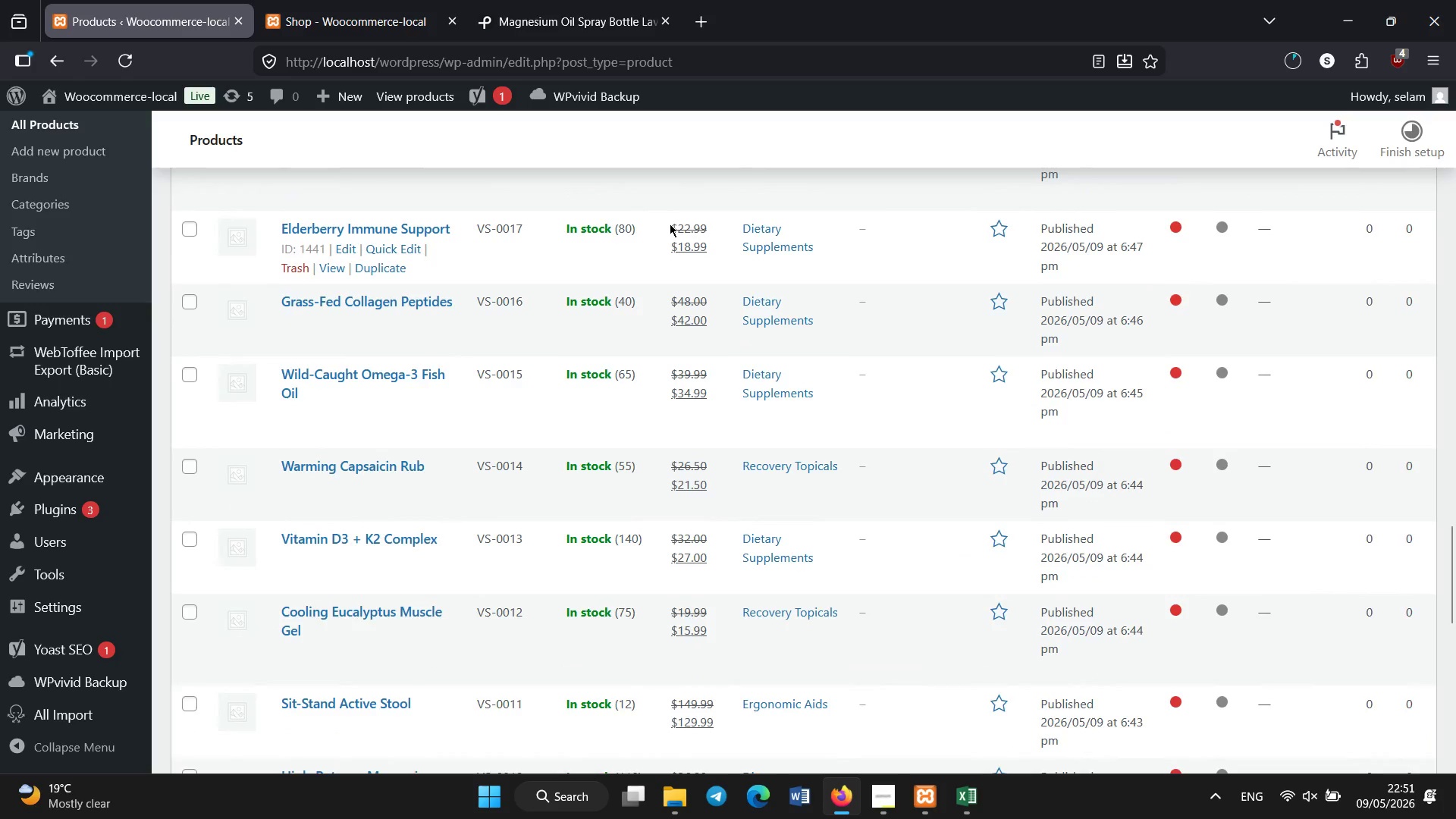 
left_click([340, 396])
 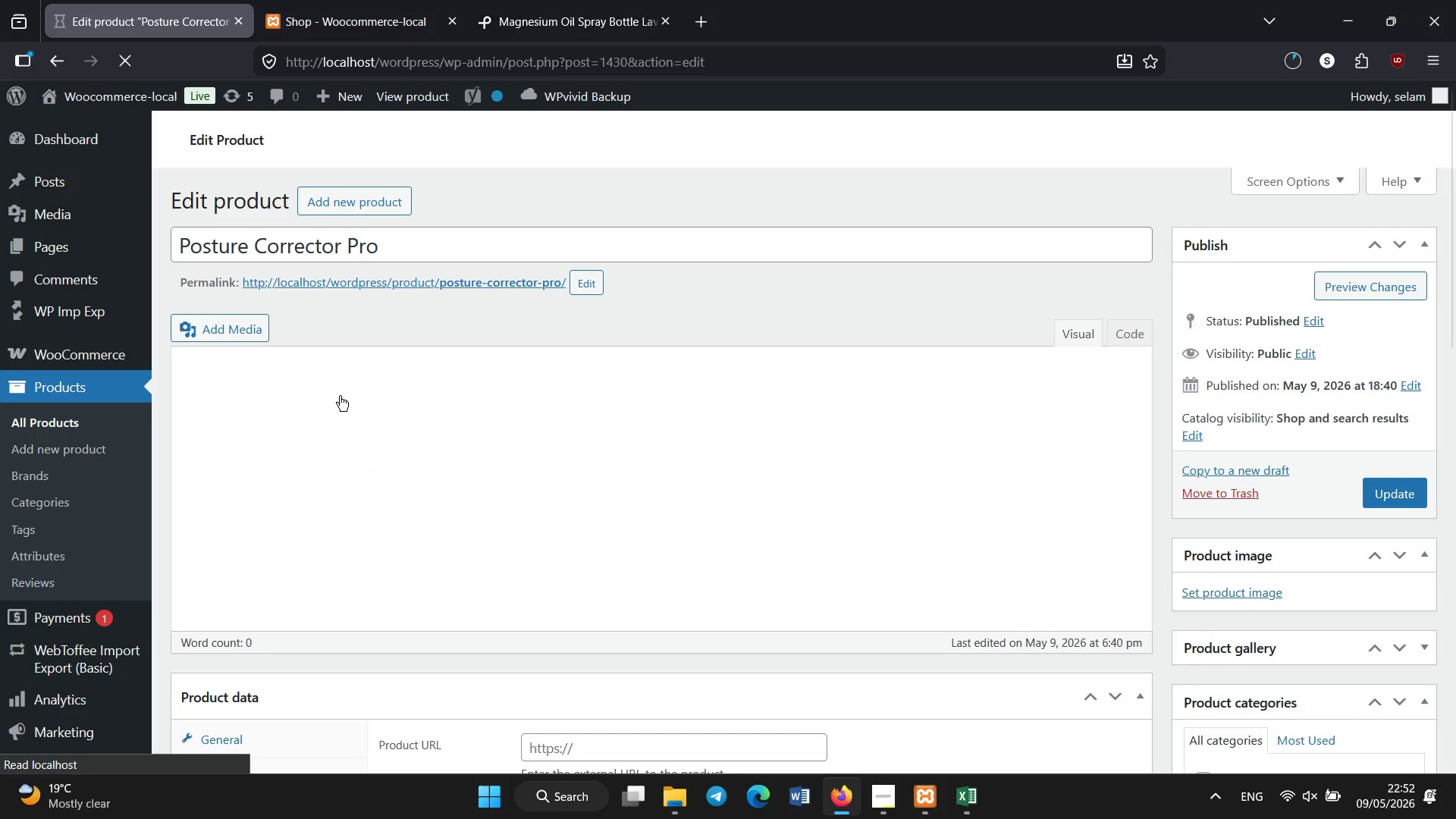 
wait(7.95)
 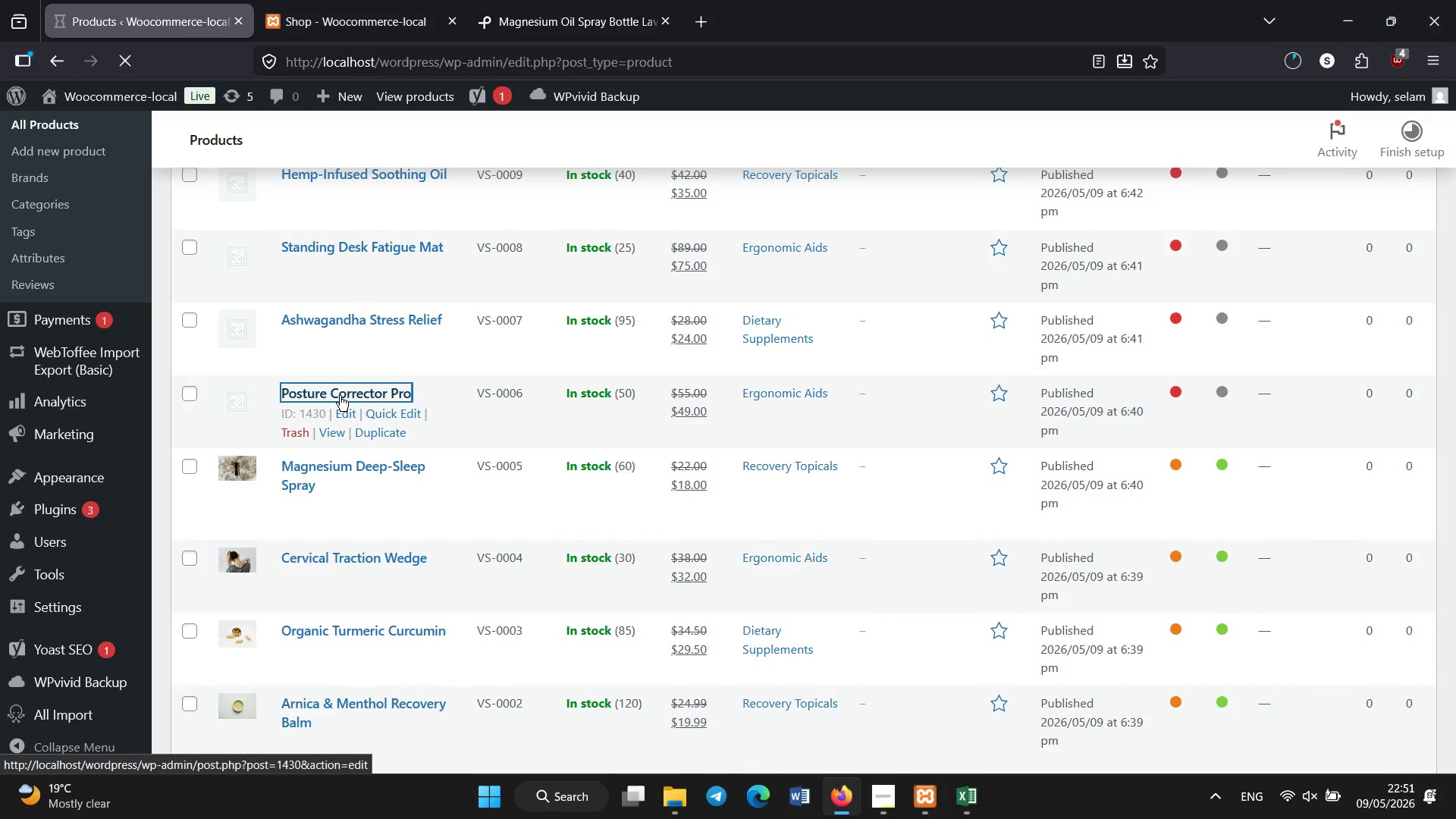 
scroll: coordinate [340, 396], scroll_direction: down, amount: 2.0
 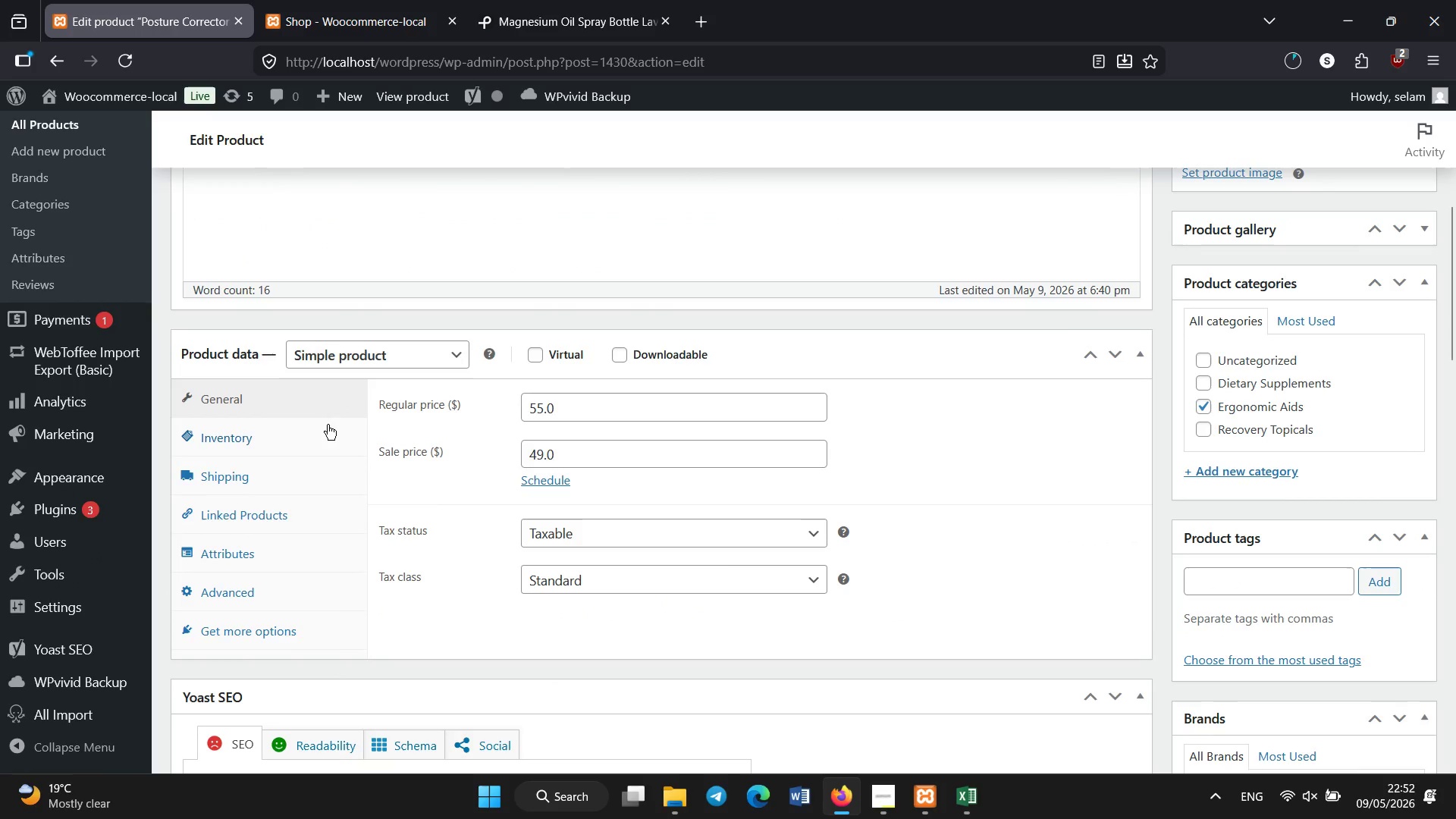 
left_click([325, 429])
 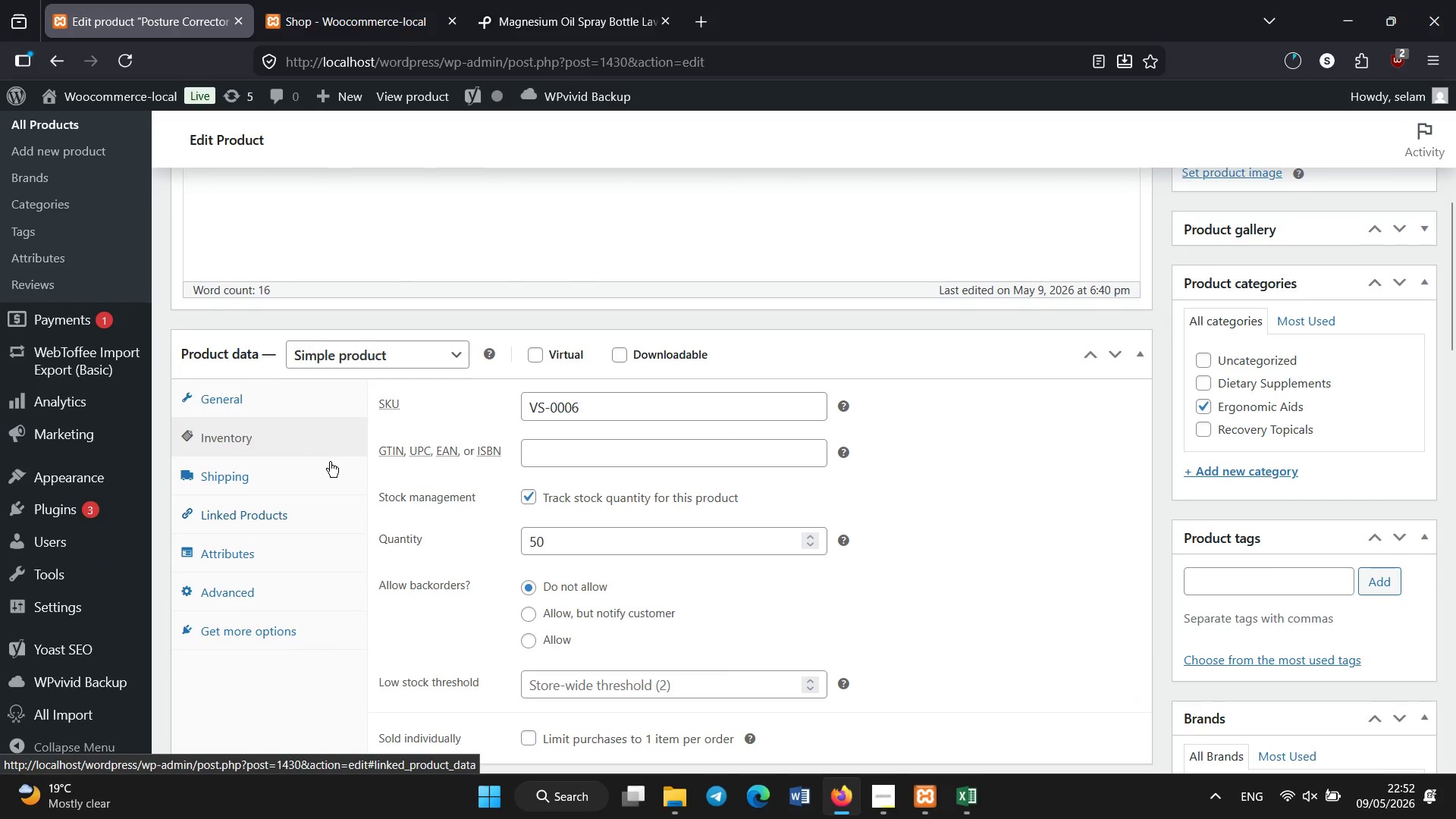 
left_click([332, 457])
 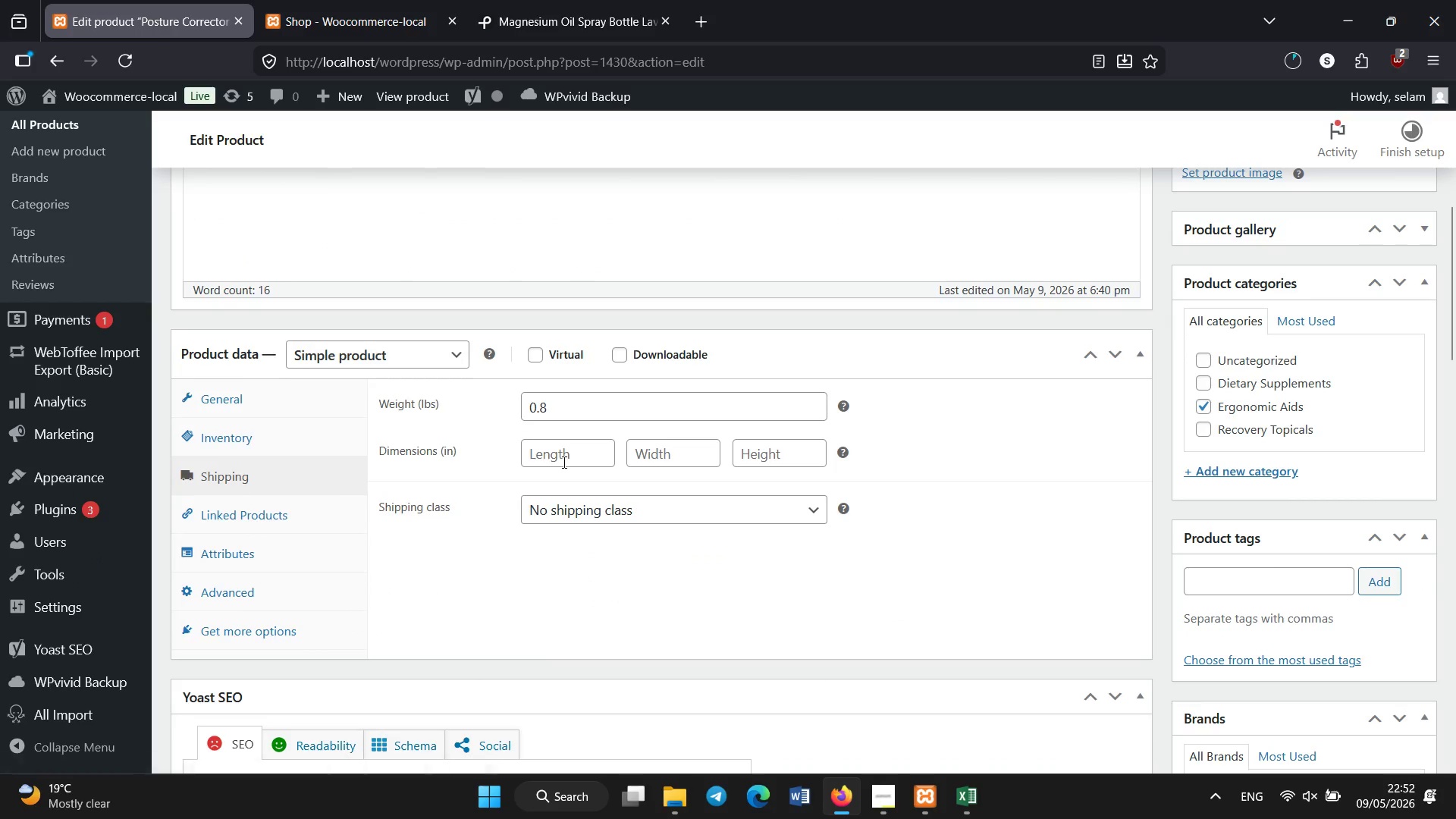 
left_click([564, 463])
 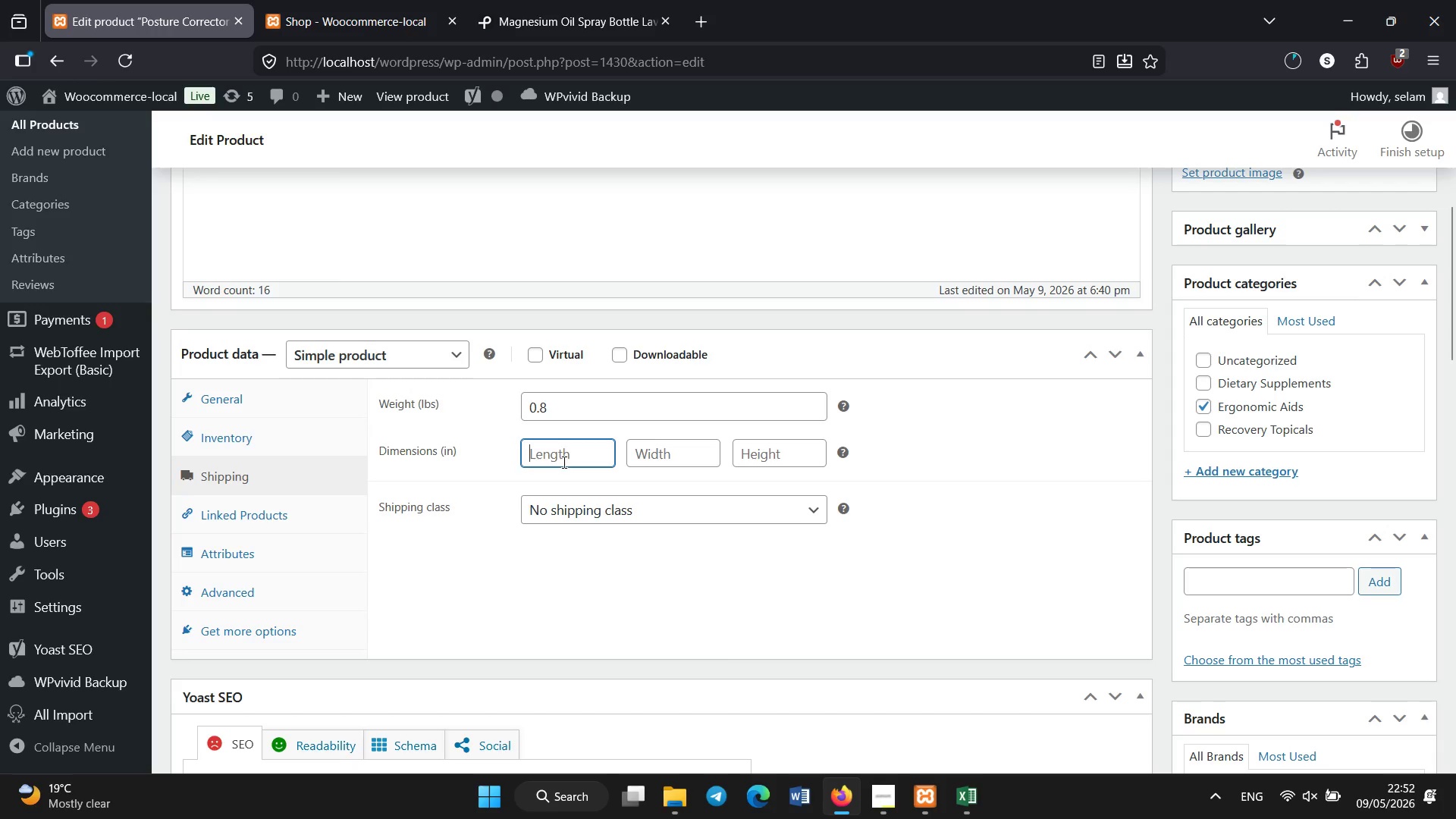 
key(Numpad3)
 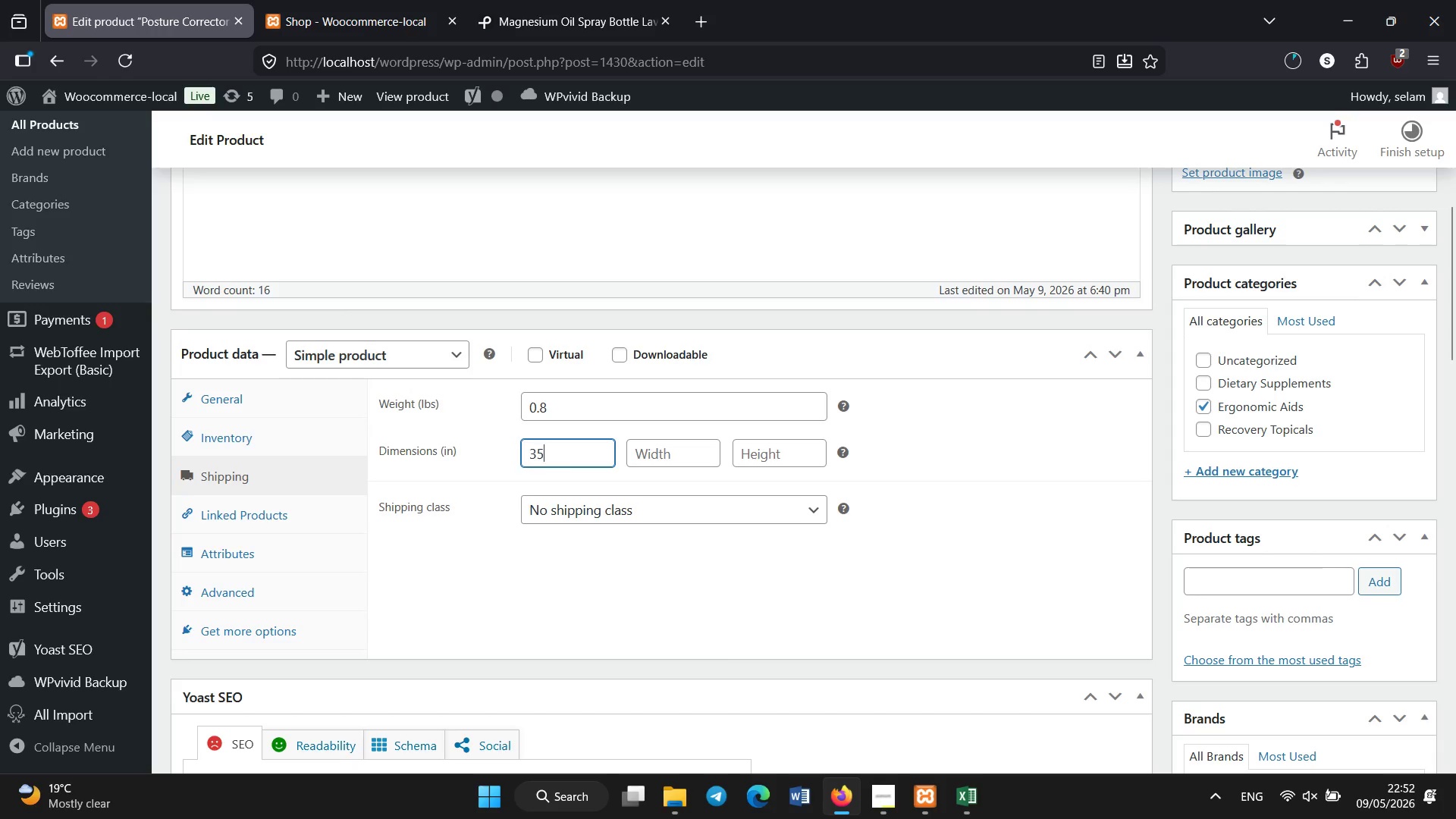 
key(Numpad5)
 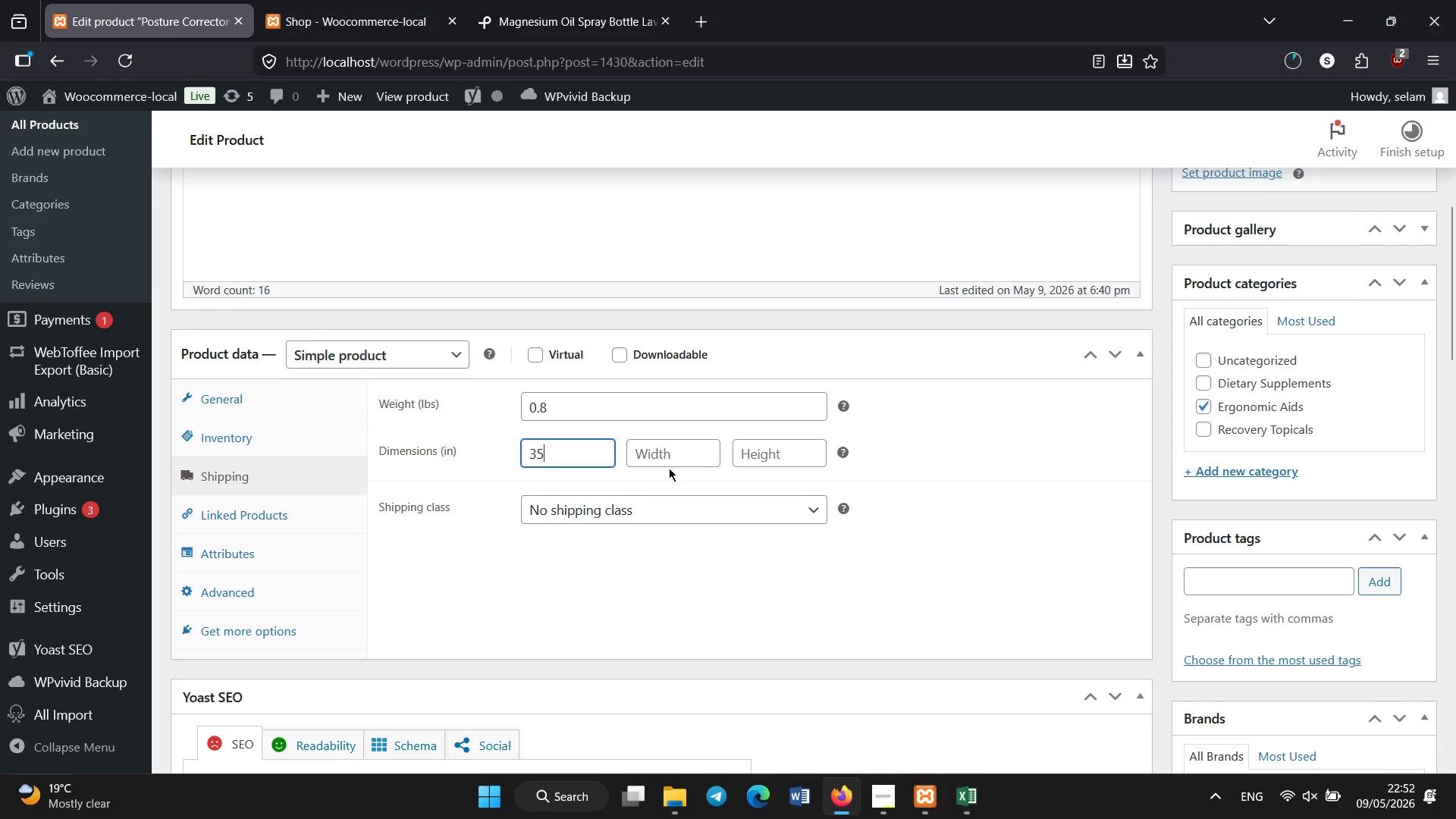 
left_click([673, 463])
 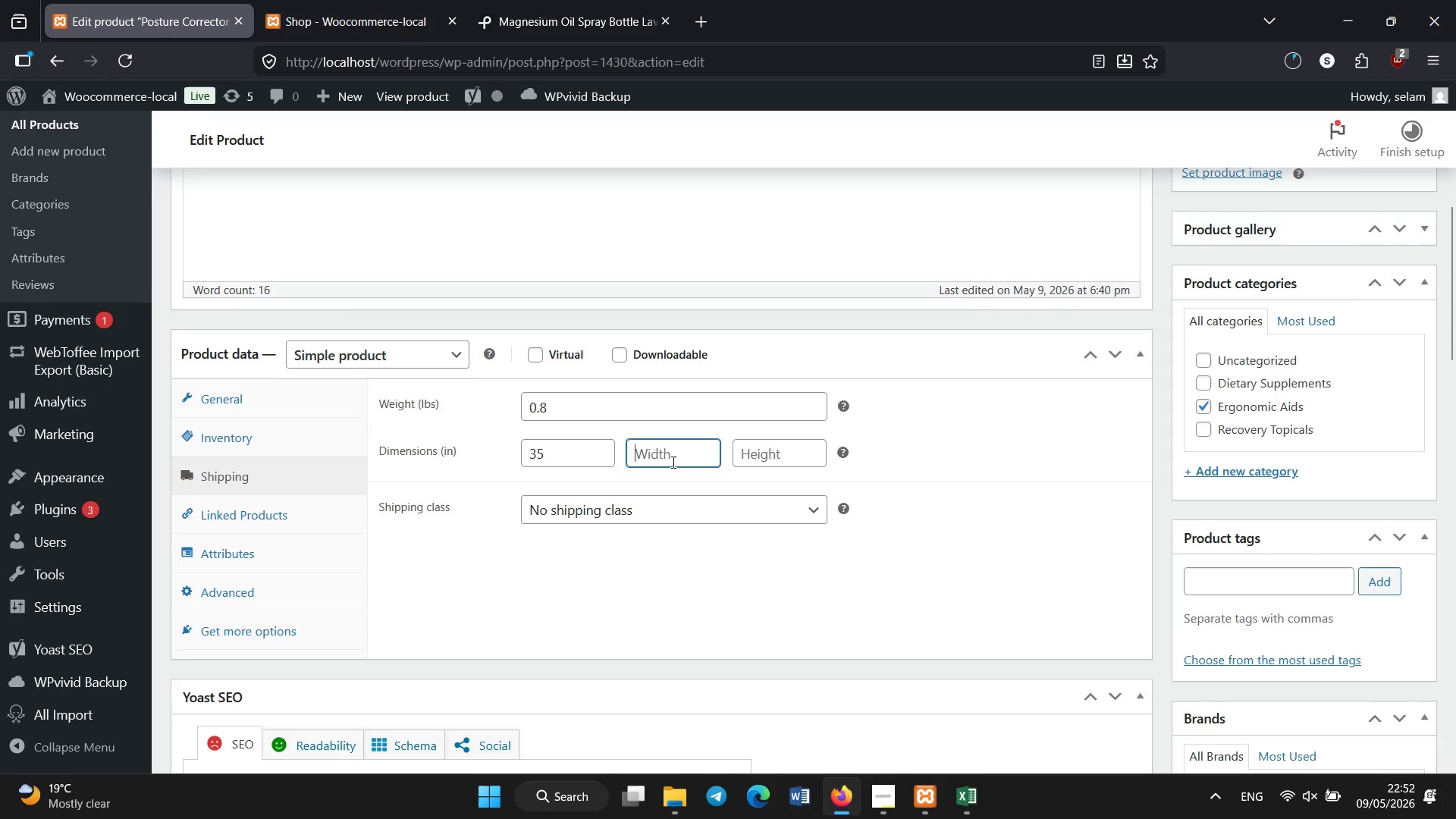 
key(Numpad2)
 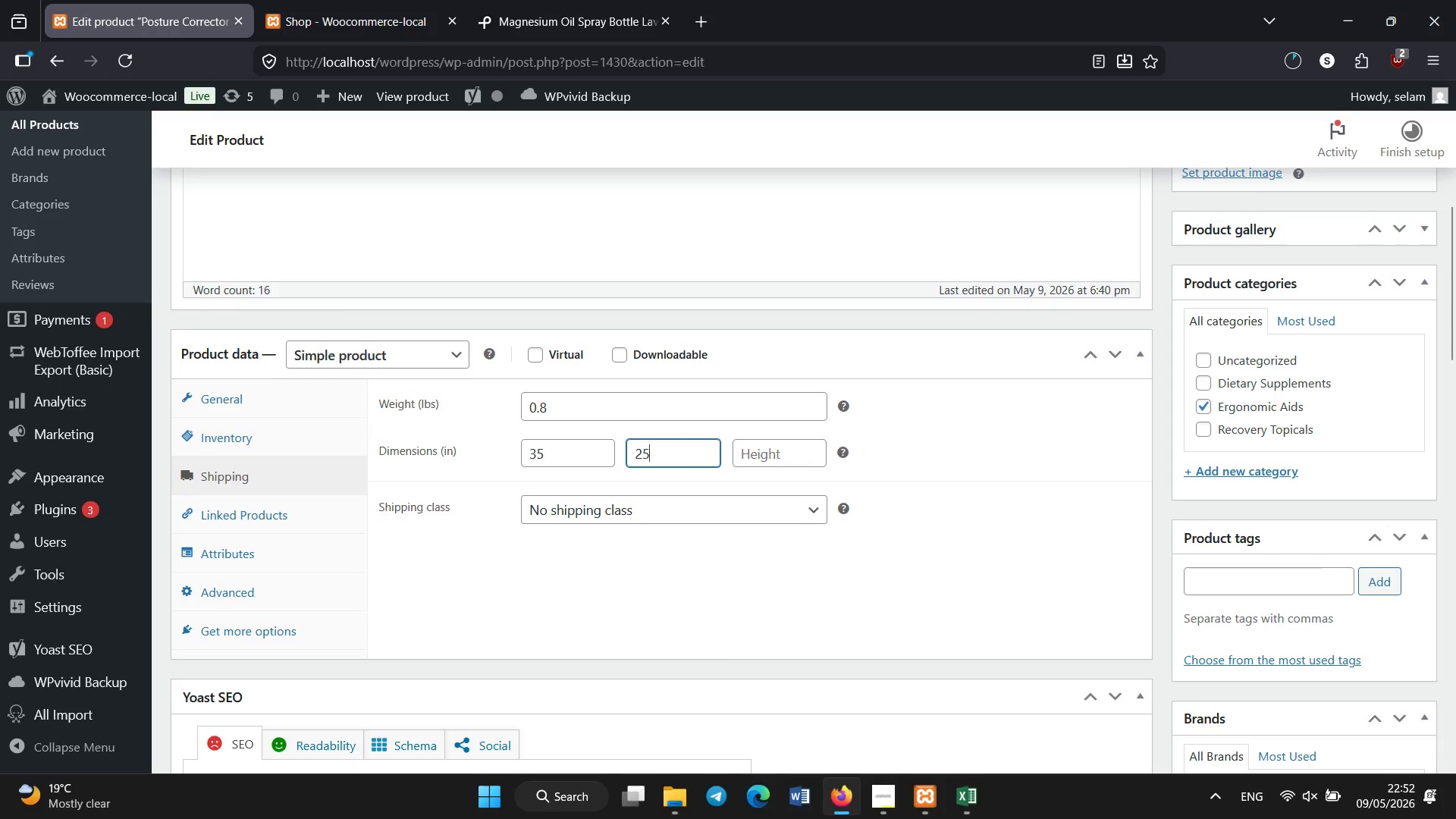 
key(Numpad5)
 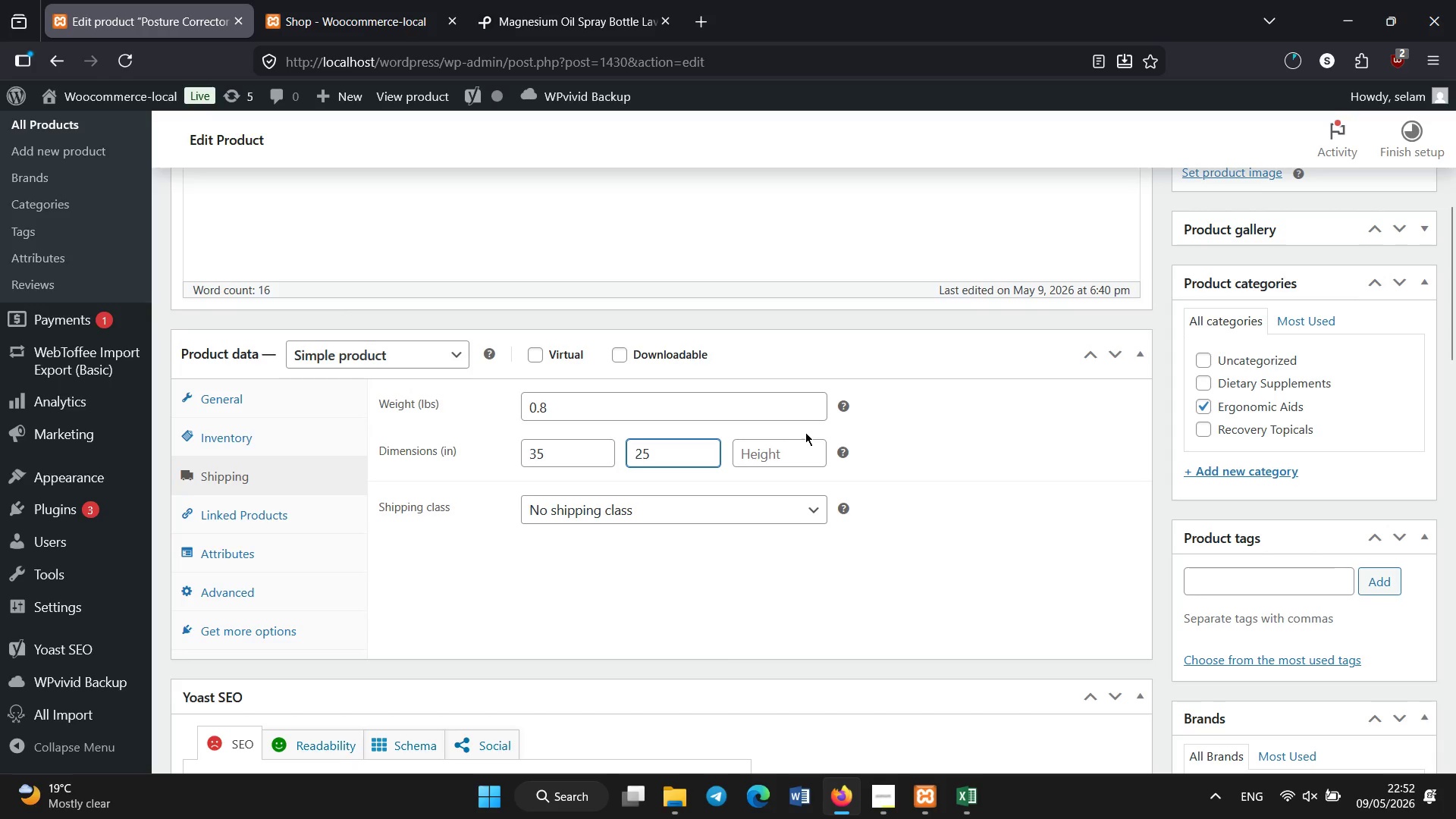 
left_click([803, 440])
 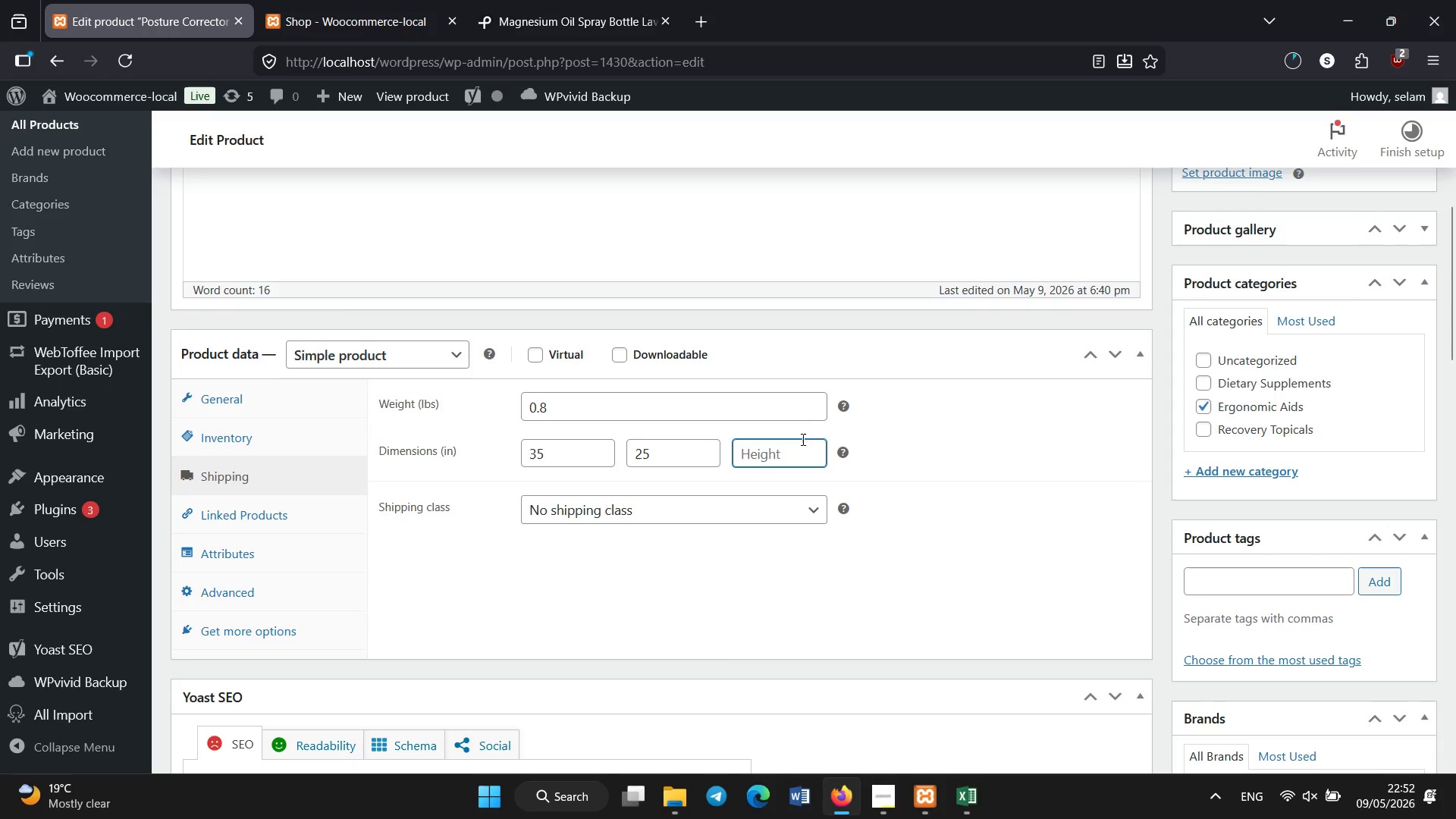 
key(Numpad5)
 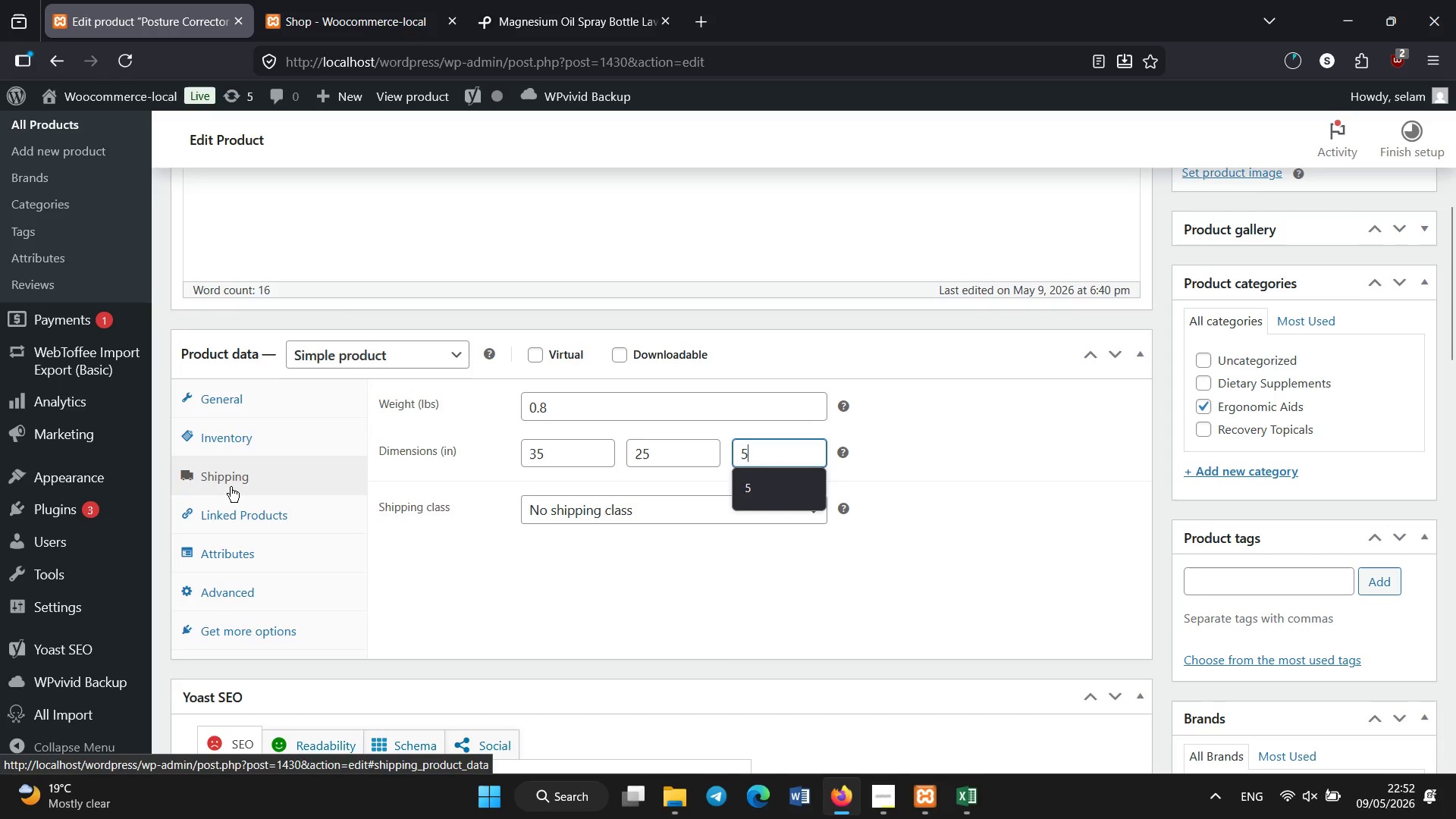 
left_click([234, 507])
 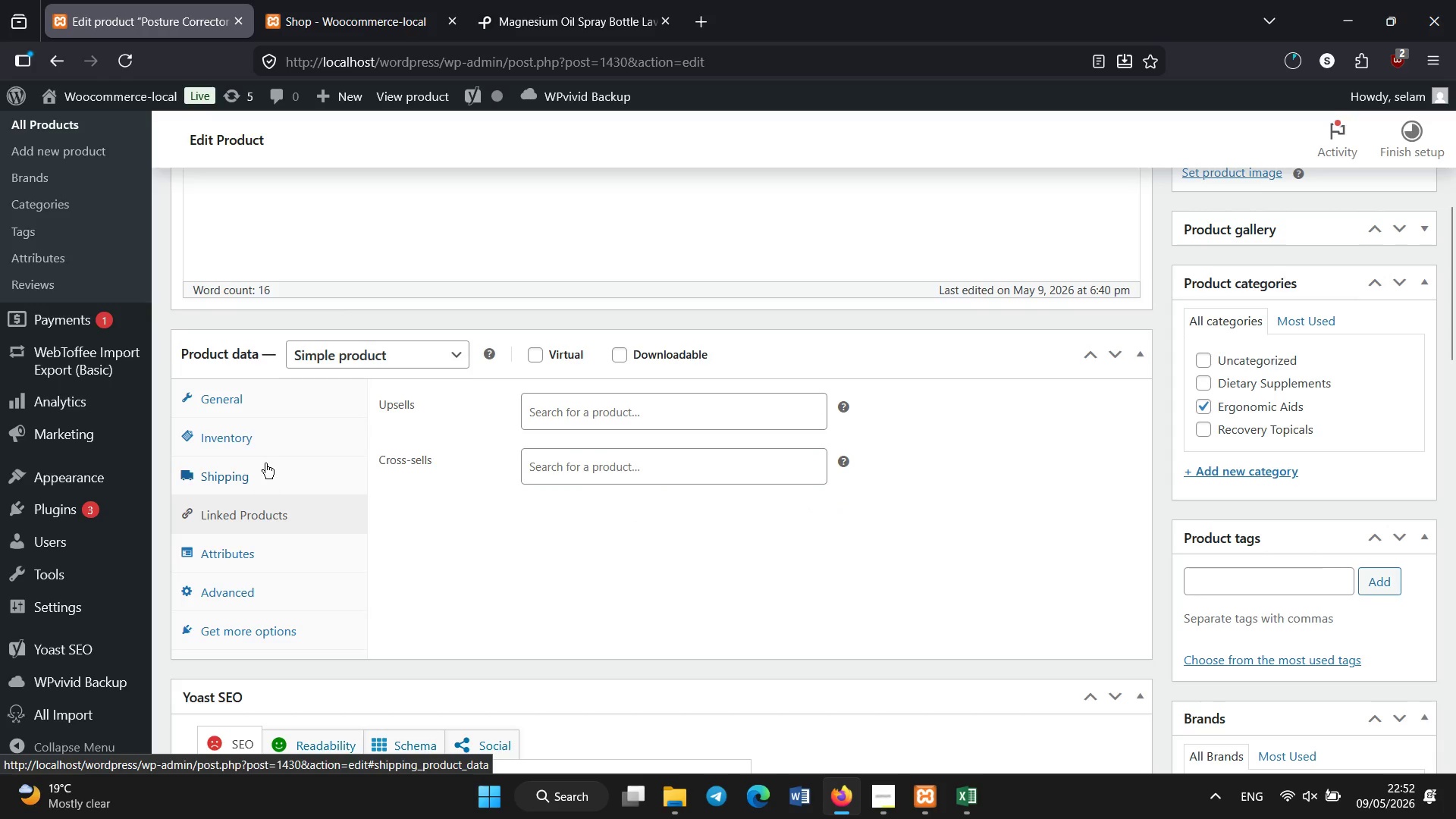 
left_click([271, 454])
 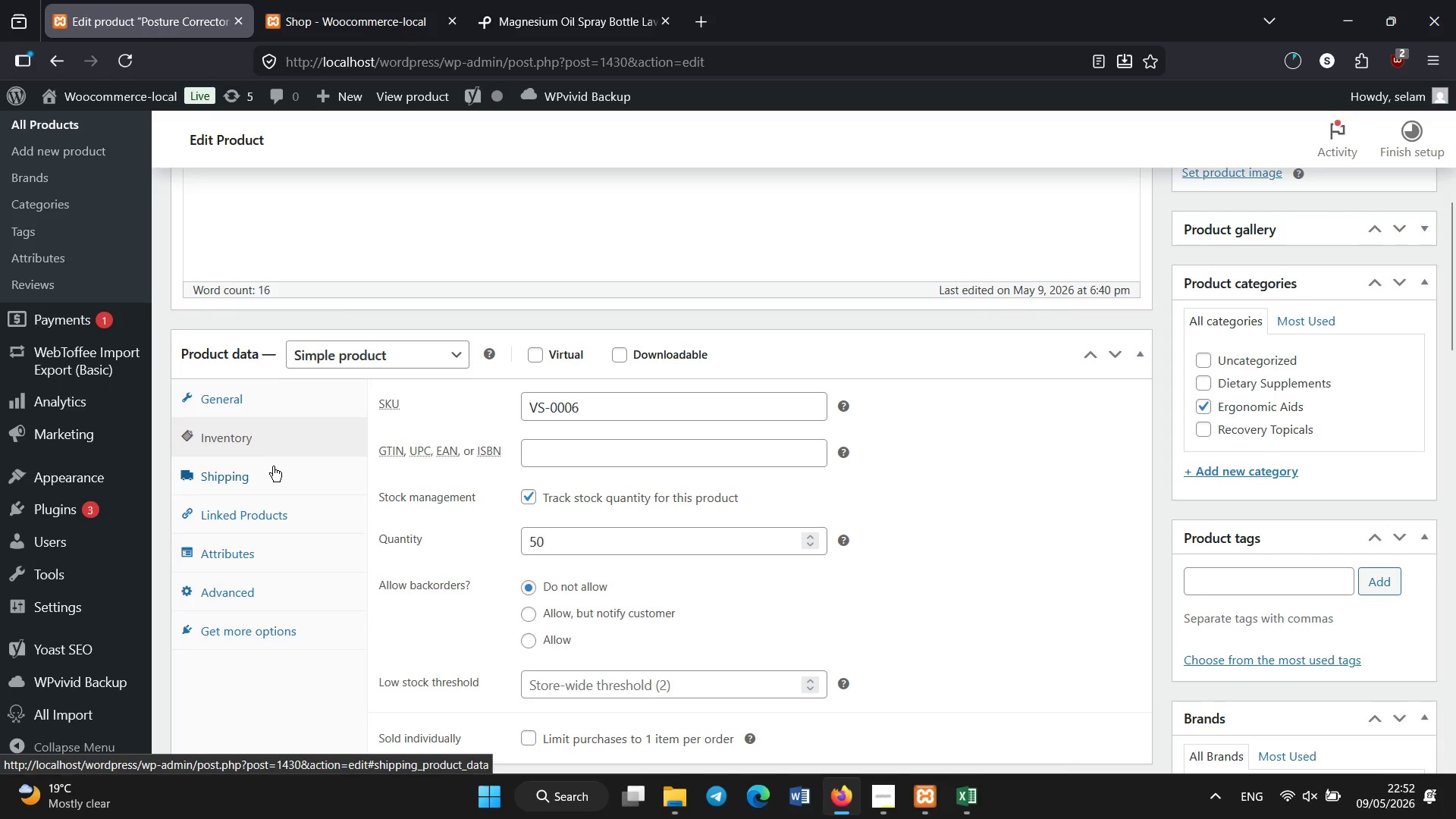 
left_click([272, 472])
 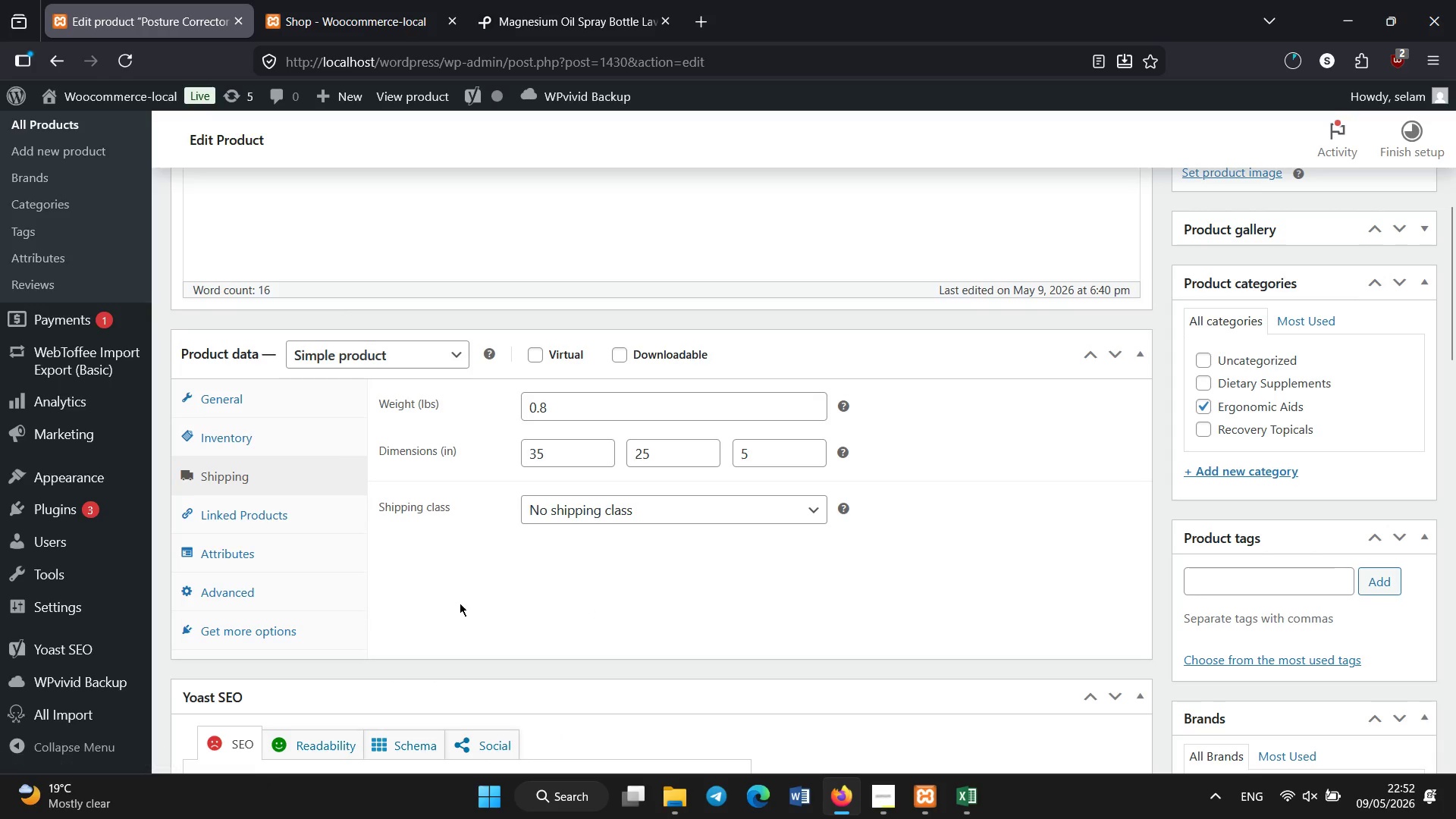 
scroll: coordinate [460, 603], scroll_direction: none, amount: 0.0
 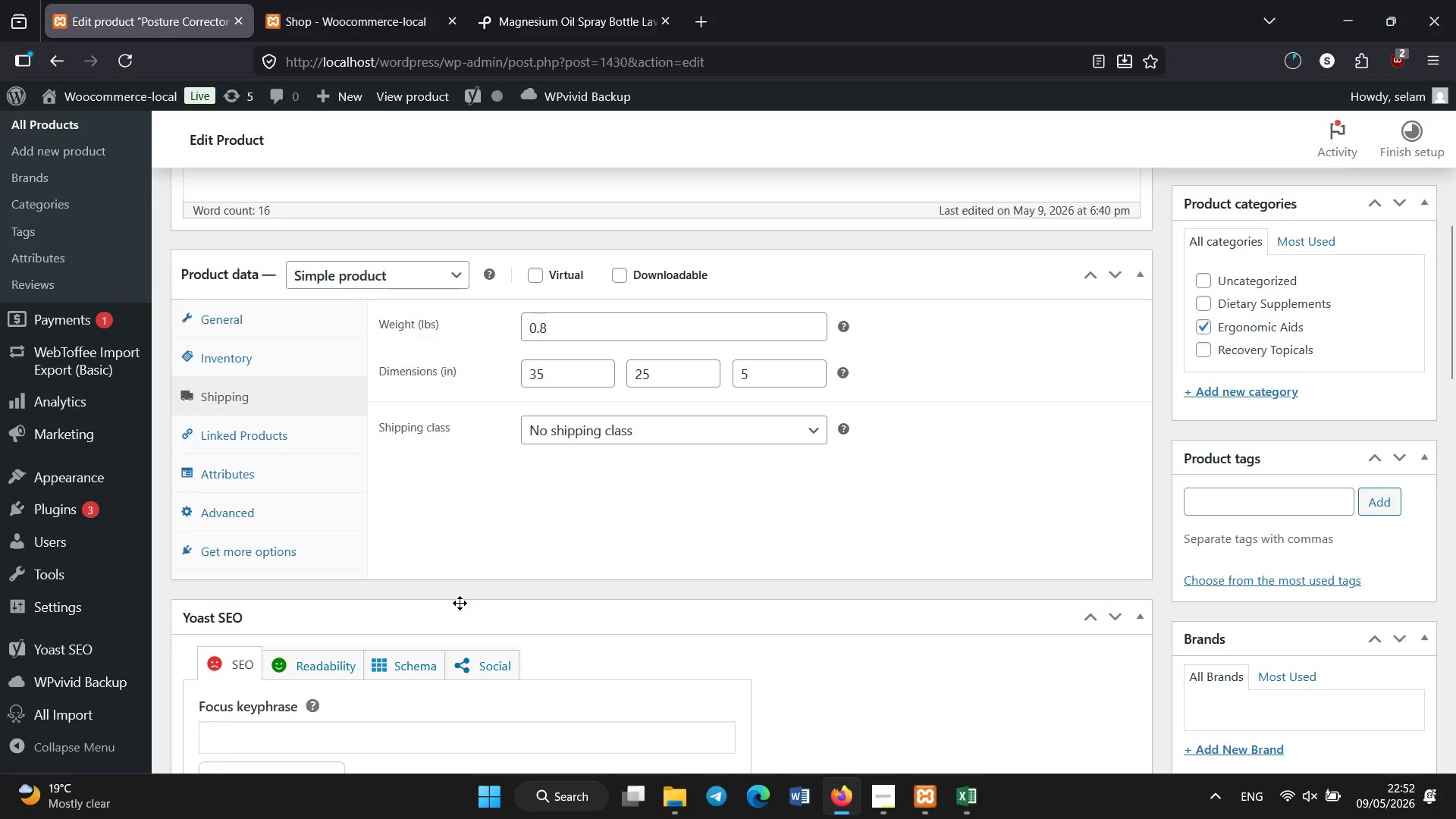 
scroll: coordinate [454, 579], scroll_direction: down, amount: 9.0
 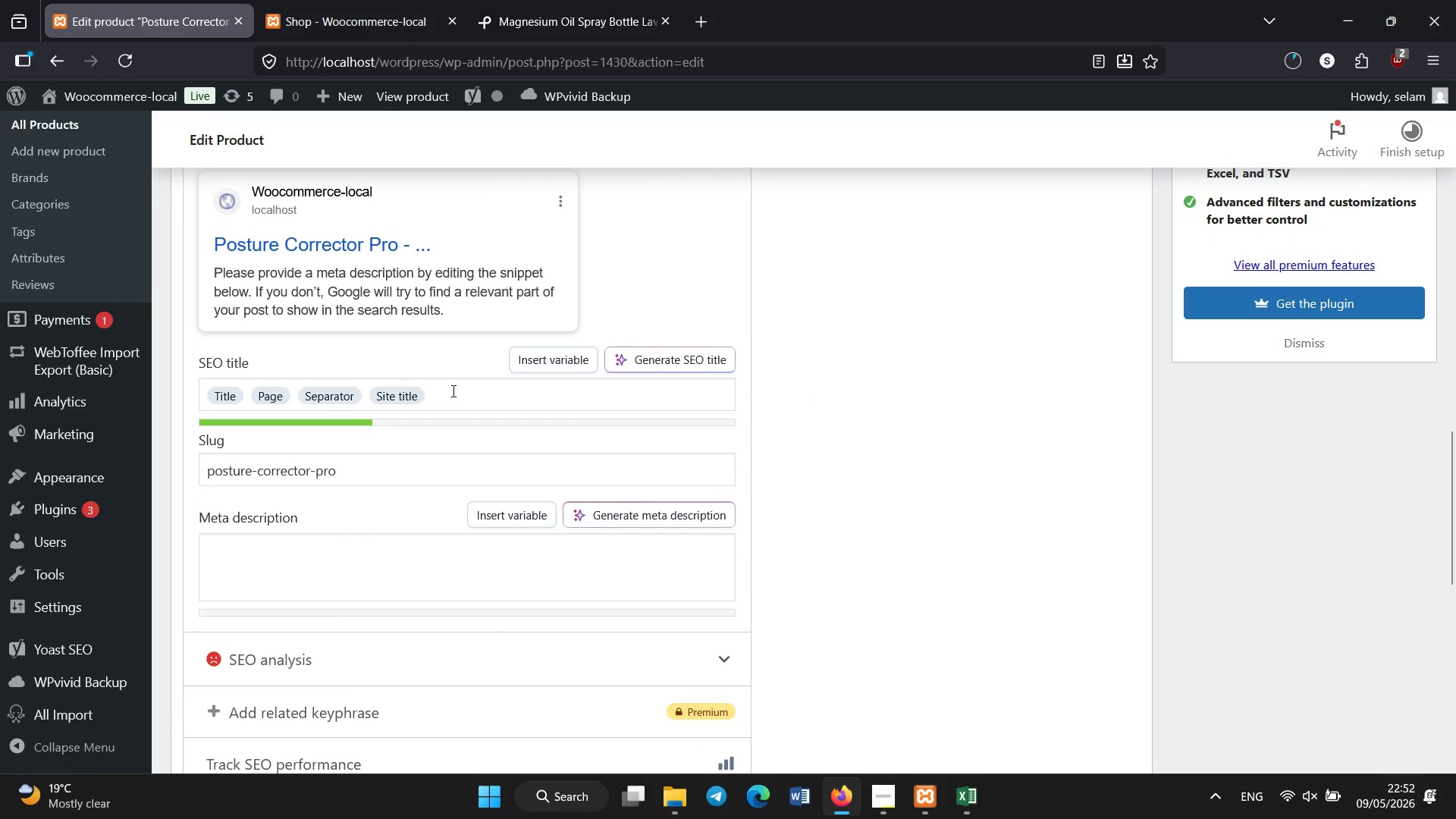 
left_click([453, 391])
 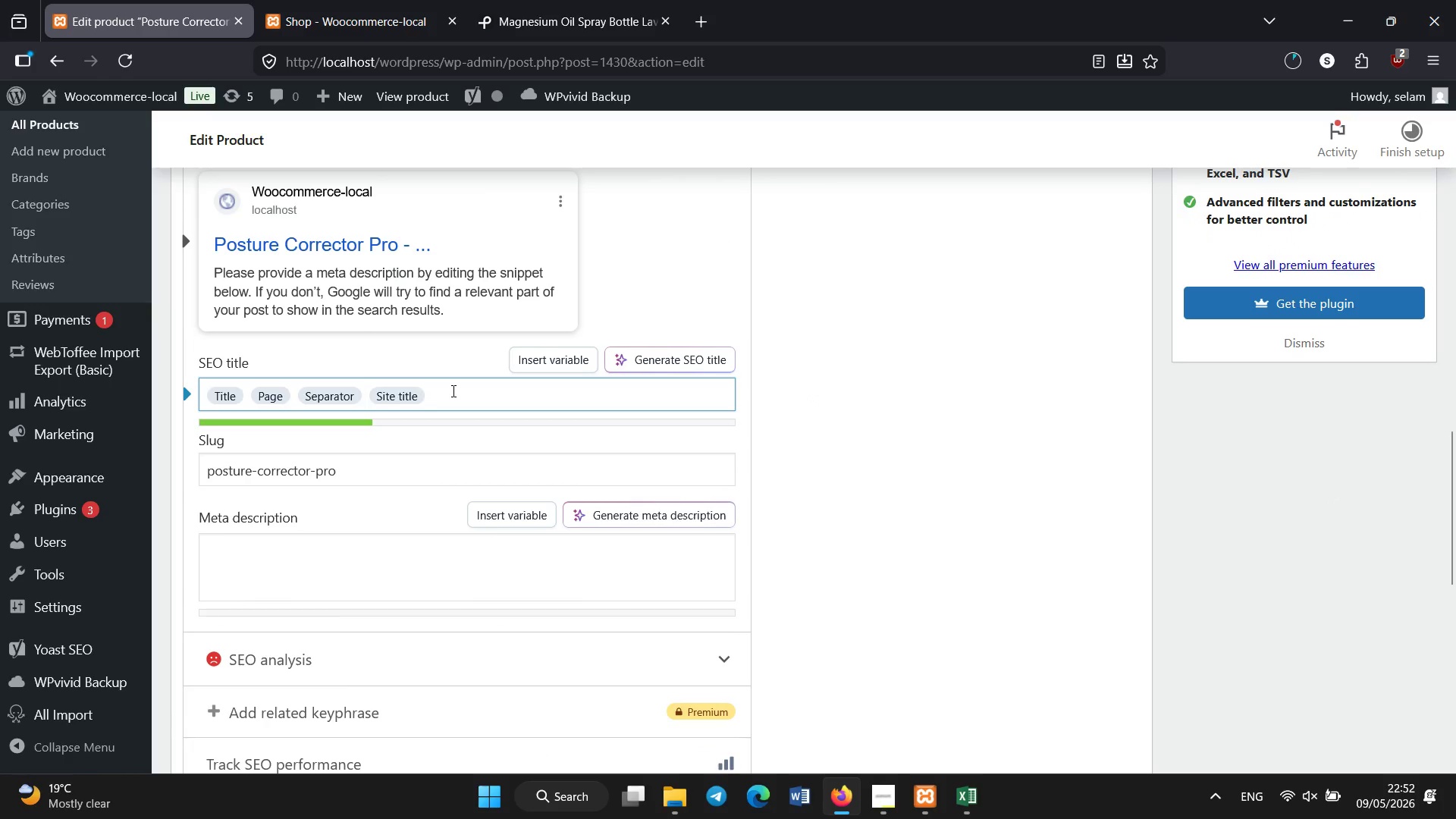 
key(Backspace)
 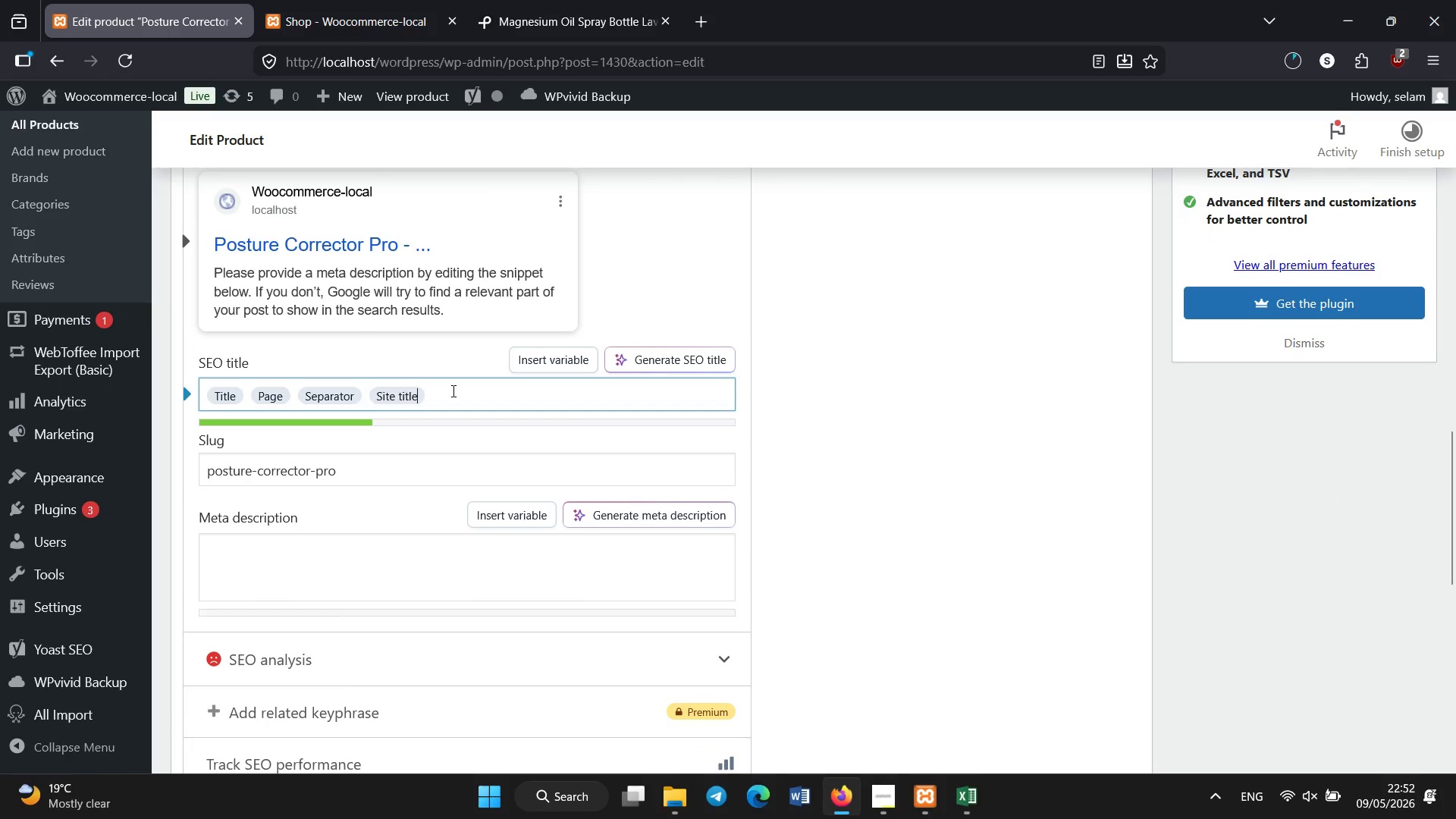 
key(Backspace)
 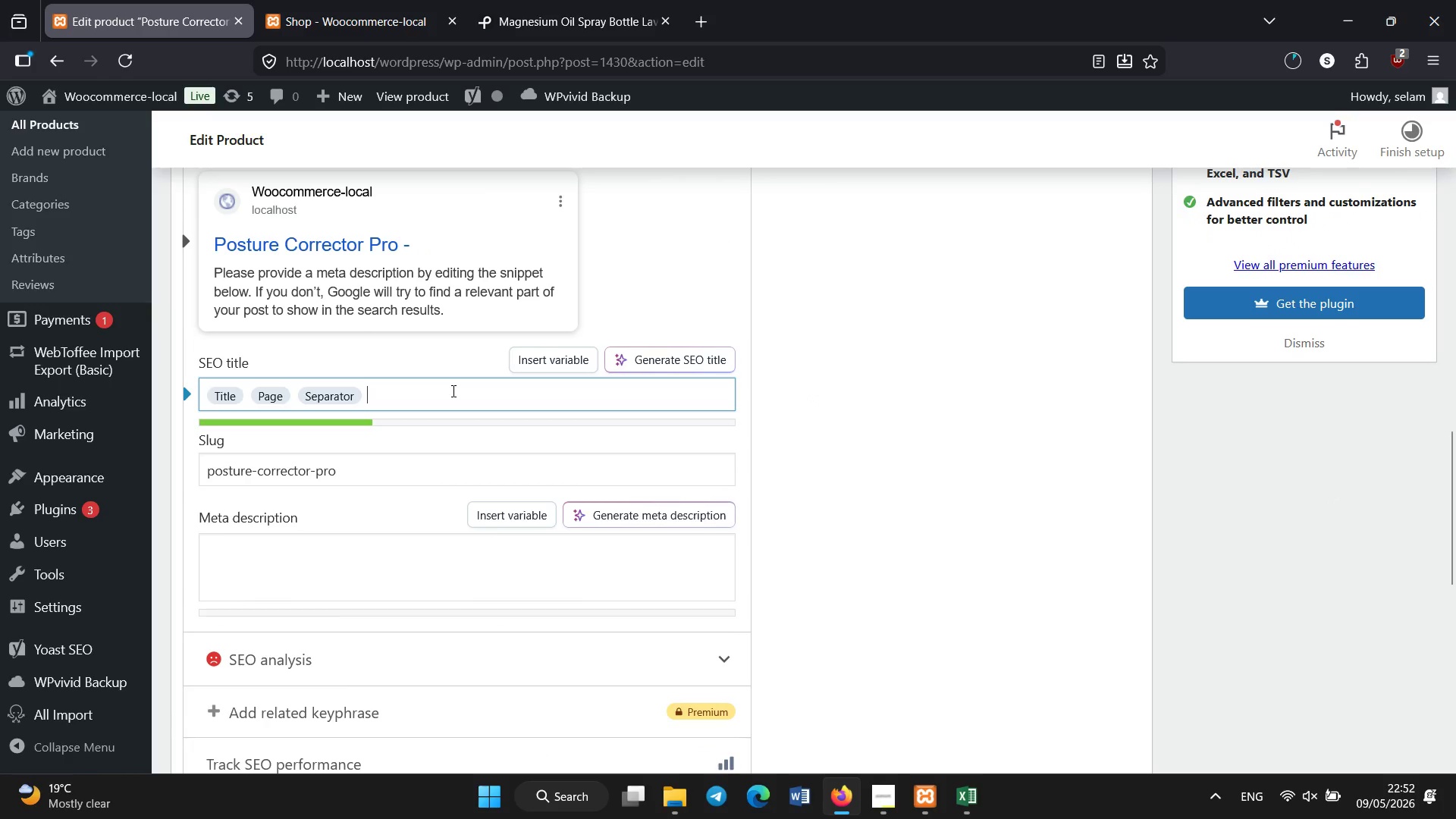 
key(Backspace)
 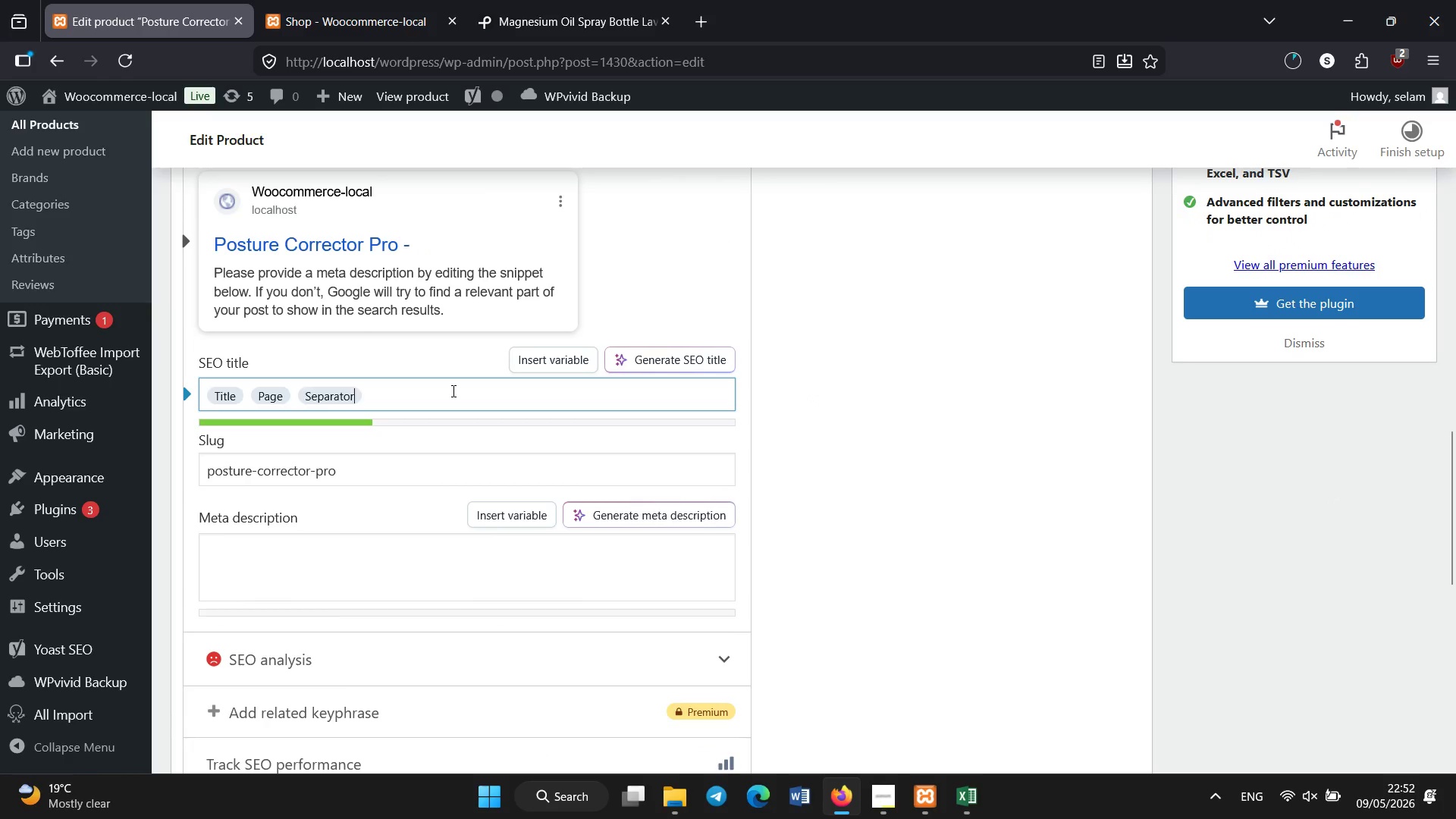 
key(Backspace)
 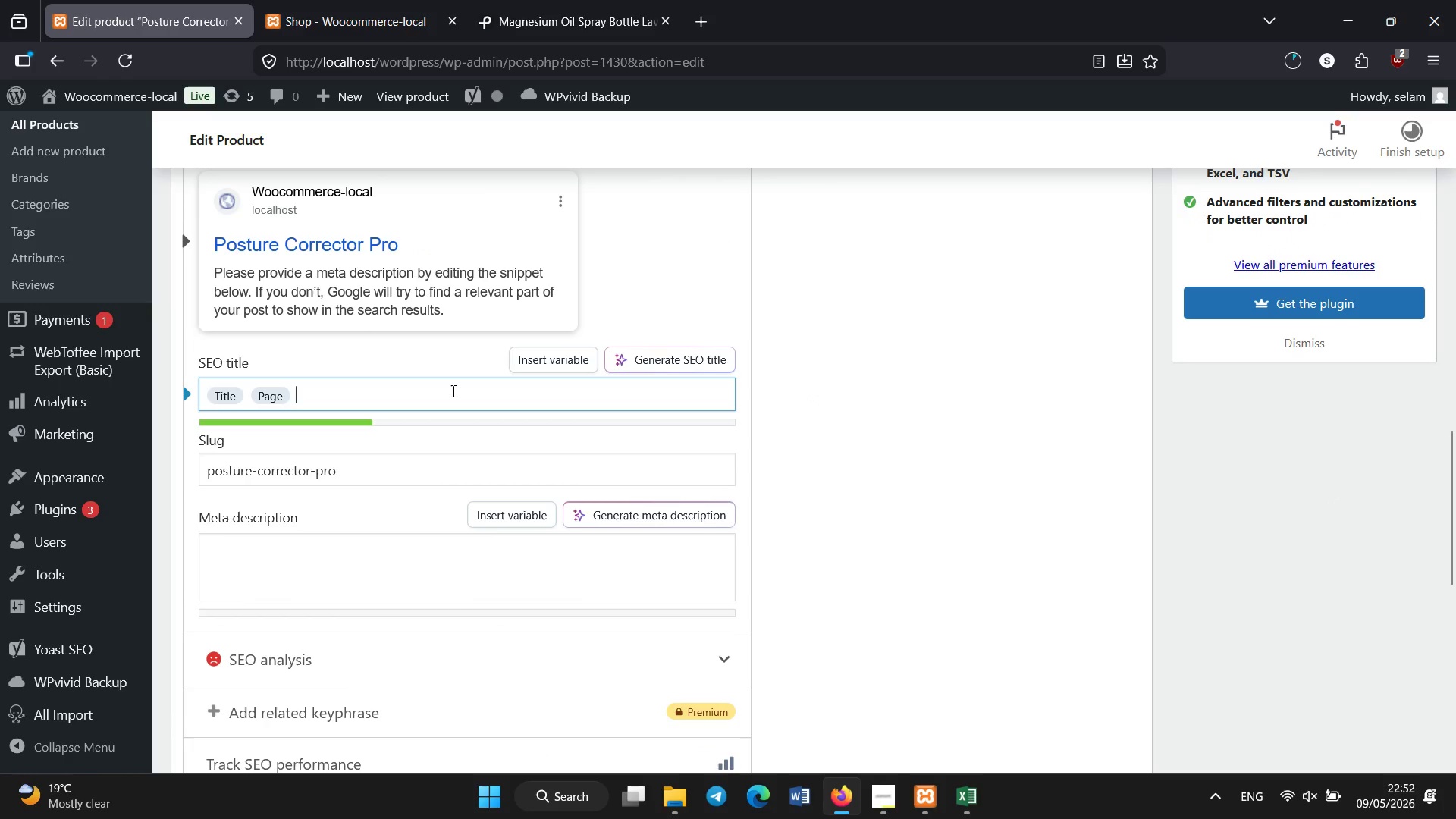 
key(Backspace)
 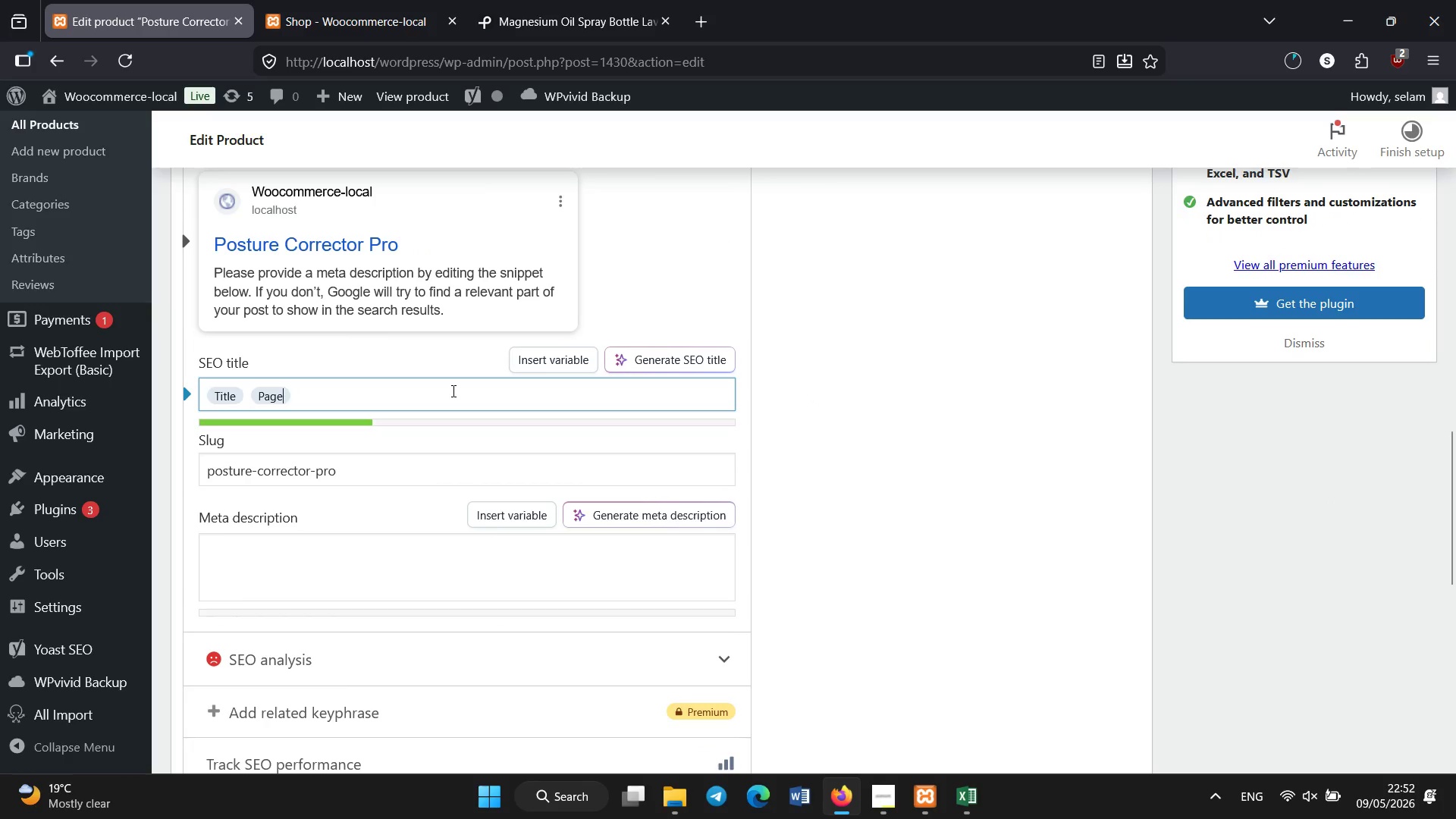 
key(Backspace)
 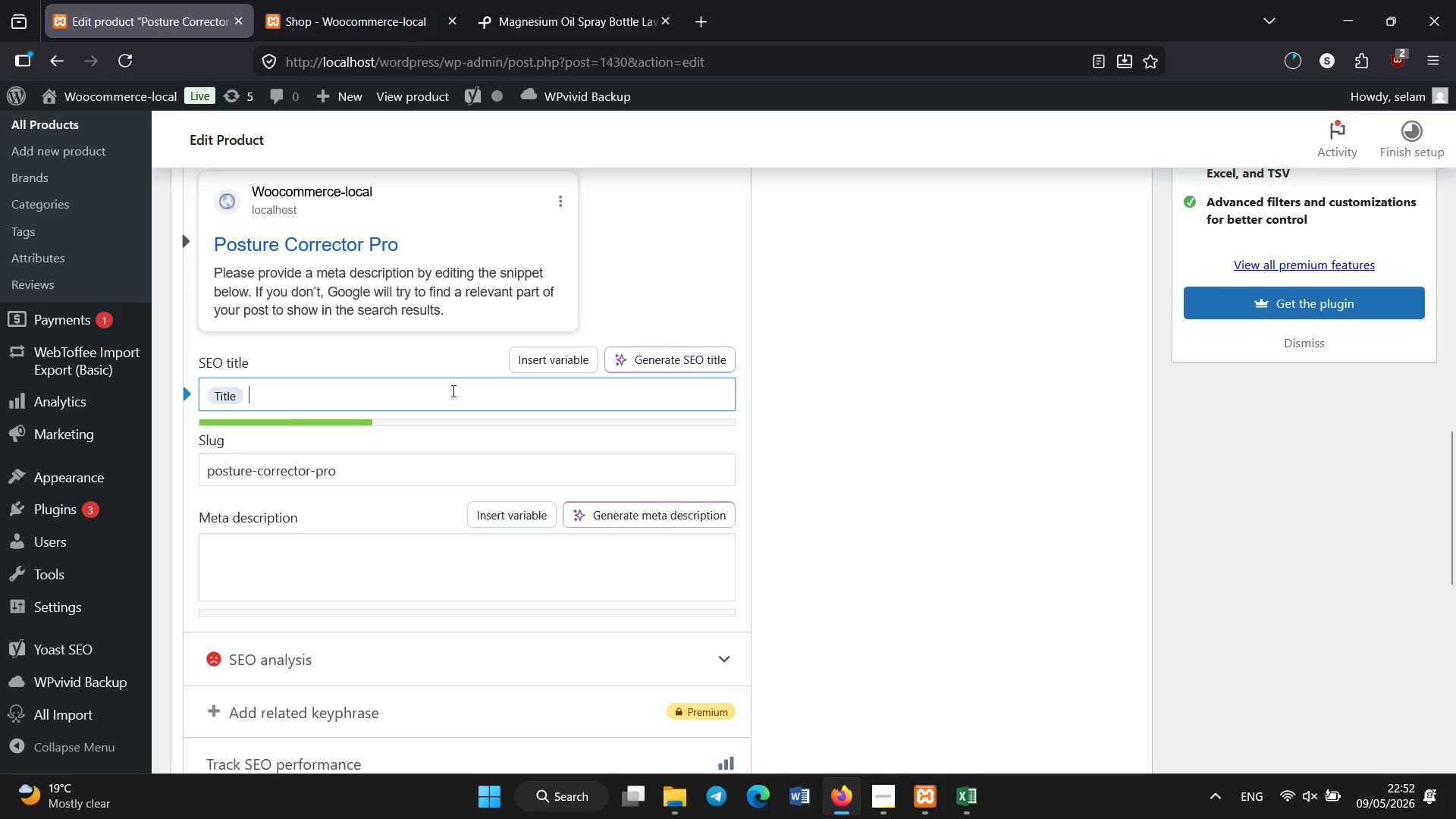 
key(Shift+Backslash)
 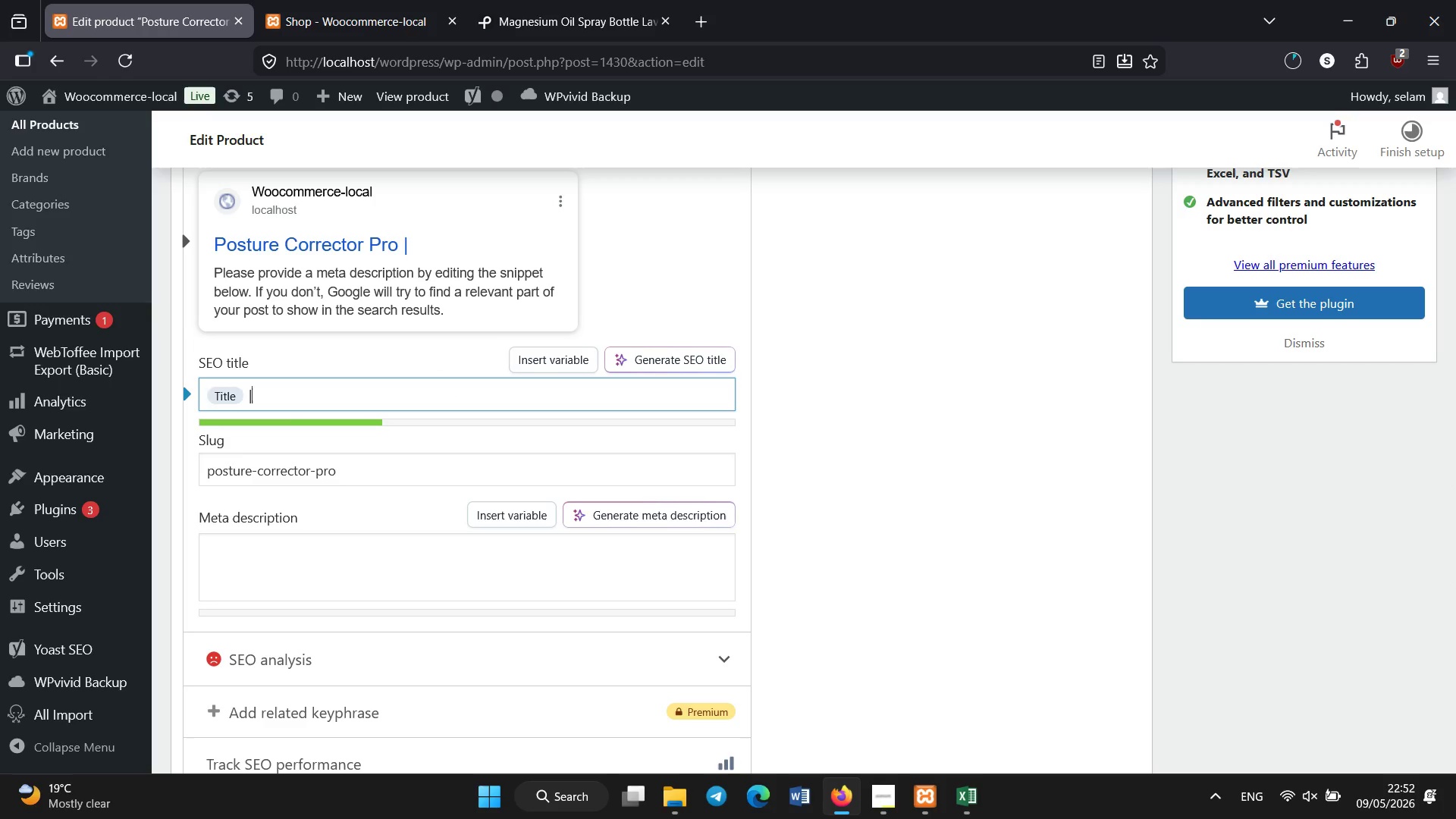 
key(Space)
 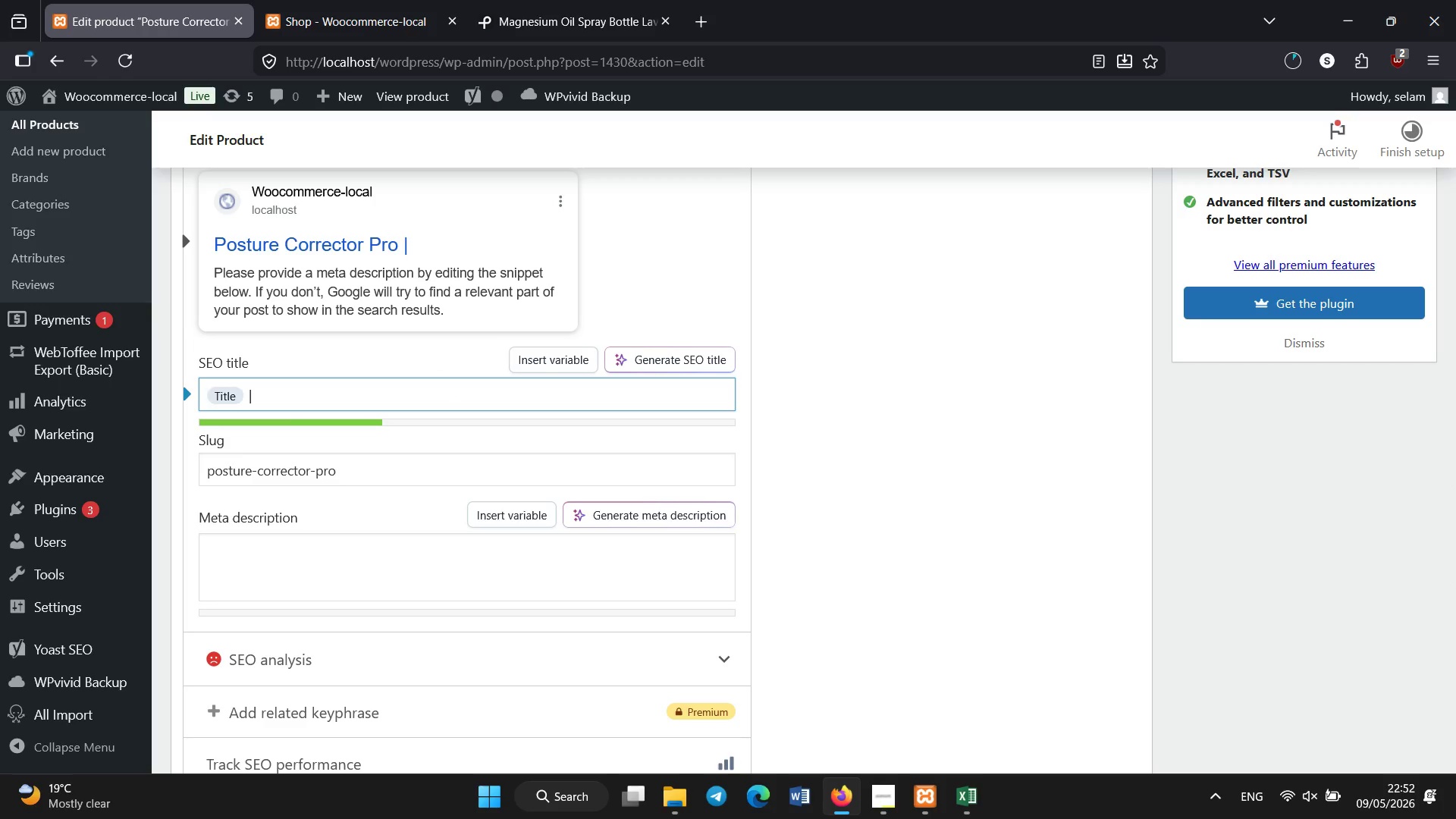 
key(Shift+S)
 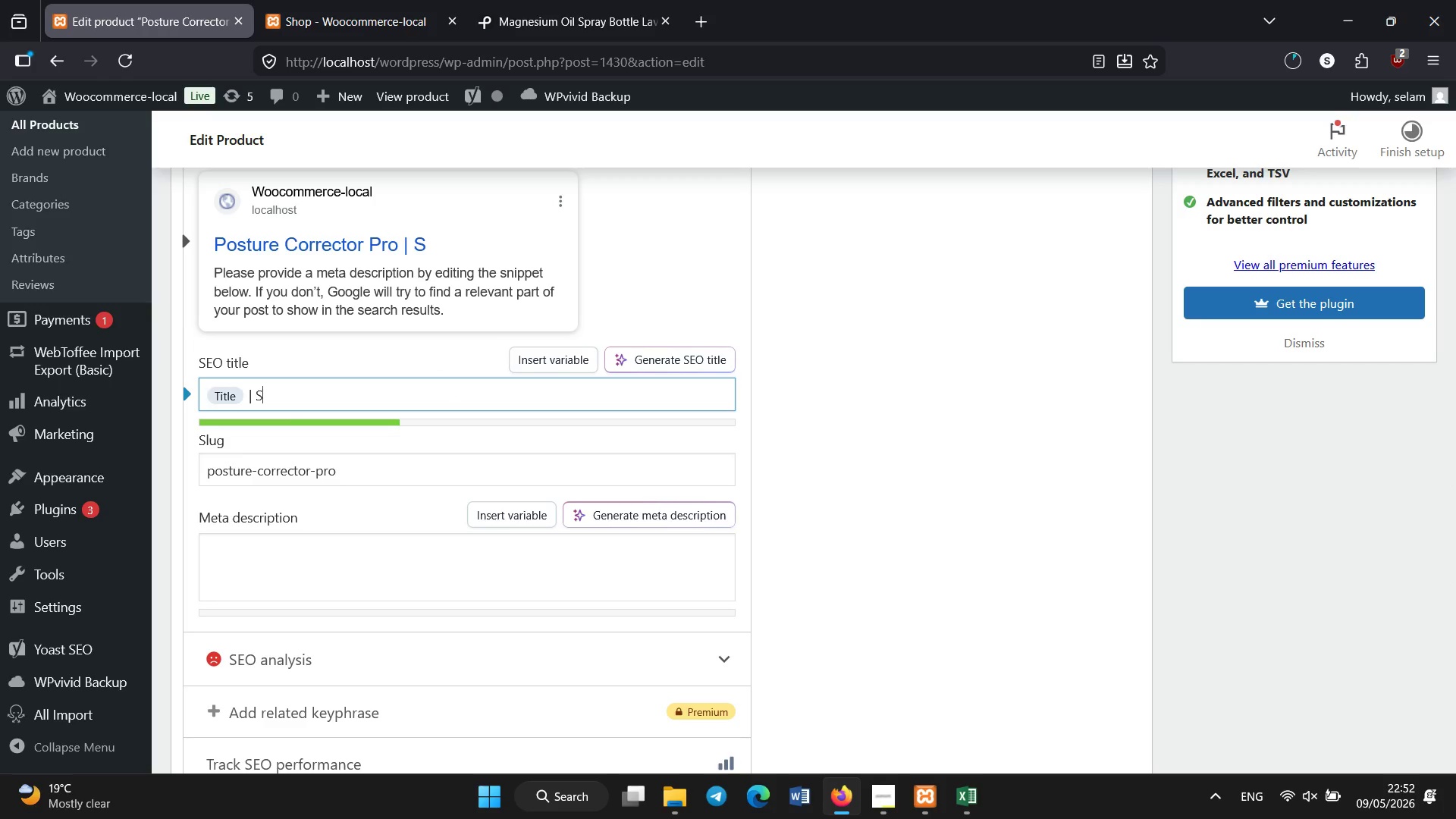 
type(houlder & Spin Alignment Brace)
 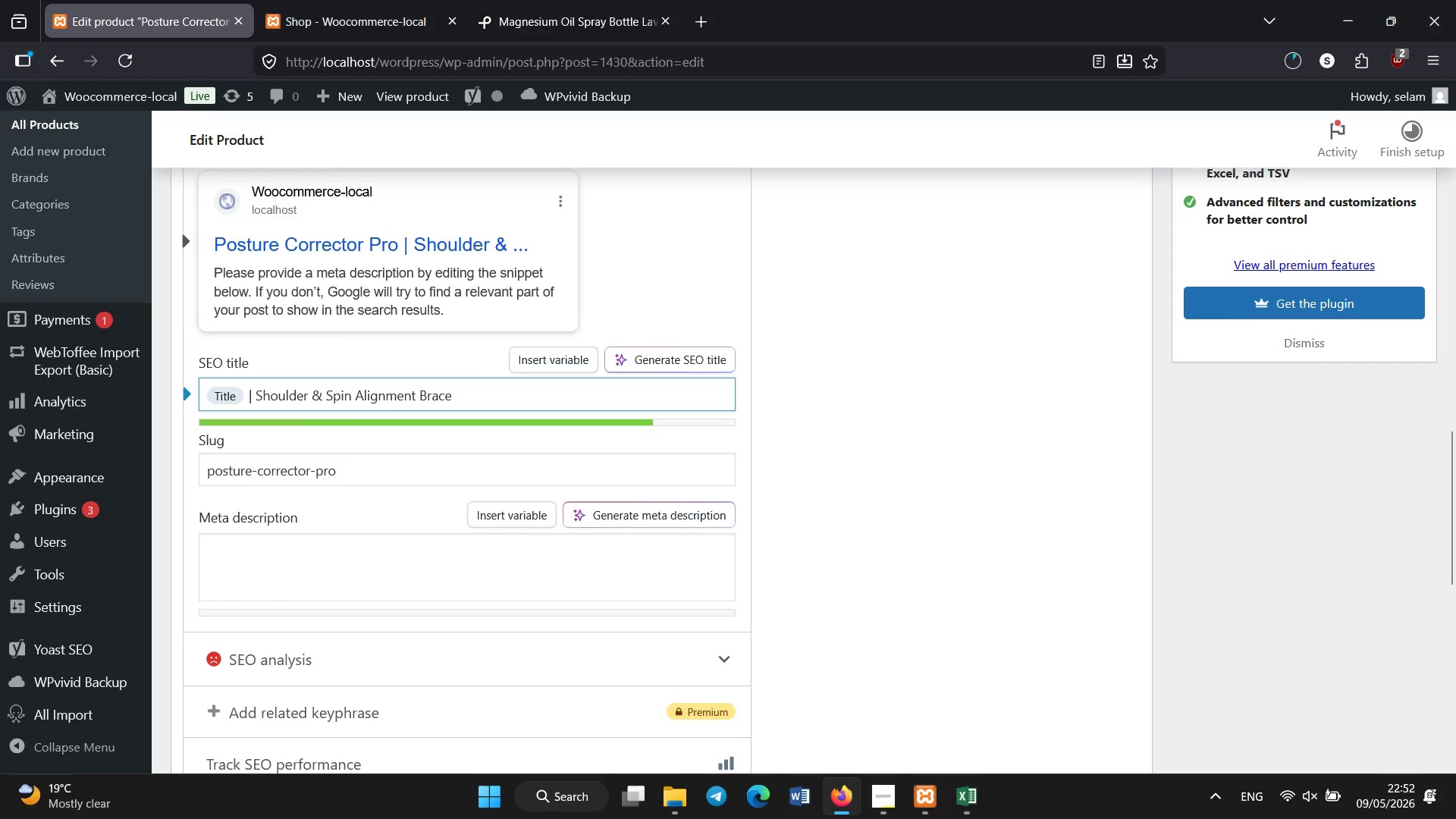 
left_click([523, 560])
 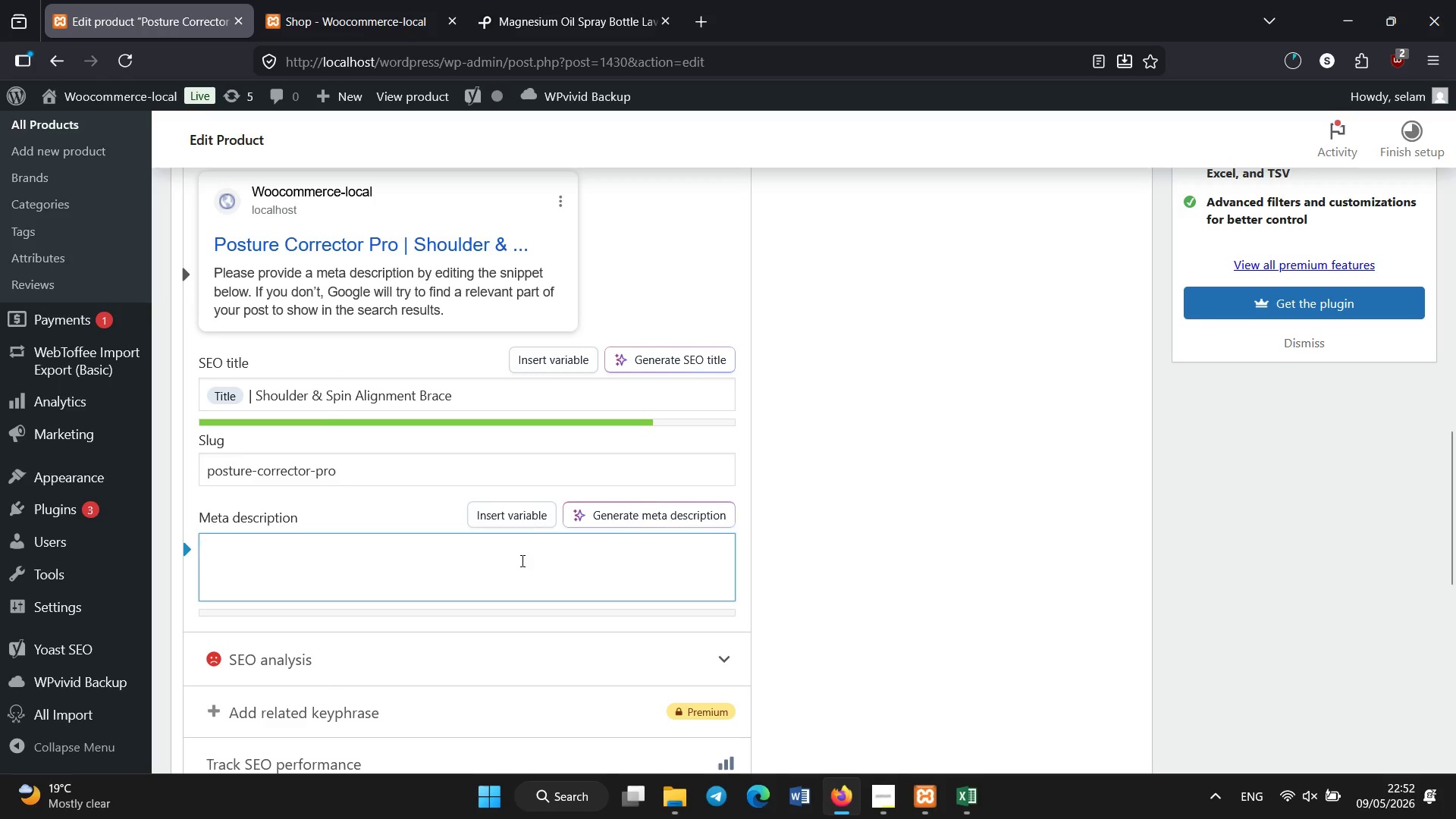 
type(Adjustable postrue brace designed to correct slouching )
key(Backspace)
type(, improve spinal alignemtn)
key(Backspace)
key(Backspace)
type(ent, and support healthy shoulder positioning.)
 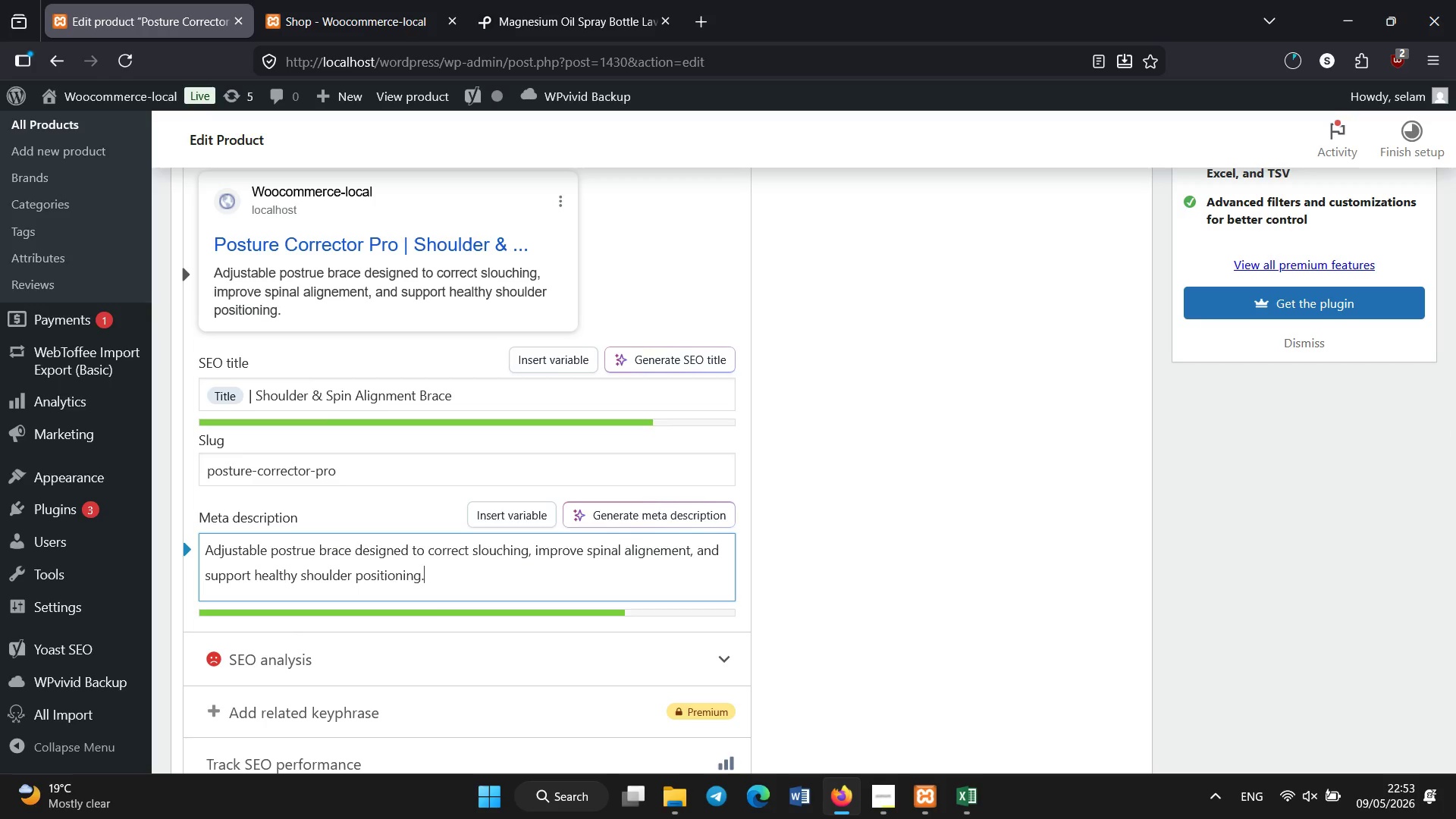 
scroll: coordinate [522, 561], scroll_direction: none, amount: 0.0
 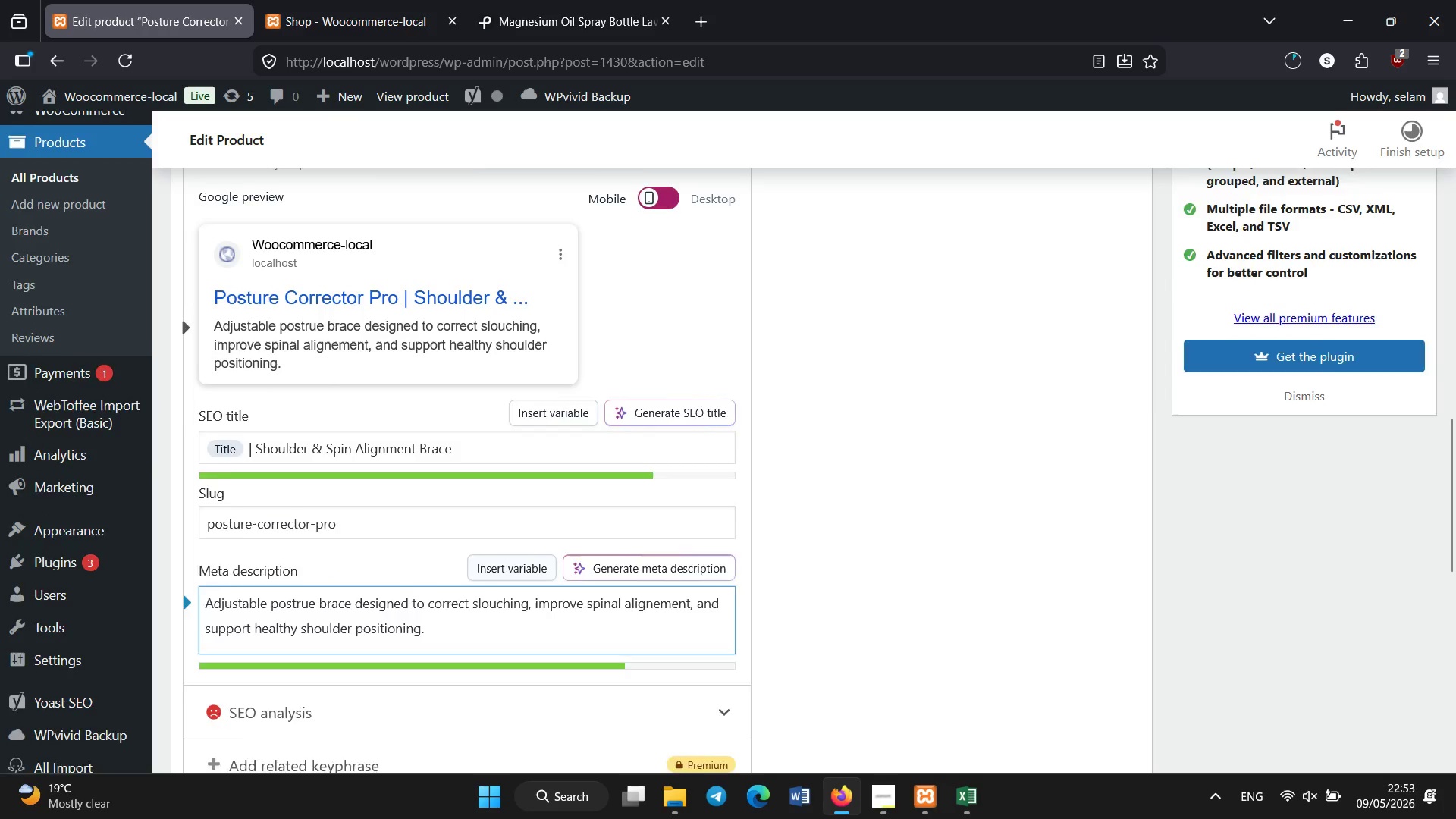 
scroll: coordinate [522, 561], scroll_direction: up, amount: 4.0
 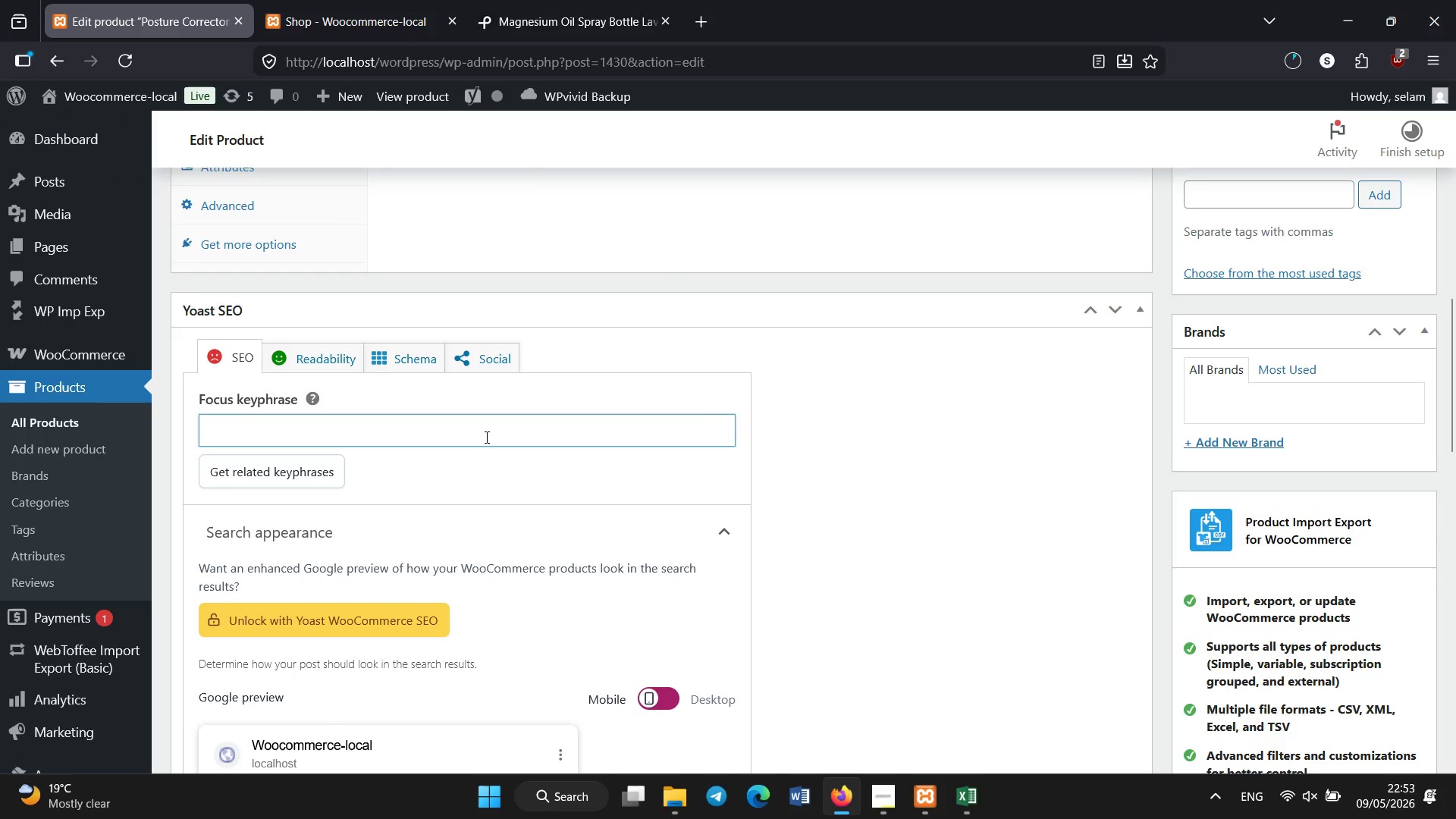 
type(posture brace)
 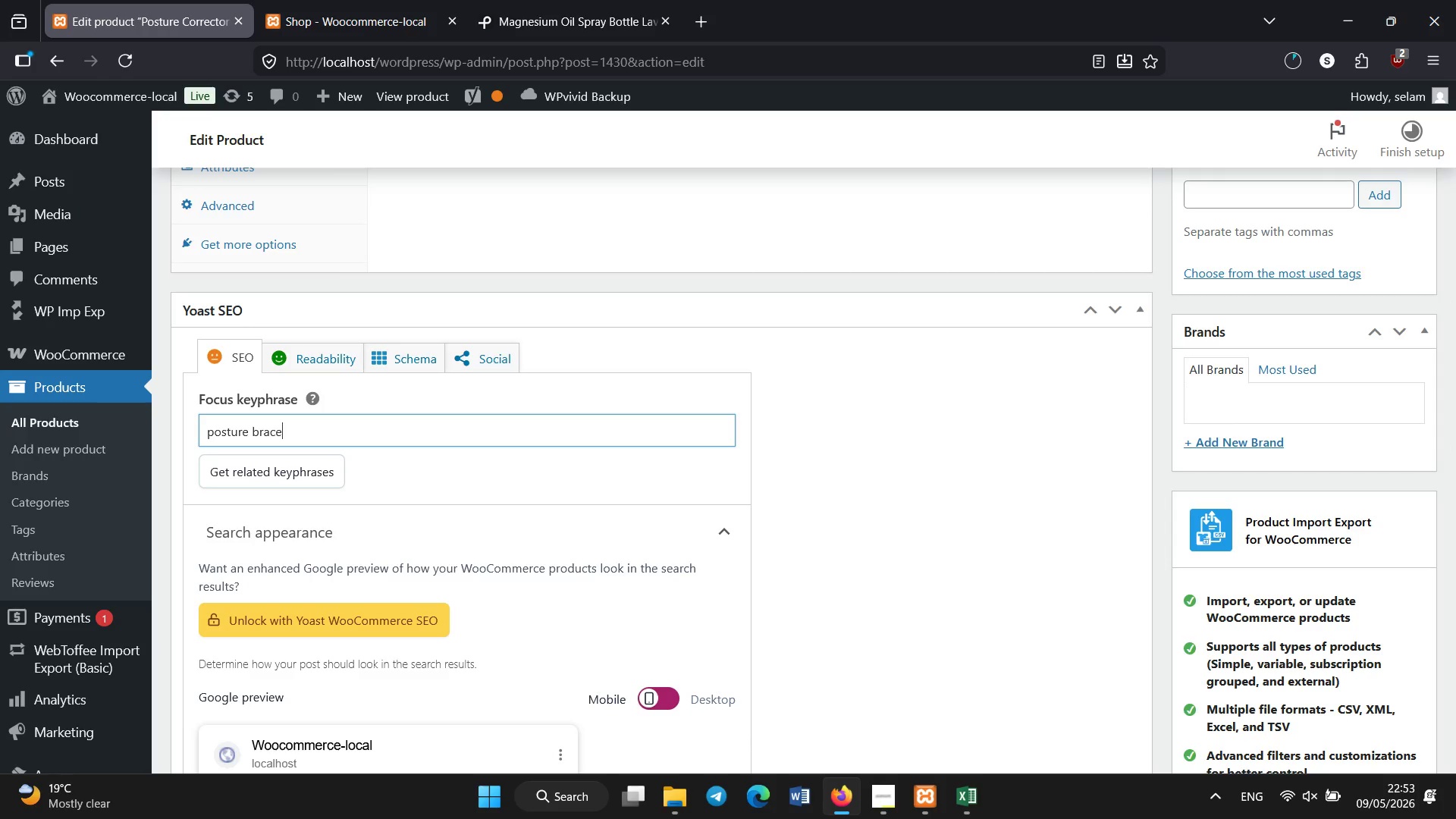 
scroll: coordinate [487, 438], scroll_direction: up, amount: 1.0
 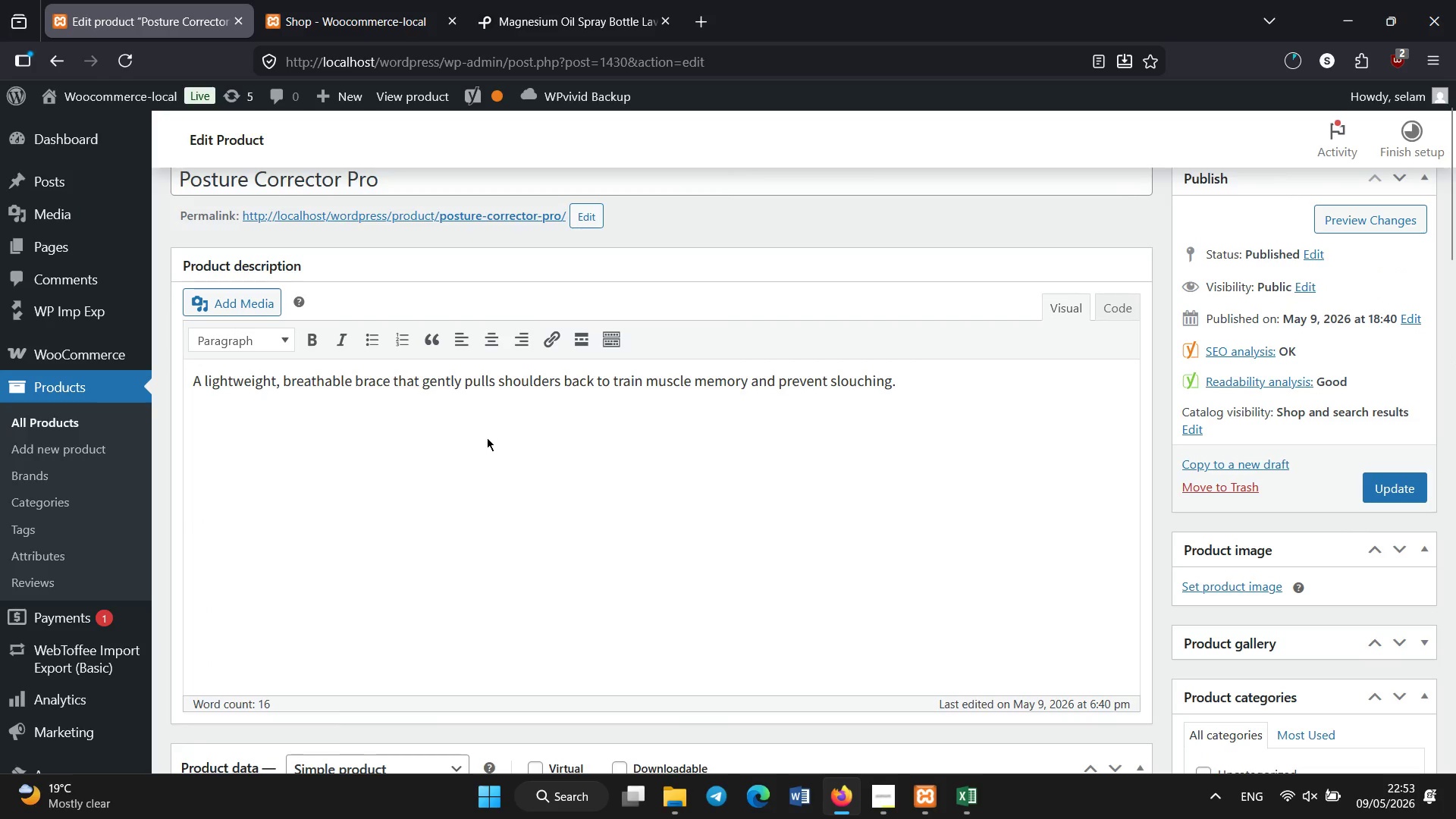 
left_click([530, 0])
 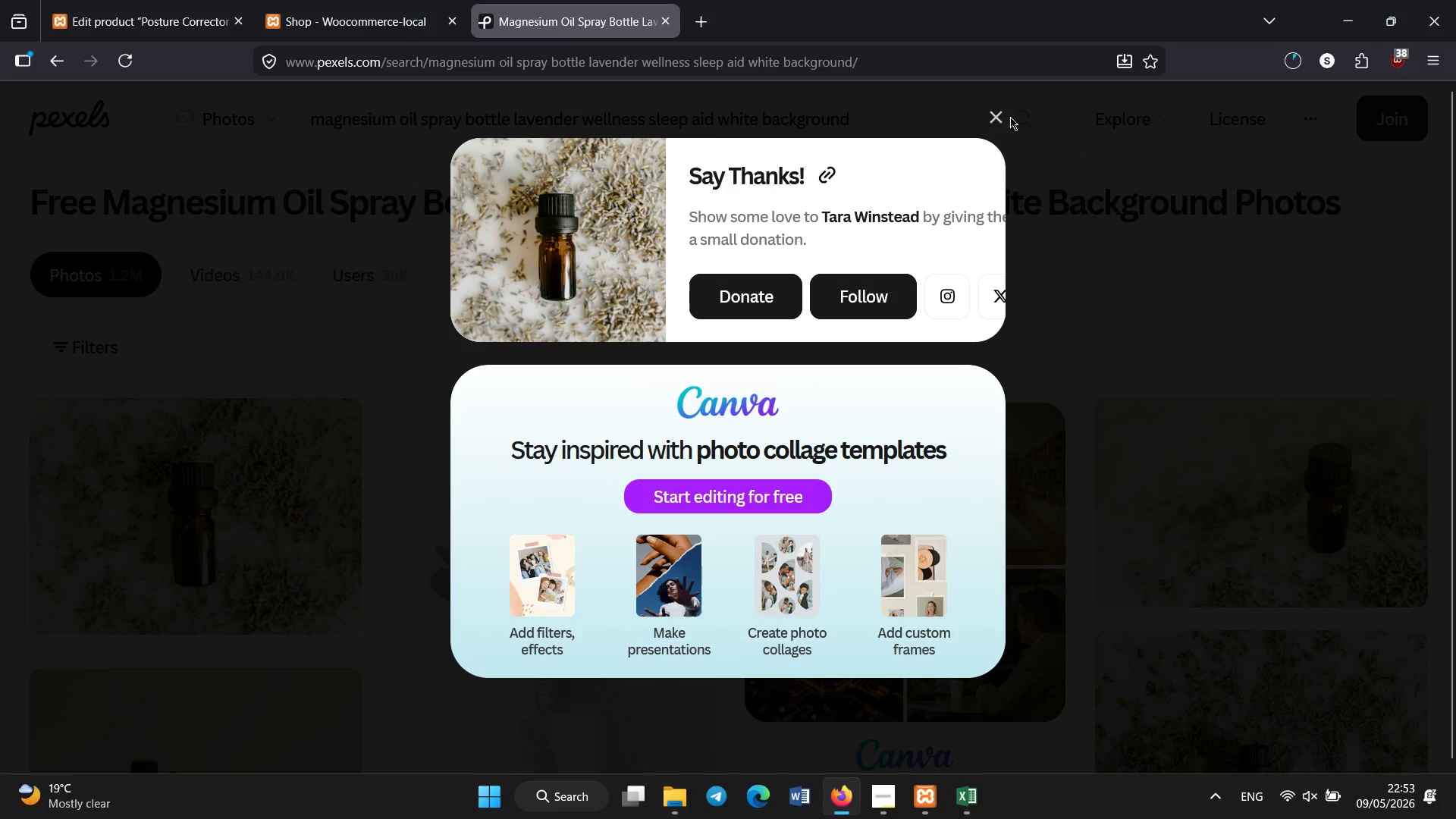 
left_click([993, 115])
 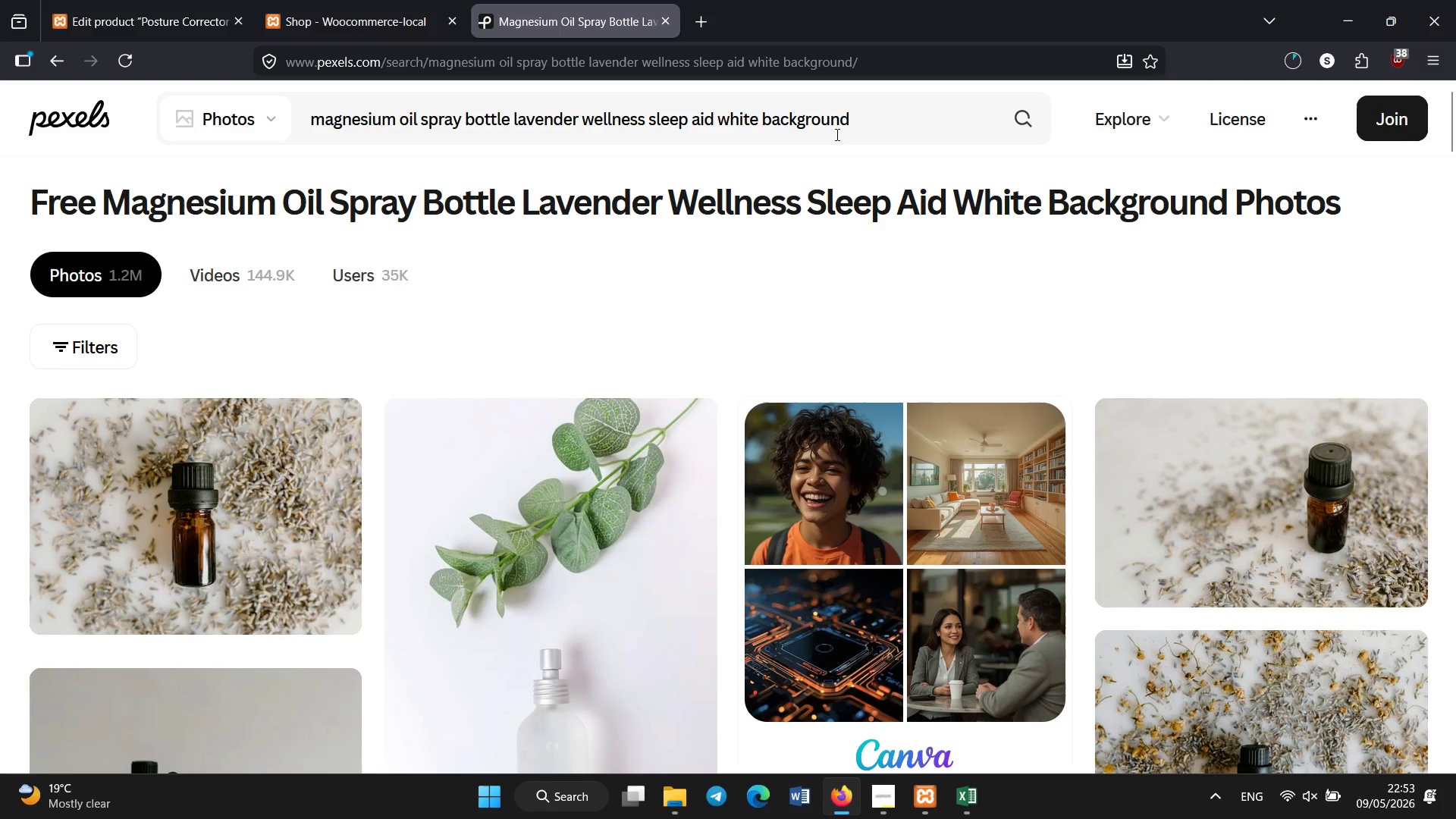 
left_click([837, 135])
 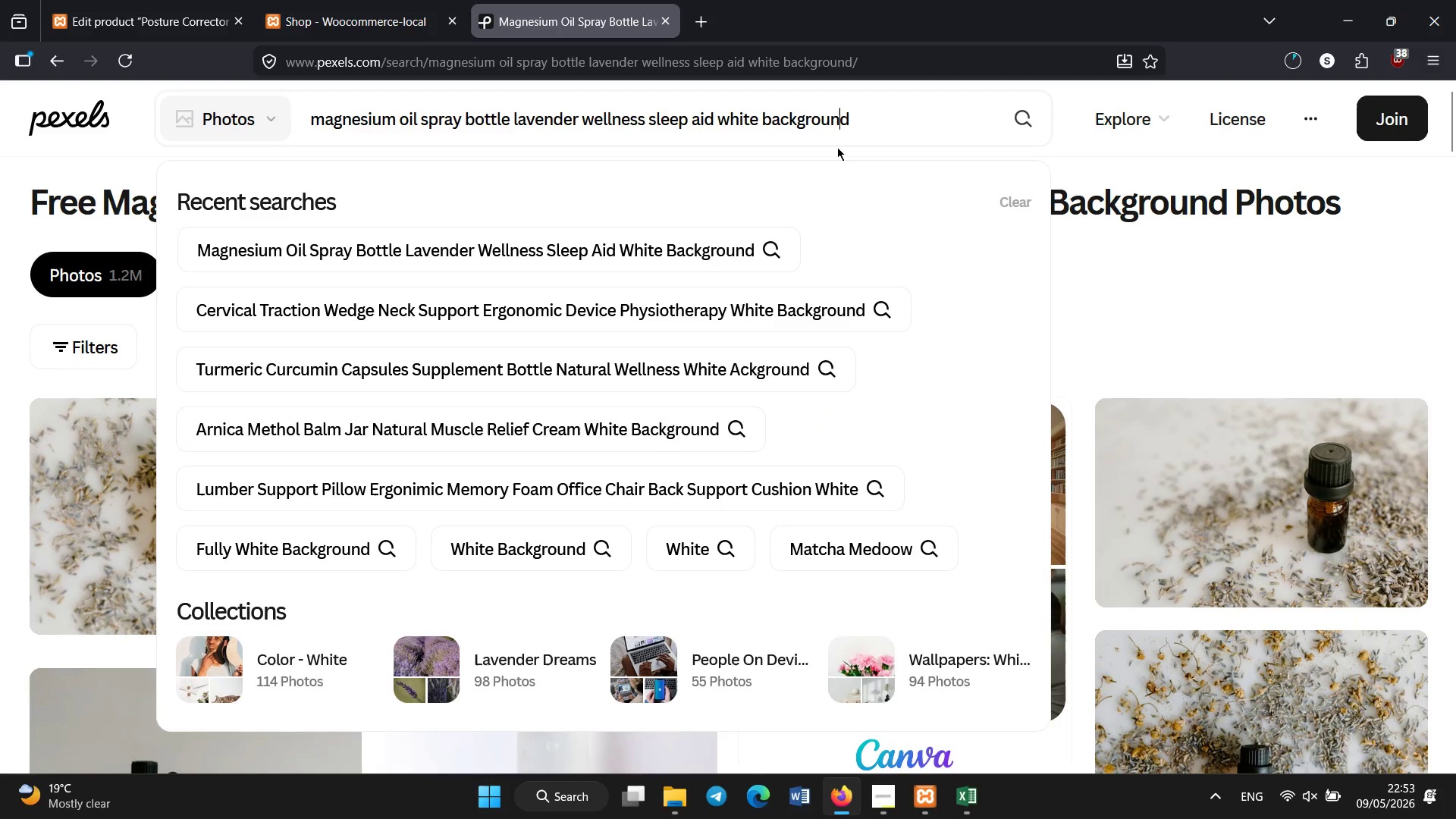 
key(Control+A)
 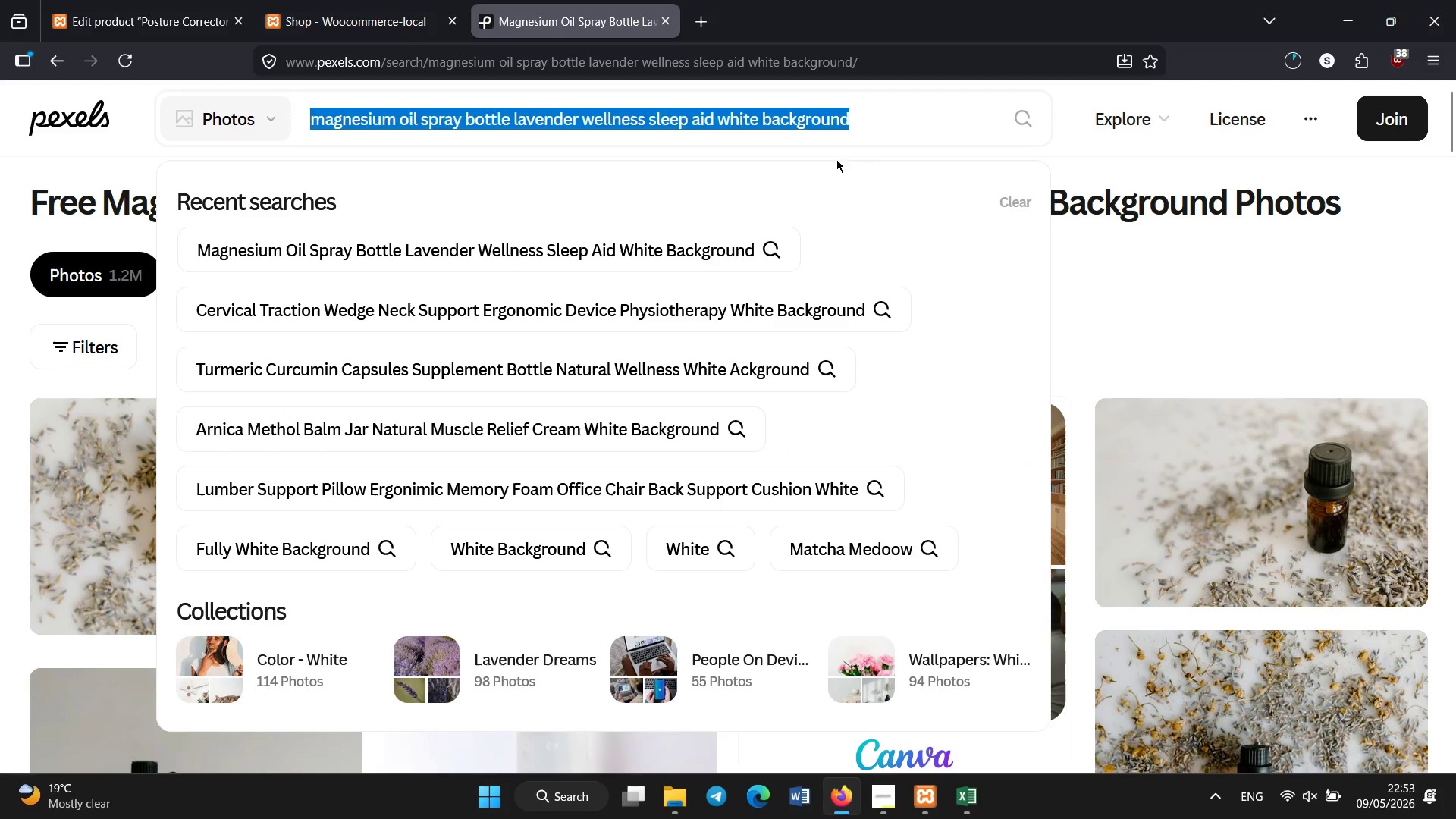 
key(Backspace)
type(postture correcotr)
key(Backspace)
key(Backspace)
key(Backspace)
type(tor brace wearable ergom)
key(Backspace)
type(nomic back support white background)
 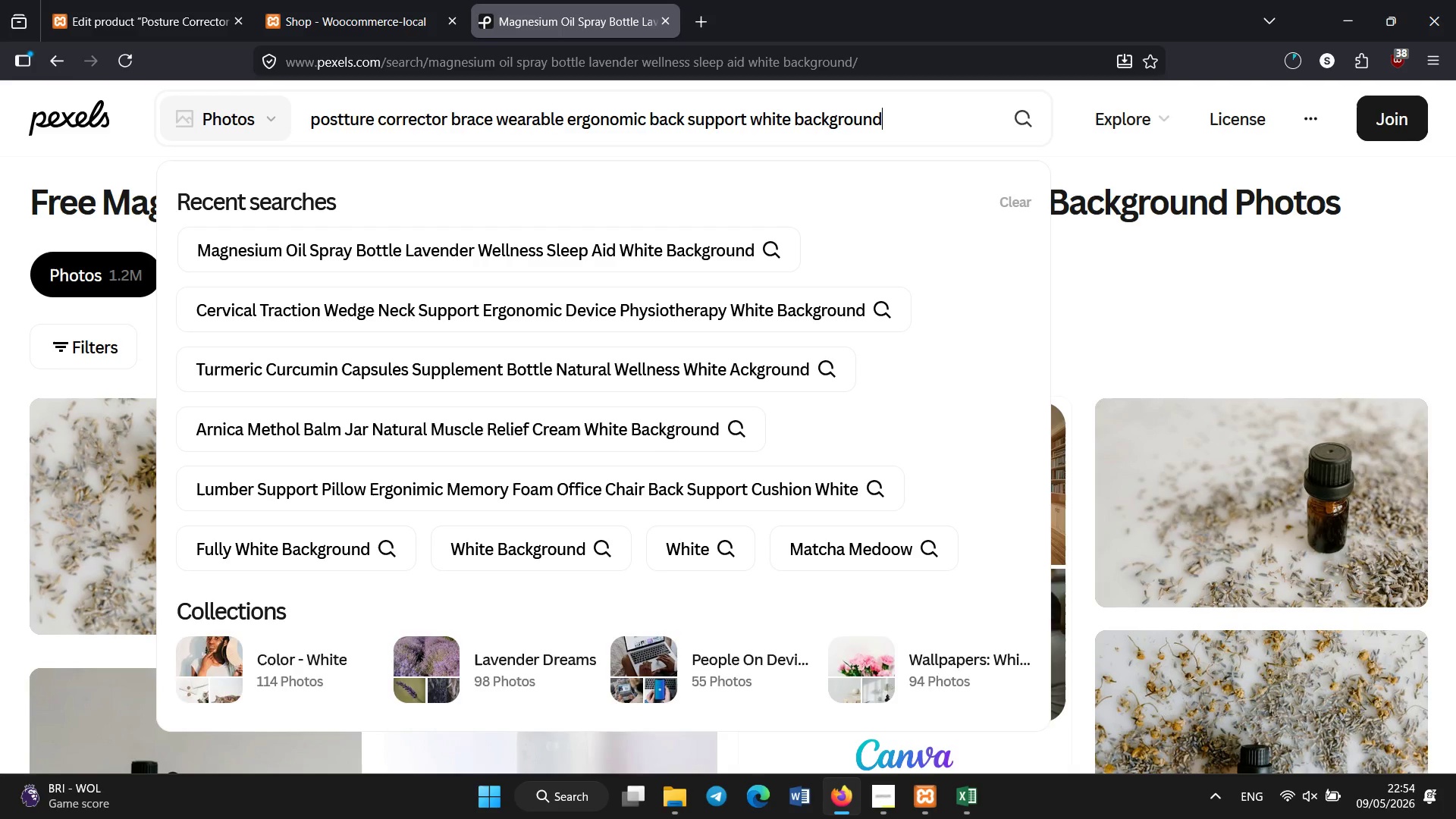 
key(Enter)
 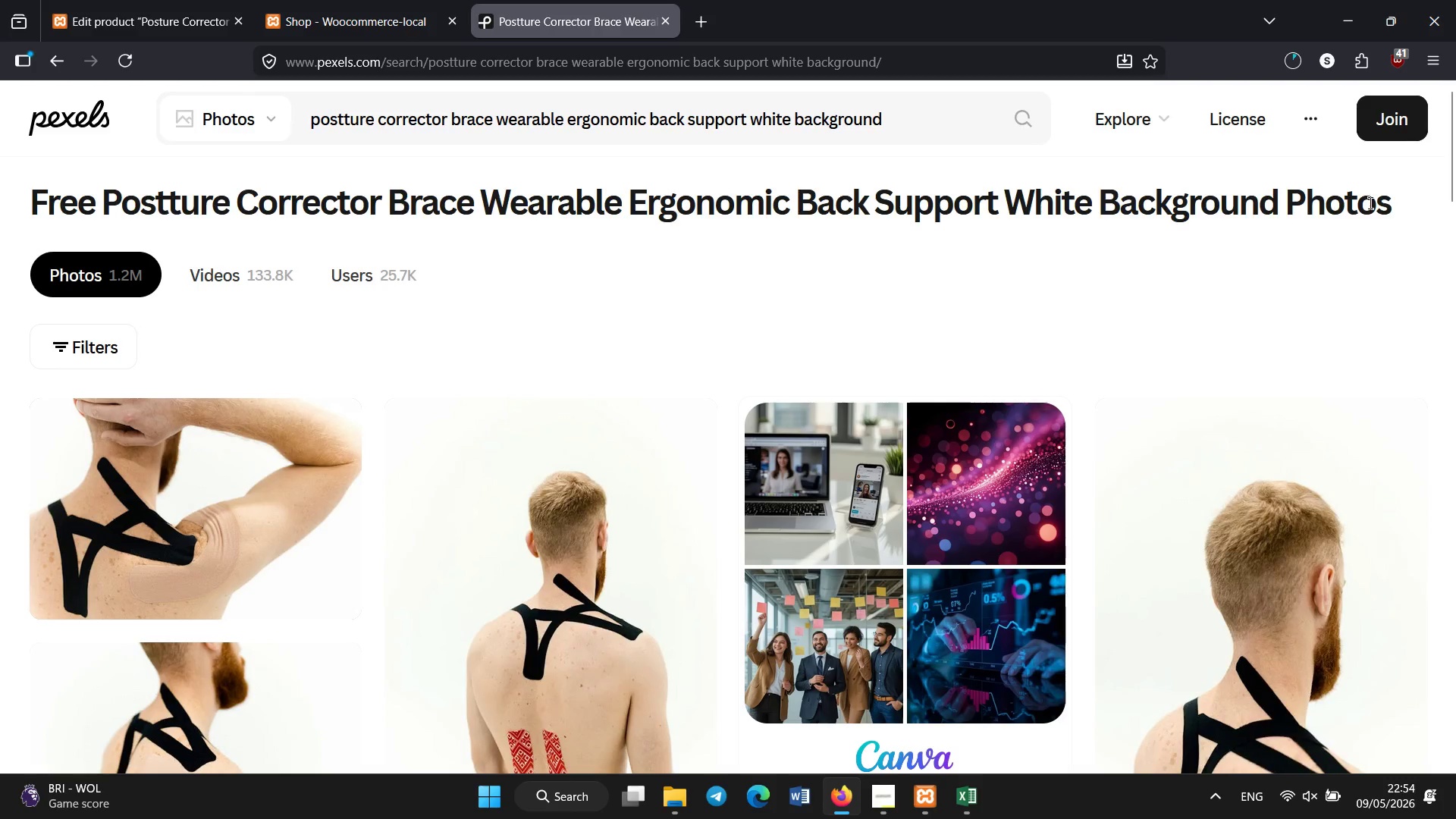 
wait(6.74)
 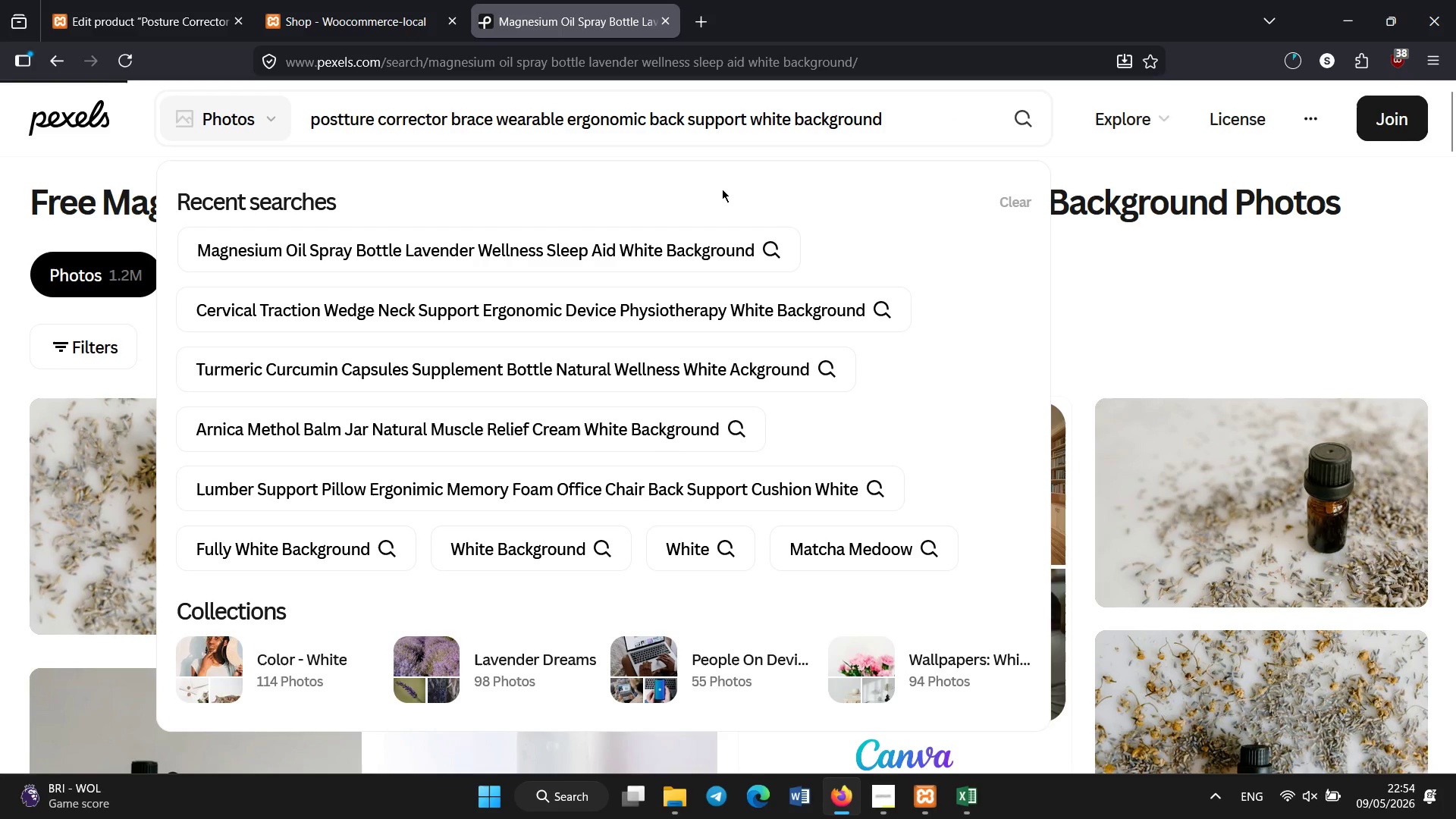 
left_click([297, 593])
 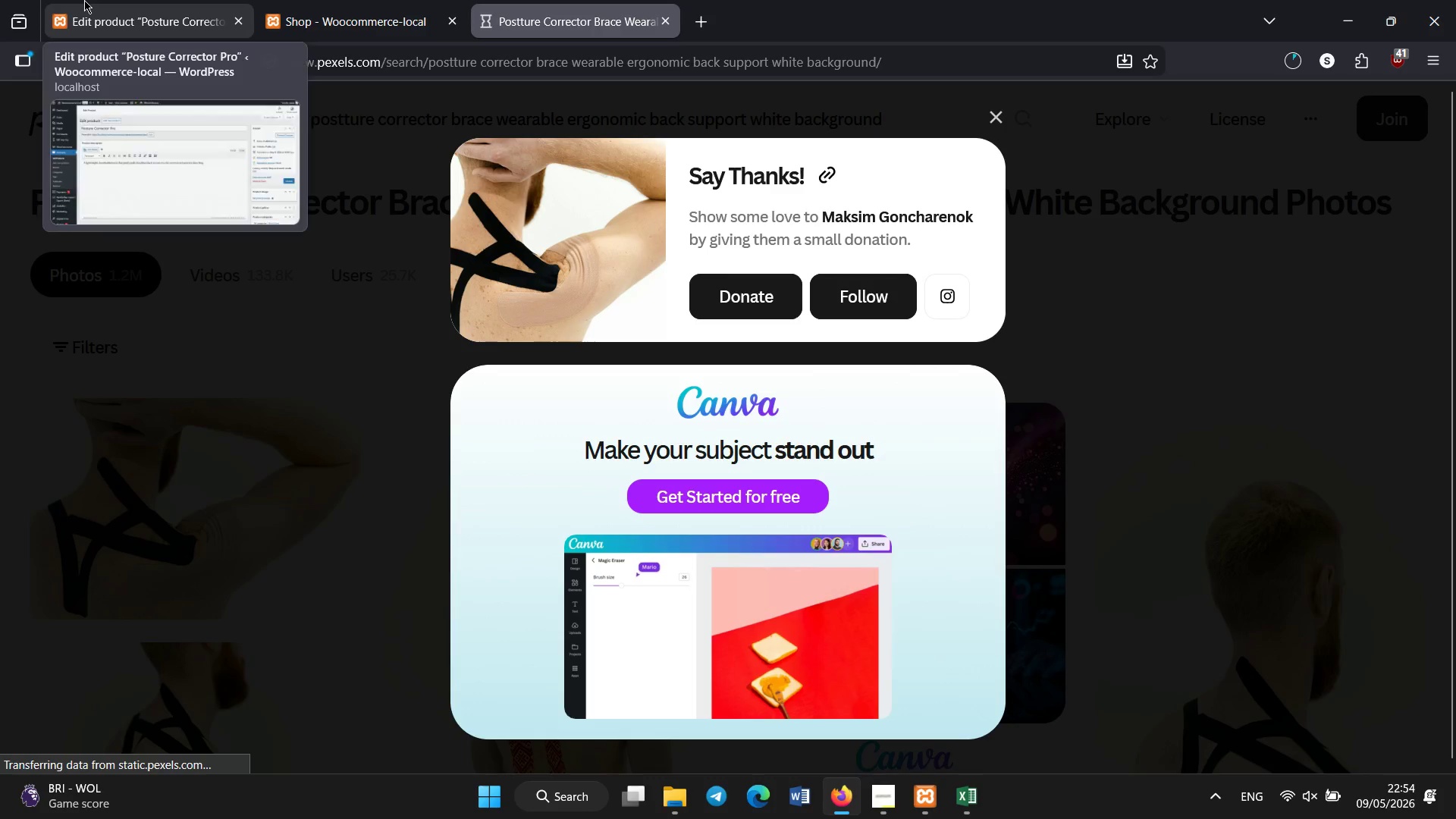 
left_click([84, 0])
 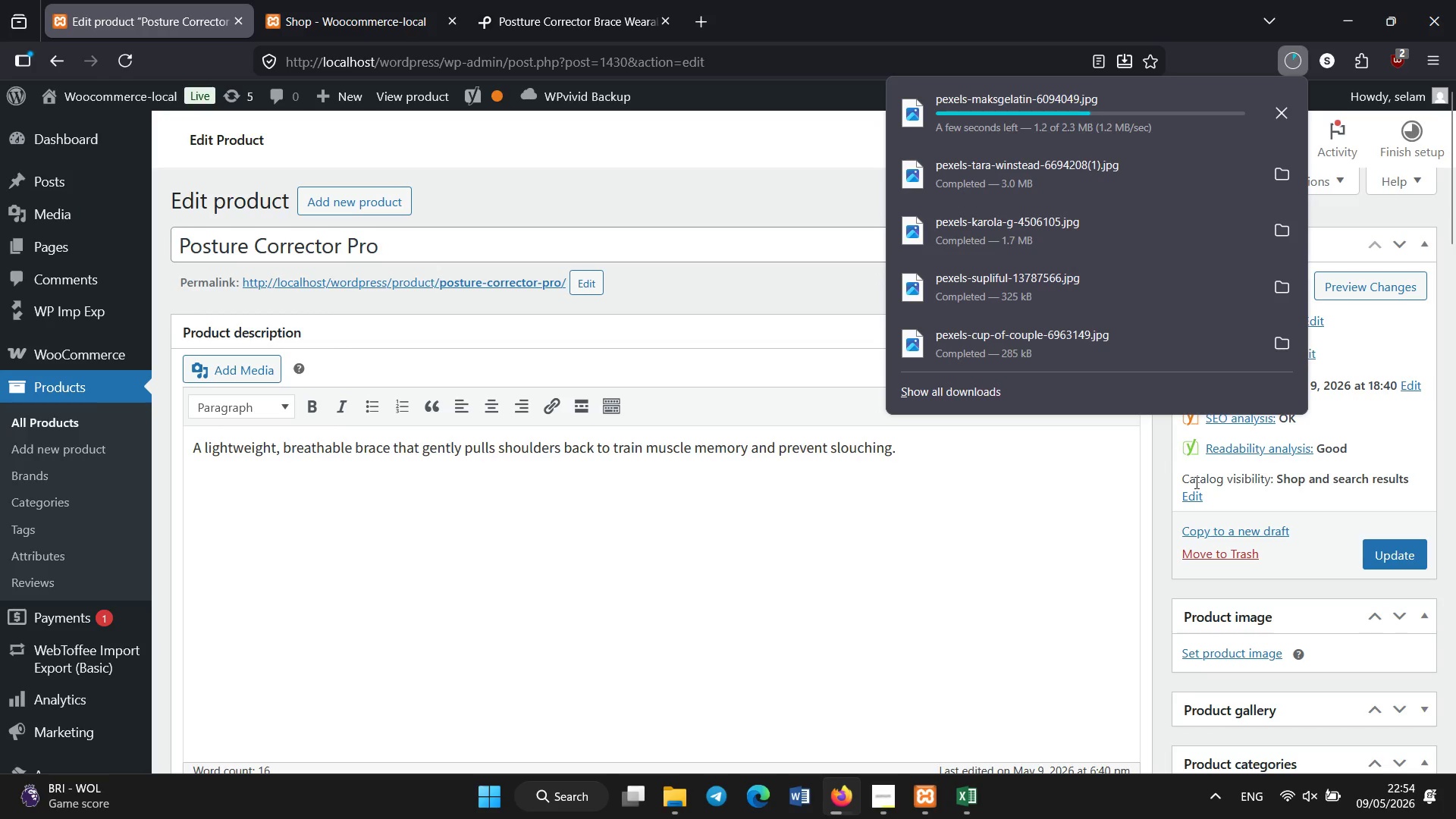 
left_click([551, 0])
 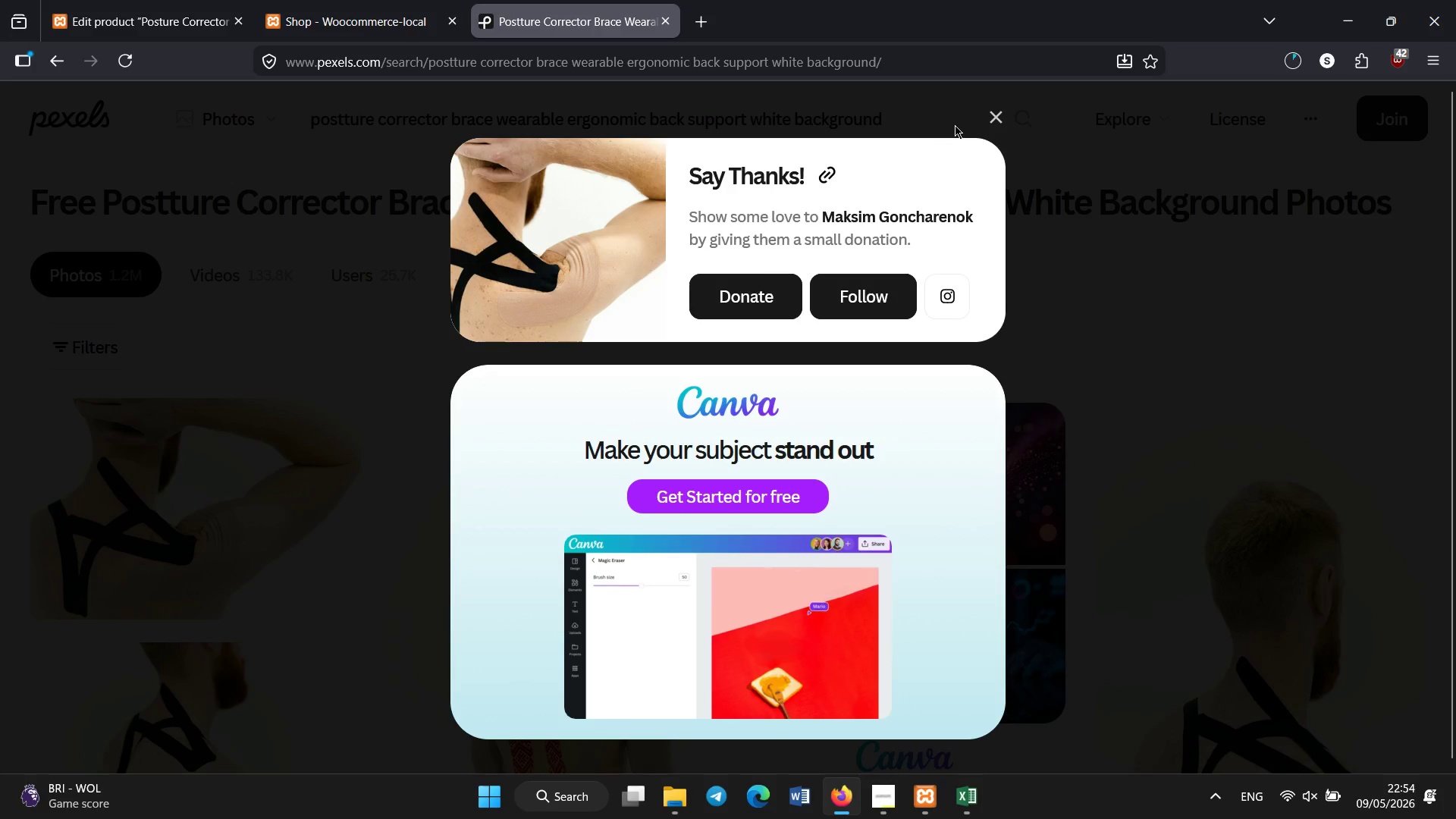 
left_click([117, 0])
 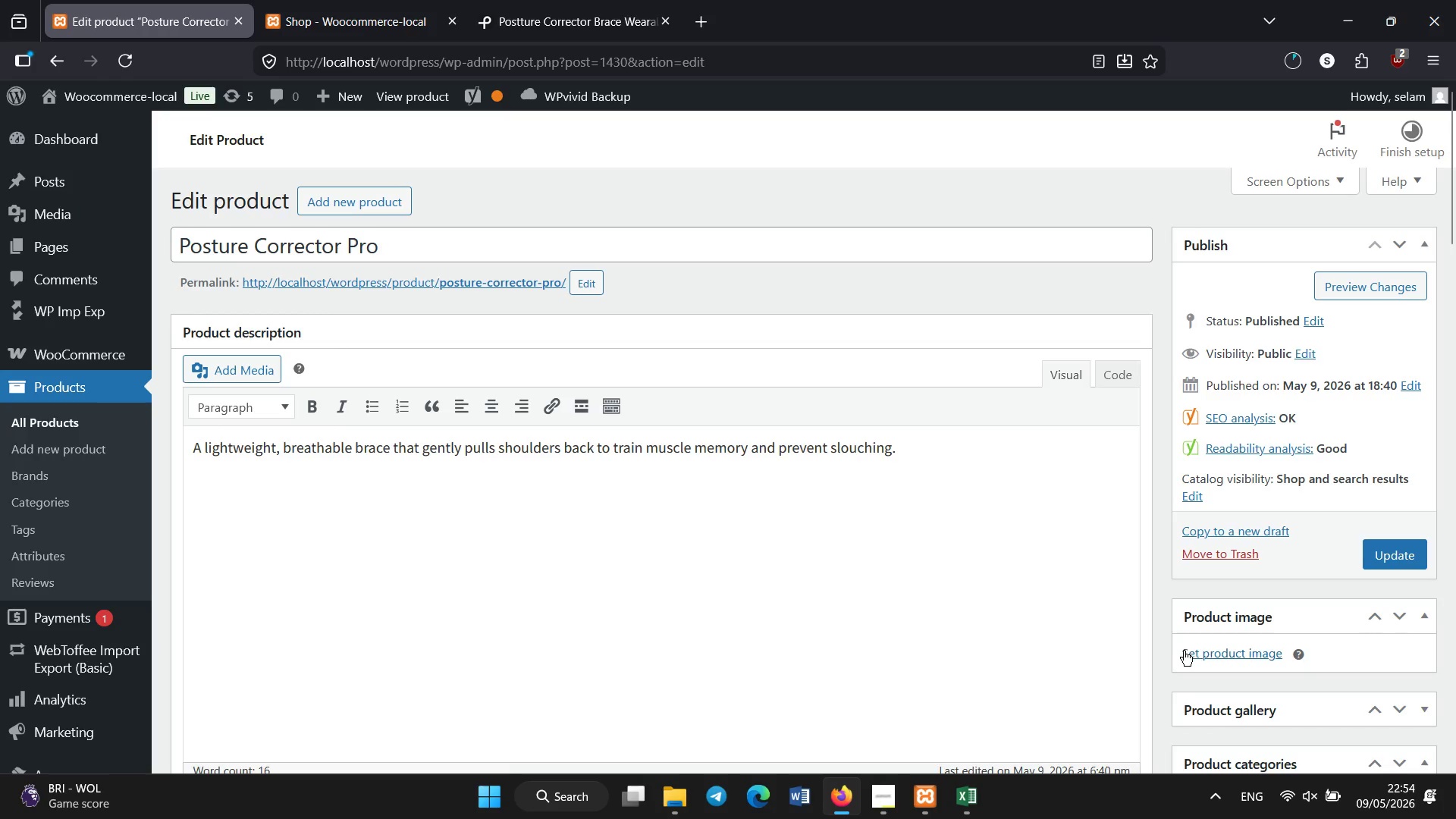 
left_click([1197, 656])
 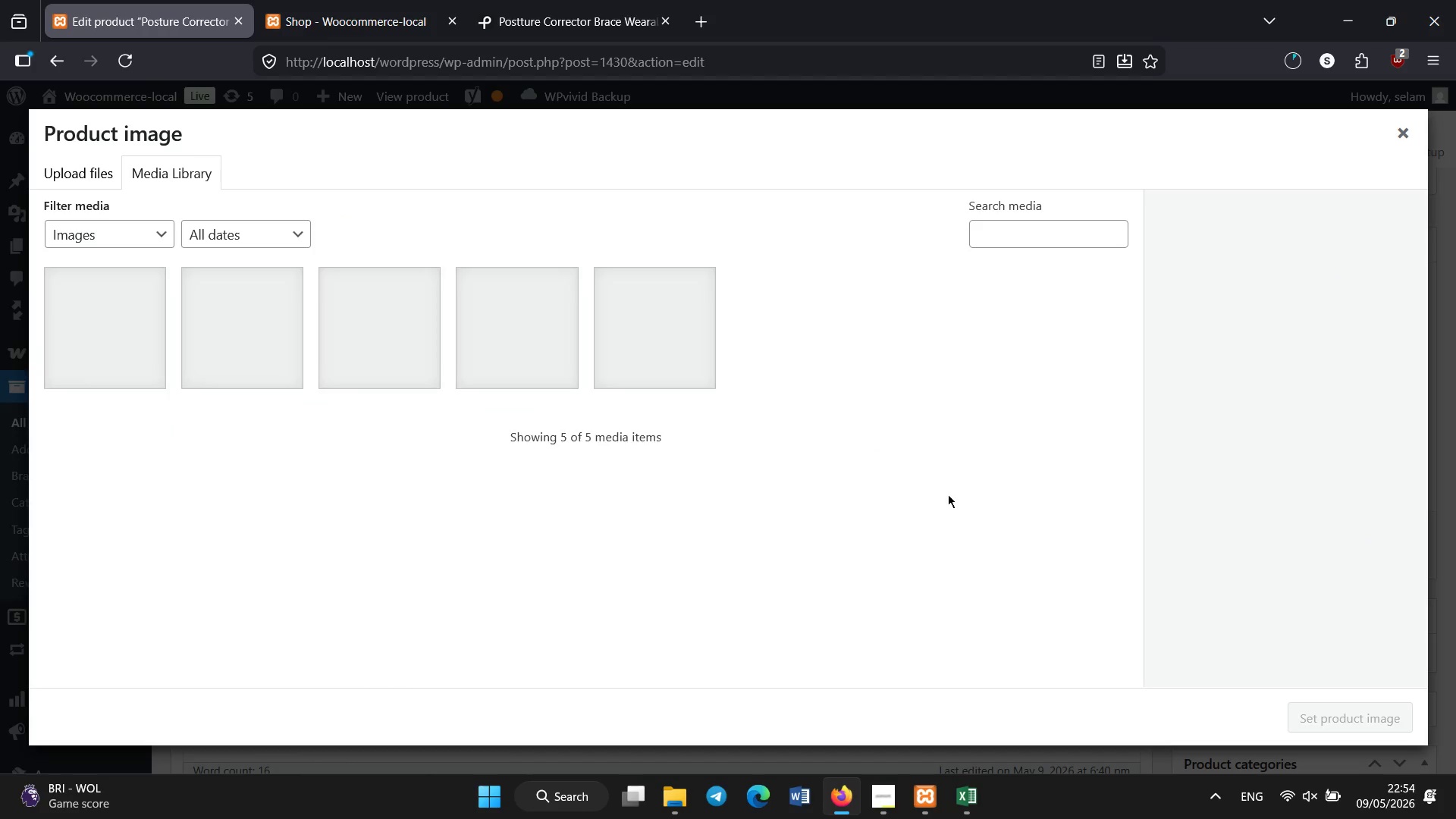 
wait(5.3)
 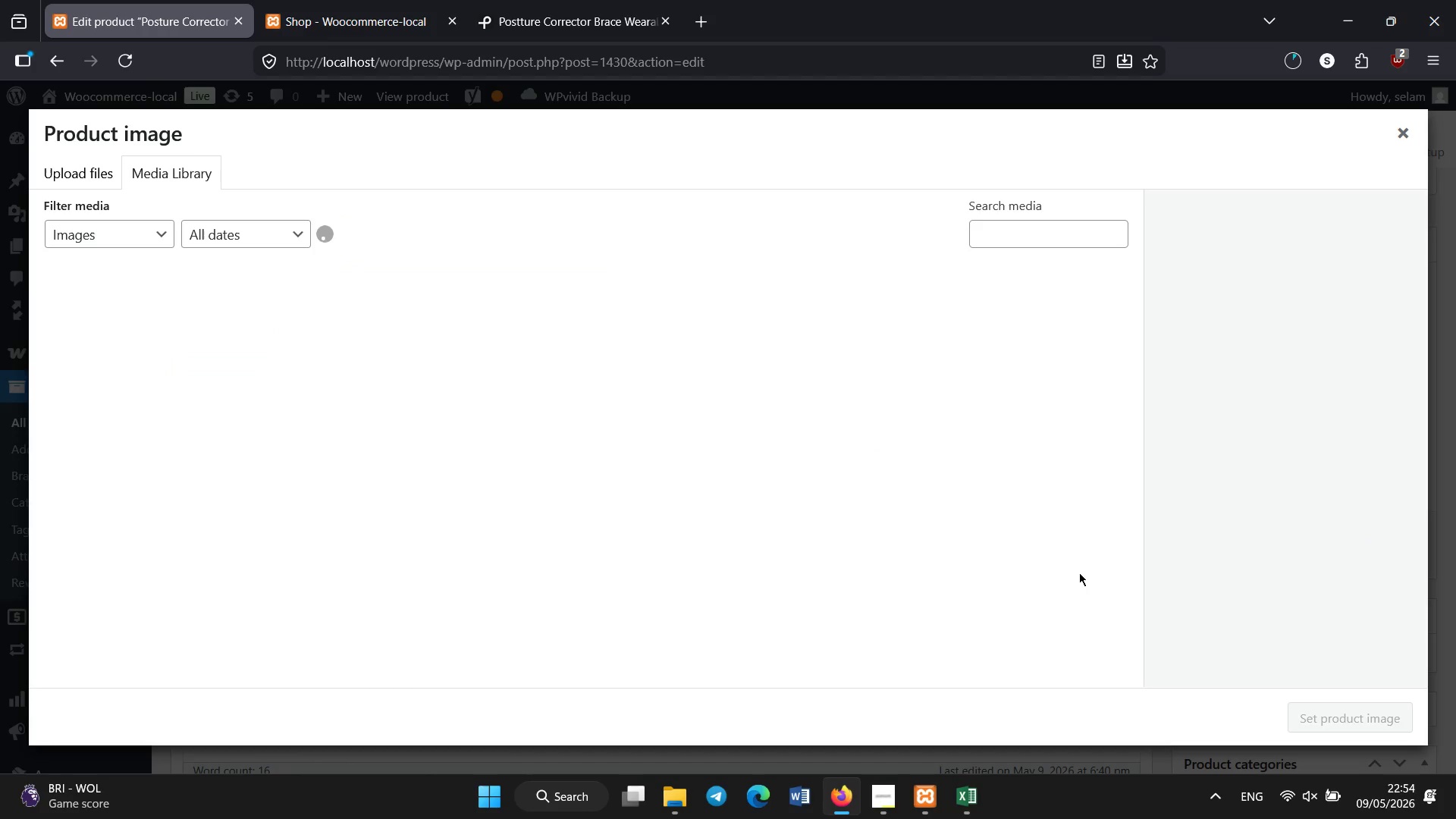 
left_click([103, 169])
 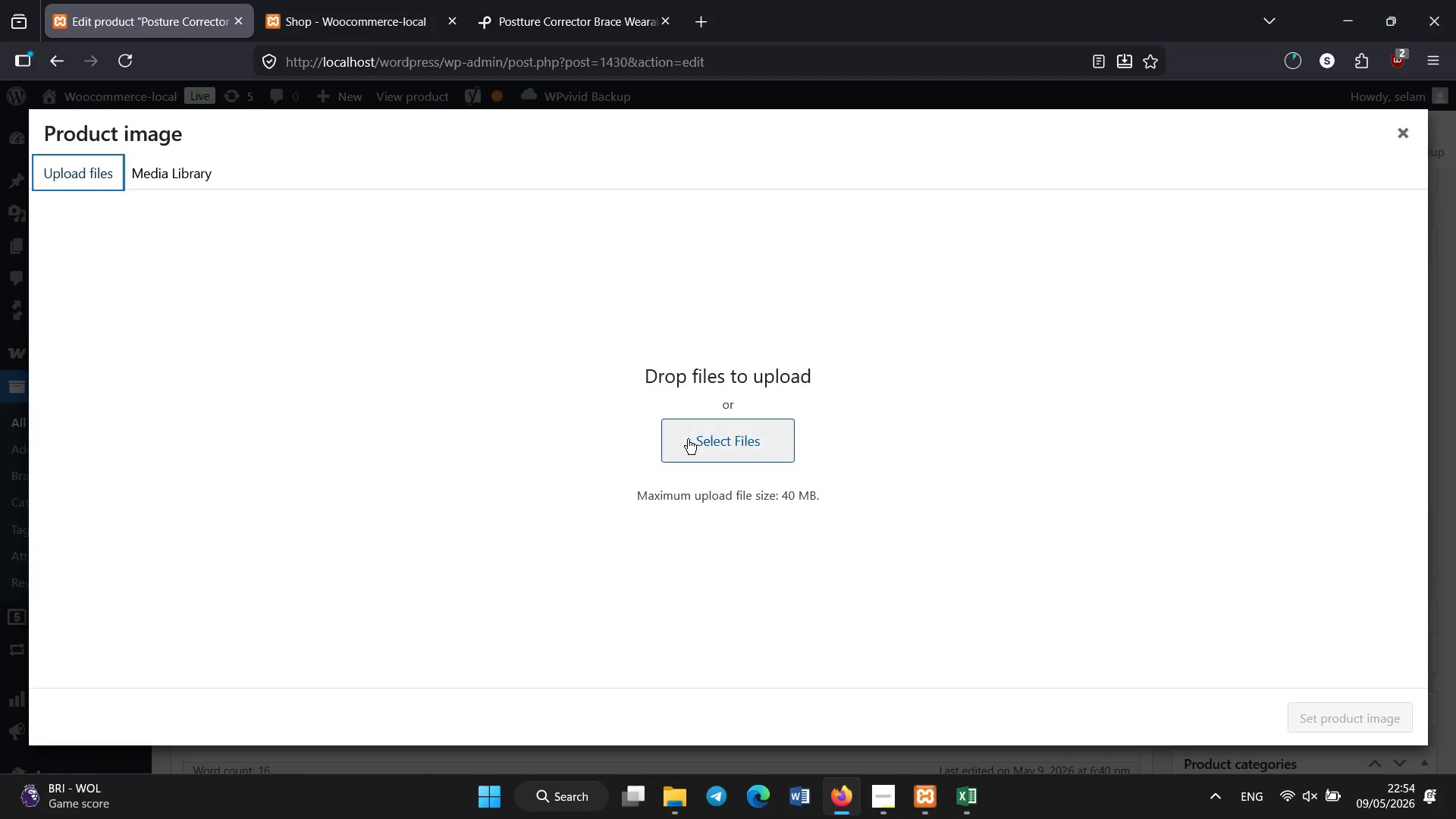 
left_click([692, 443])
 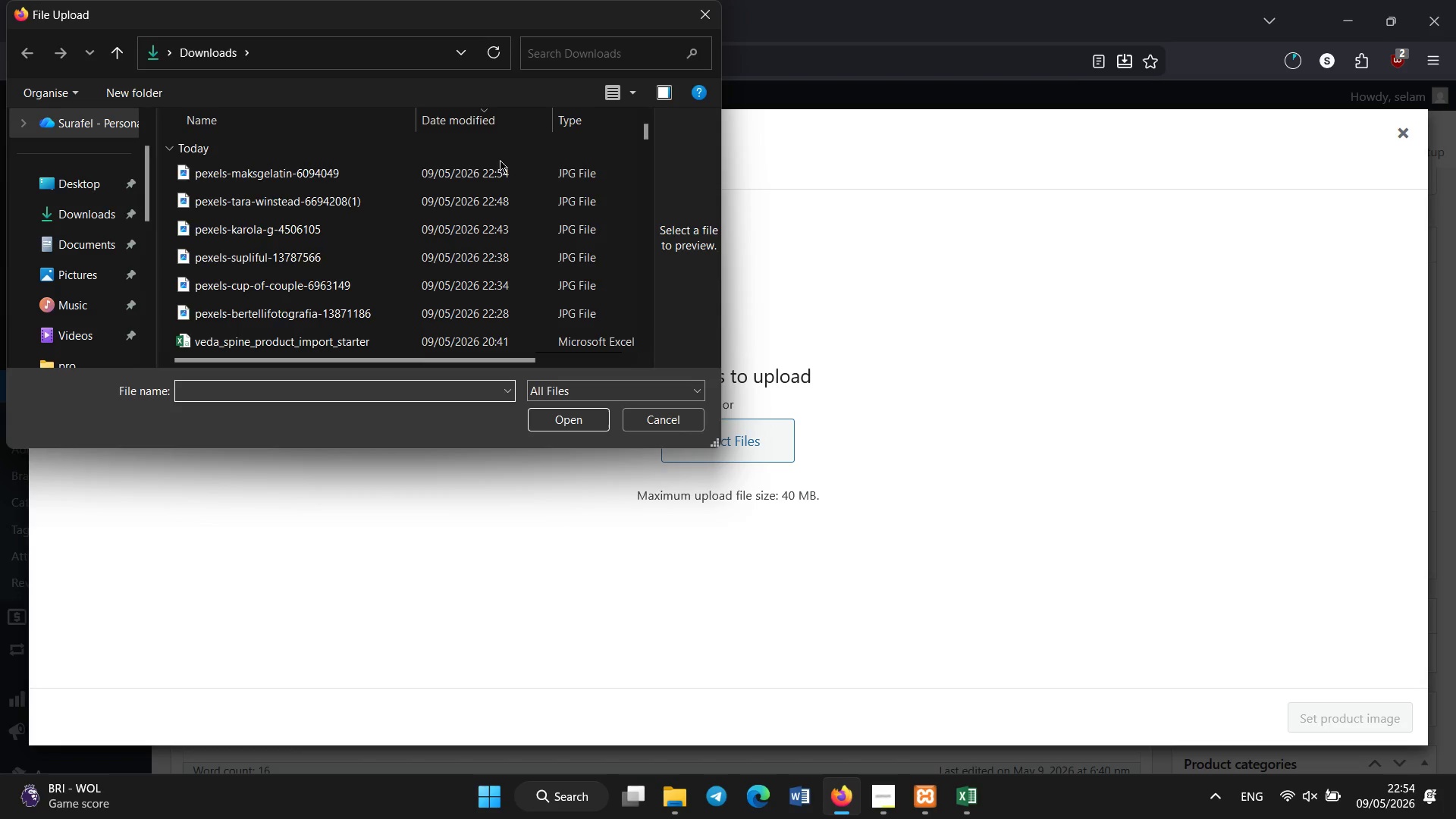 
double_click([490, 180])
 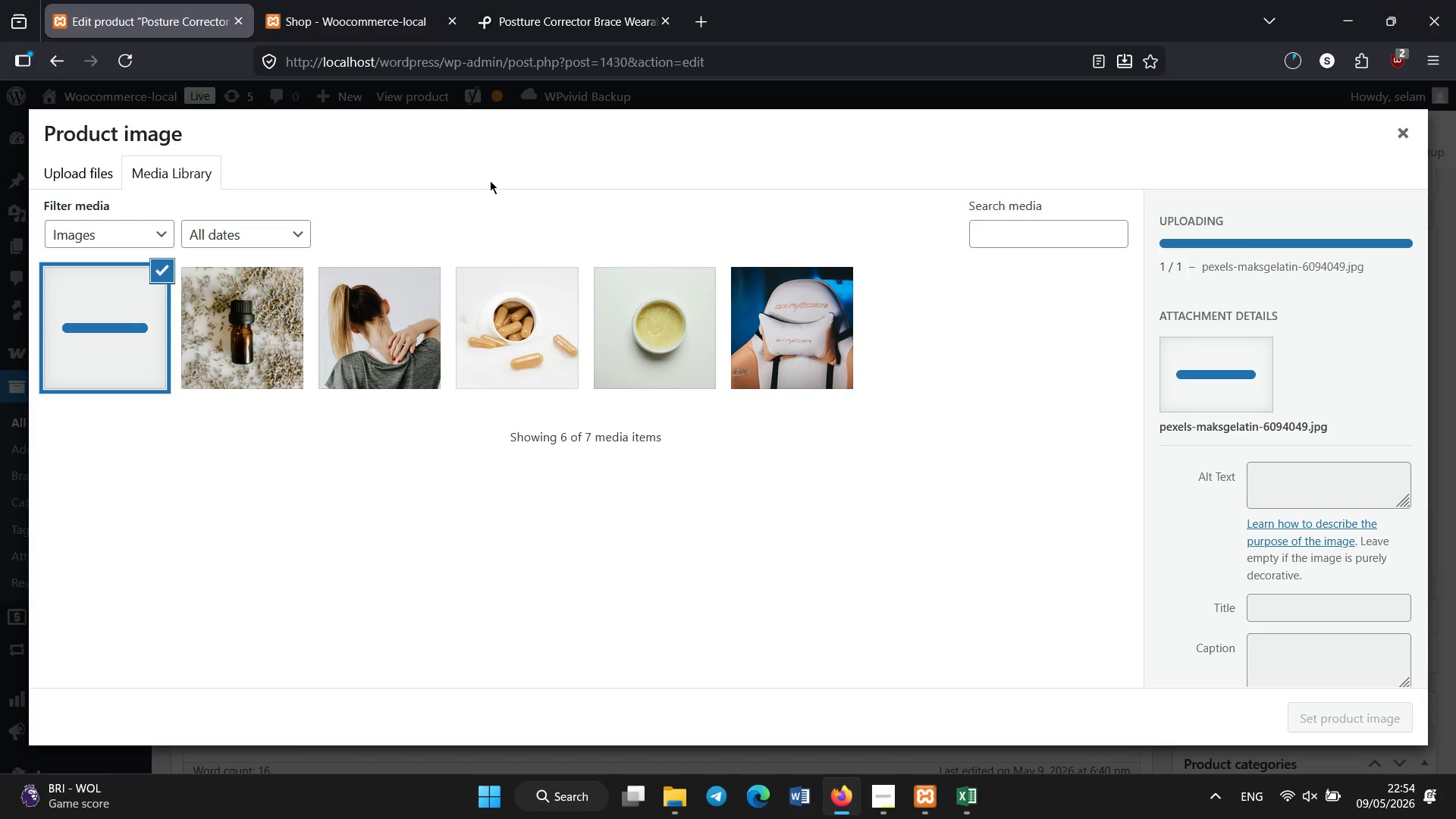 
wait(10.53)
 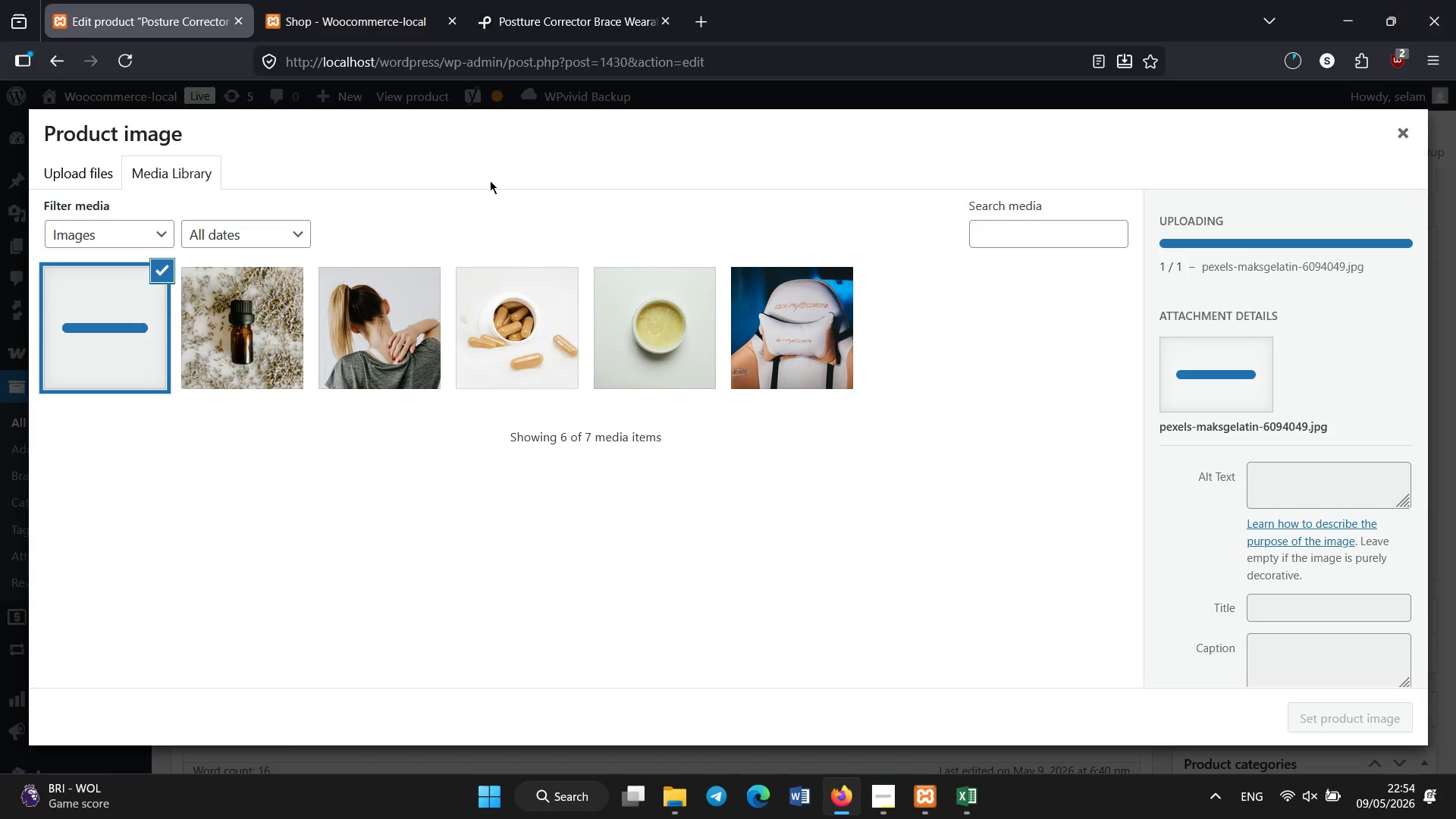 
left_click([1264, 472])
 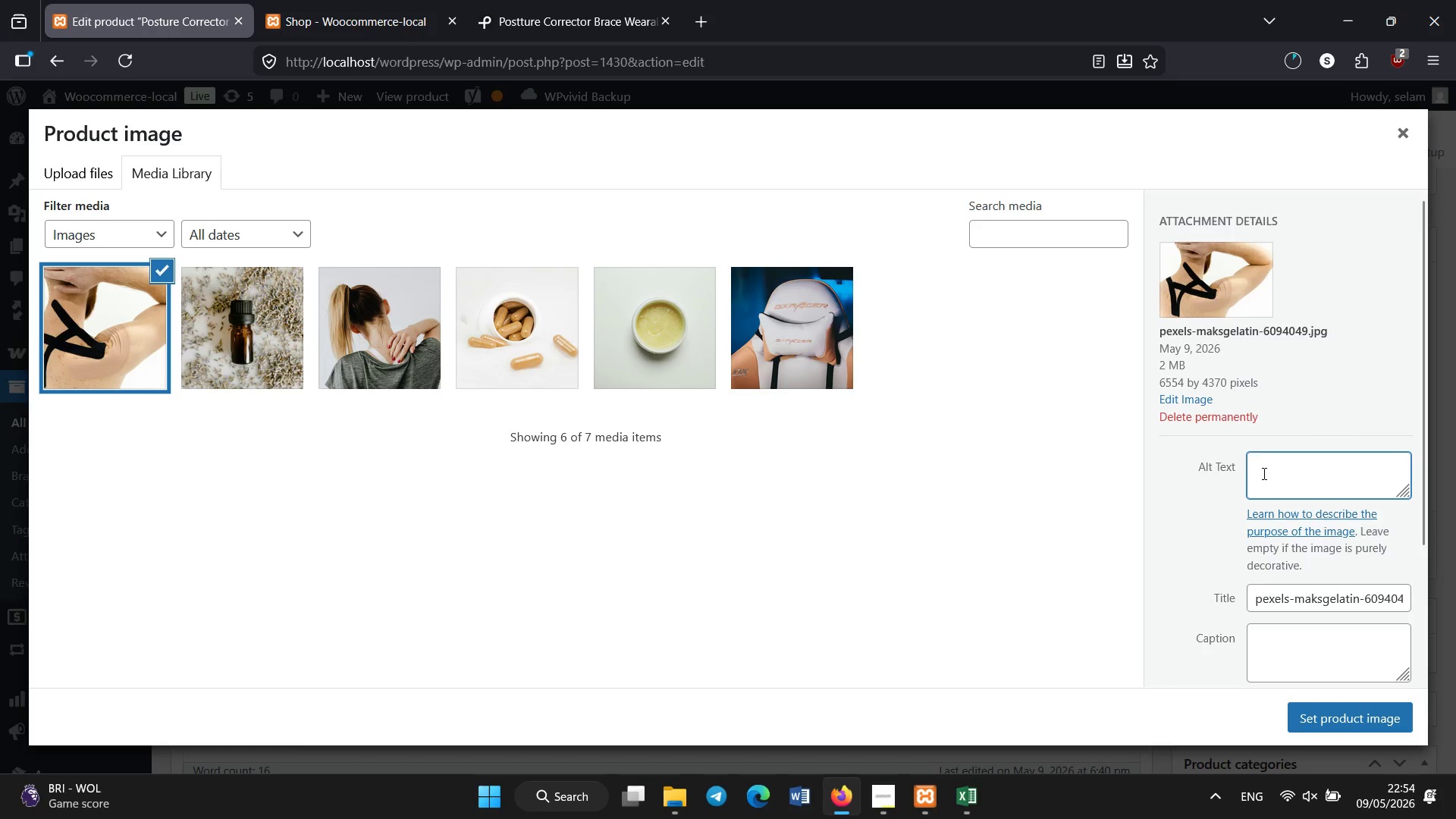 
type(Posture corrector brace for shoulder alignment and spinal posture correction)
 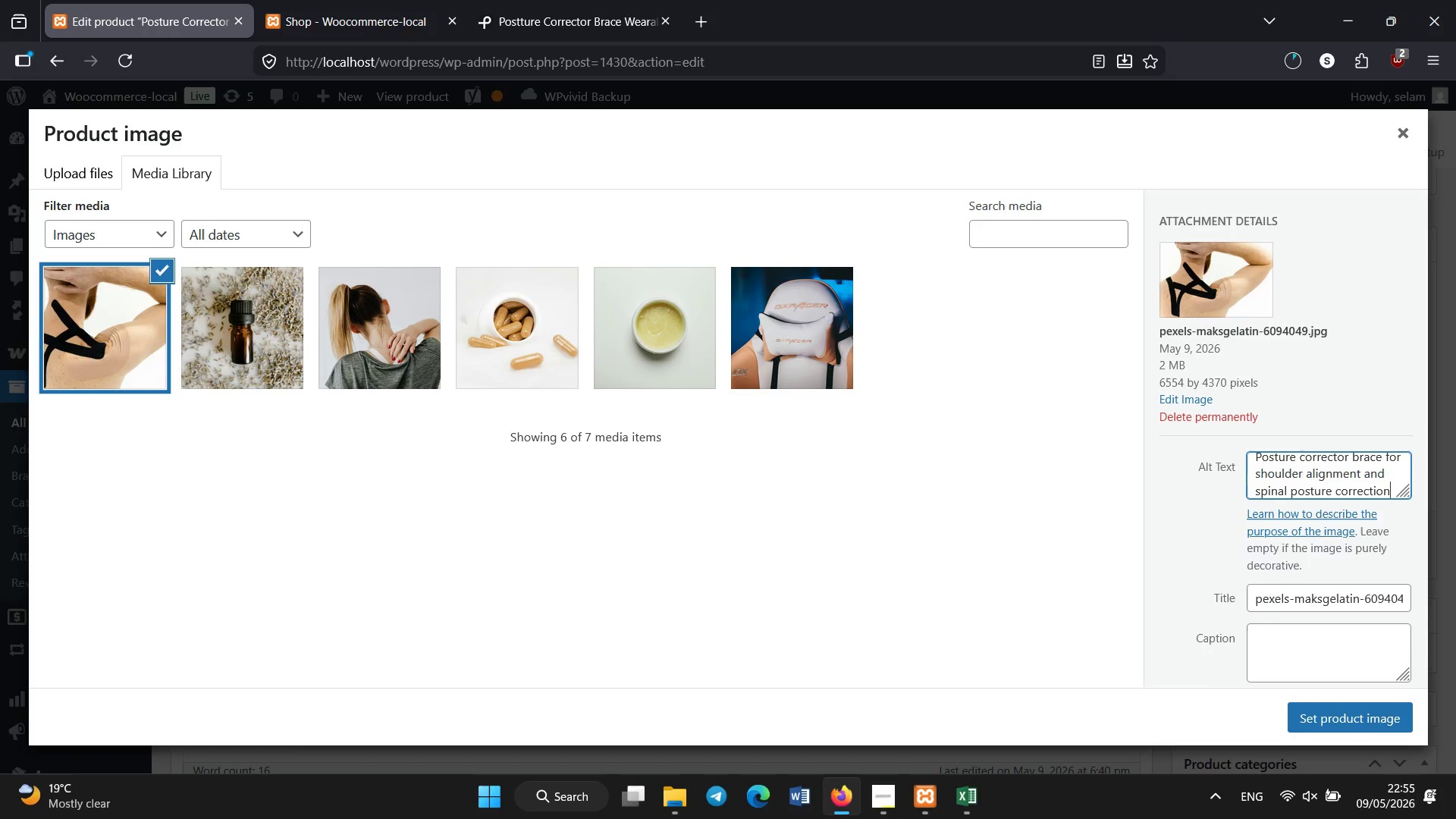 
key(Control+A)
 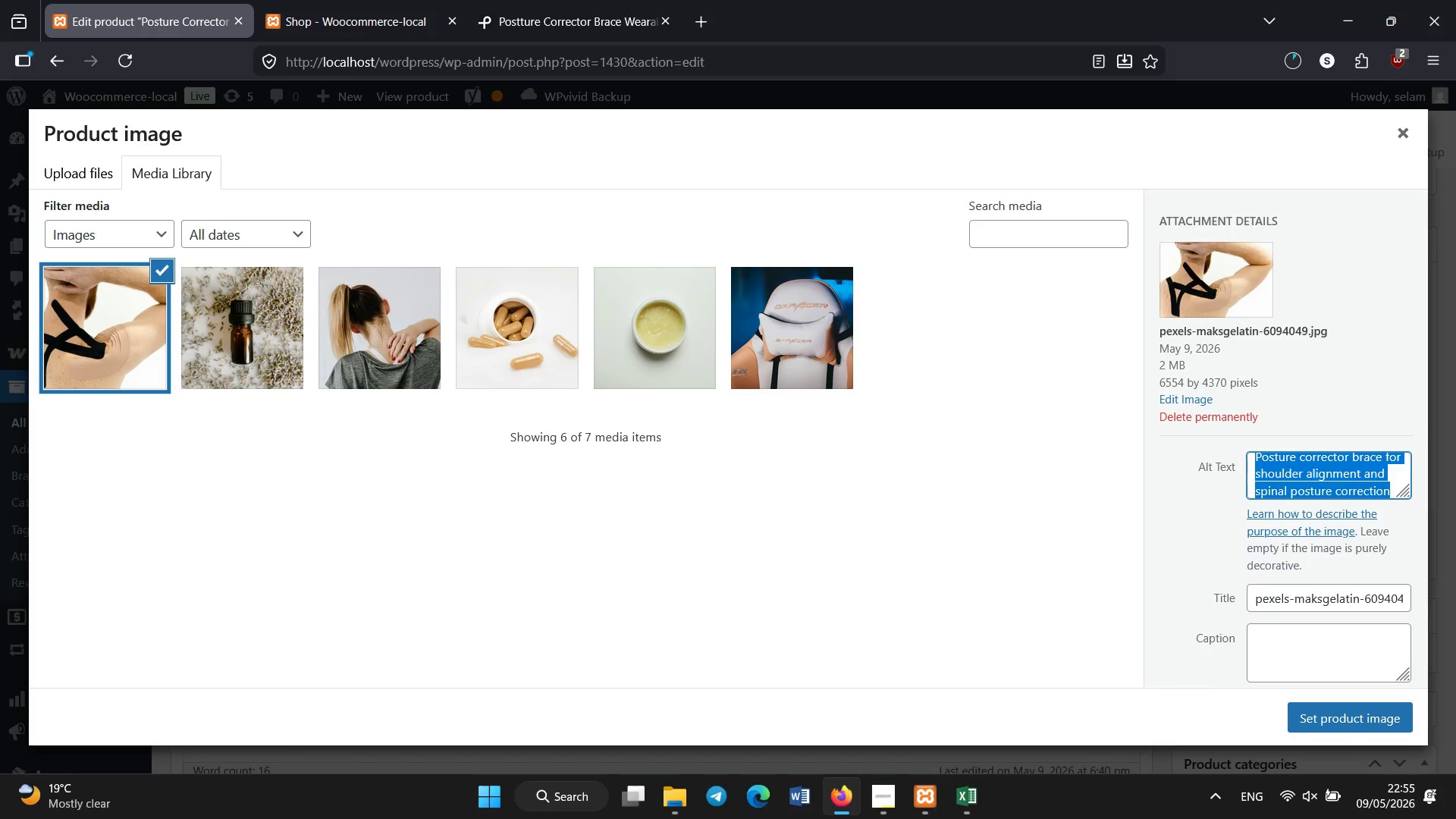 
key(Control+C)
 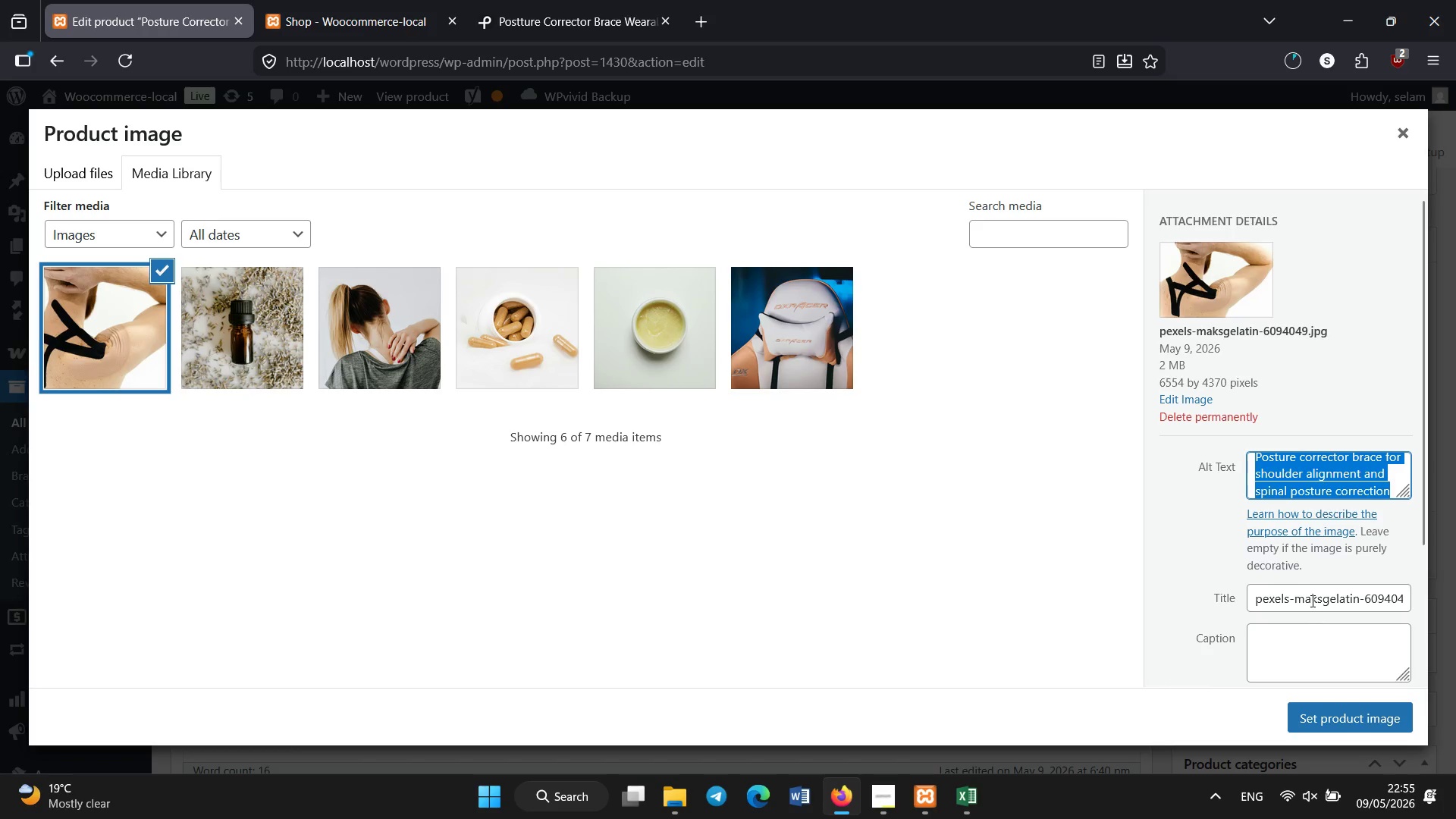 
left_click([1312, 600])
 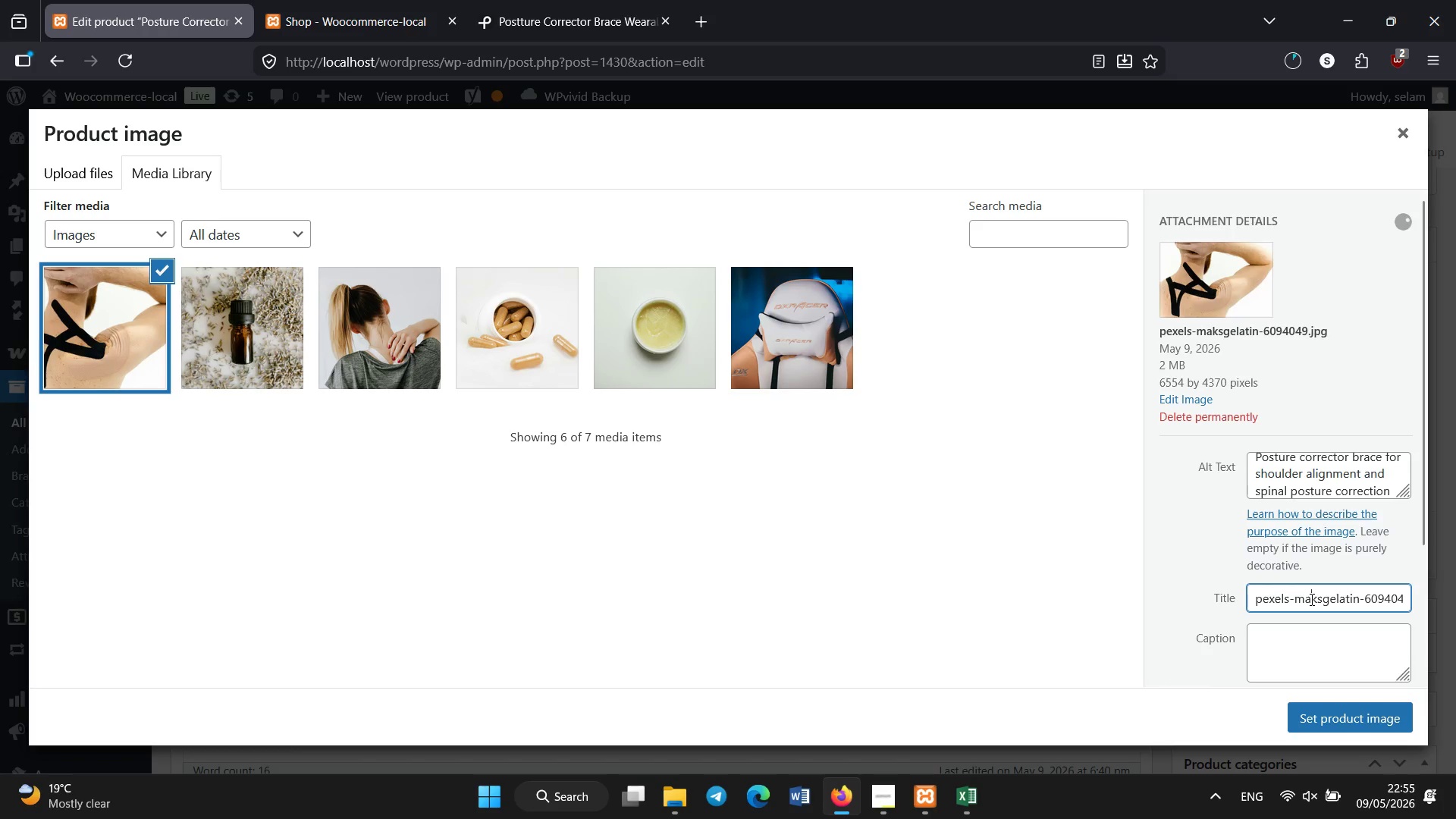 
key(Control+A)
 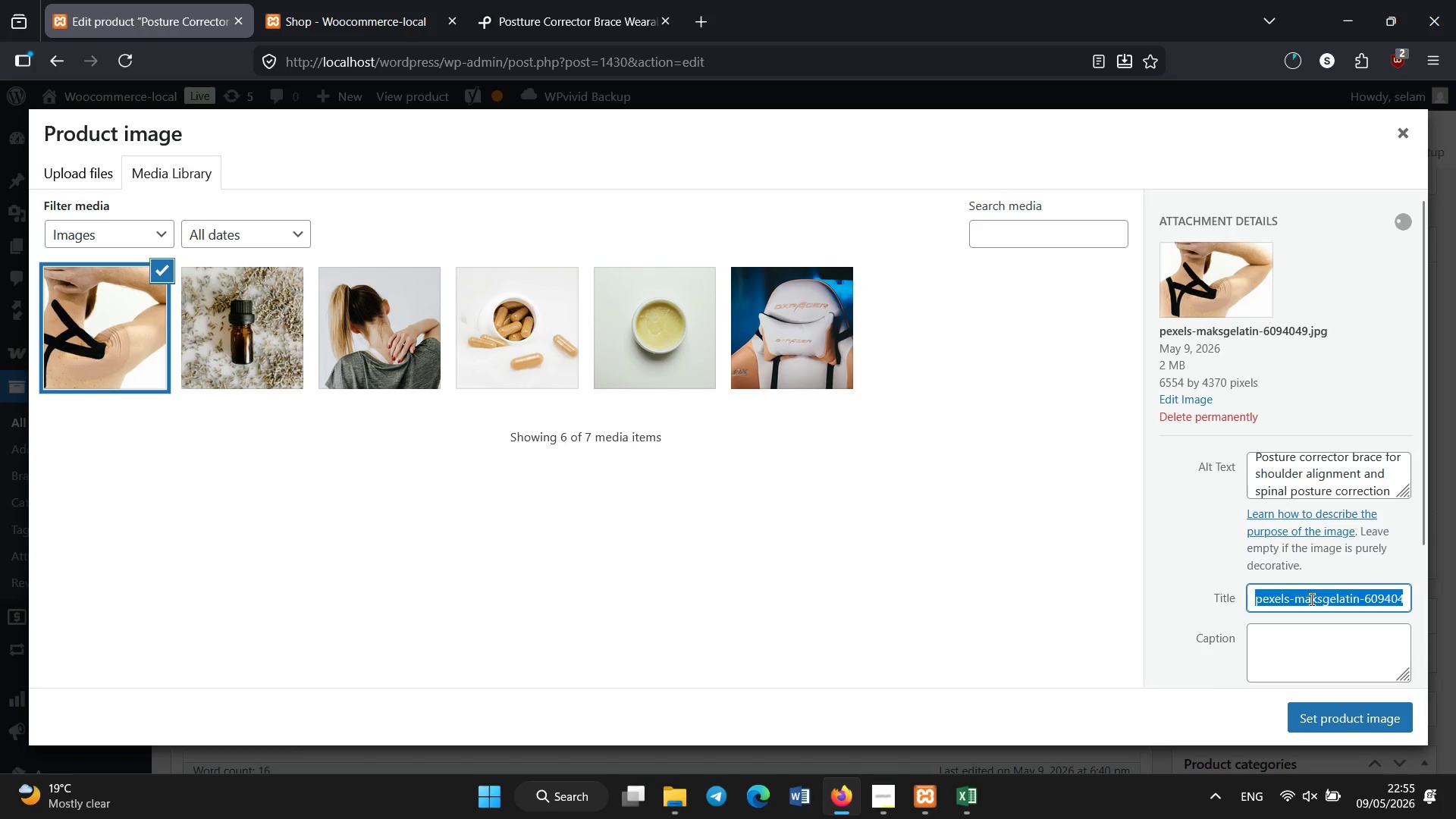 
key(Control+V)
 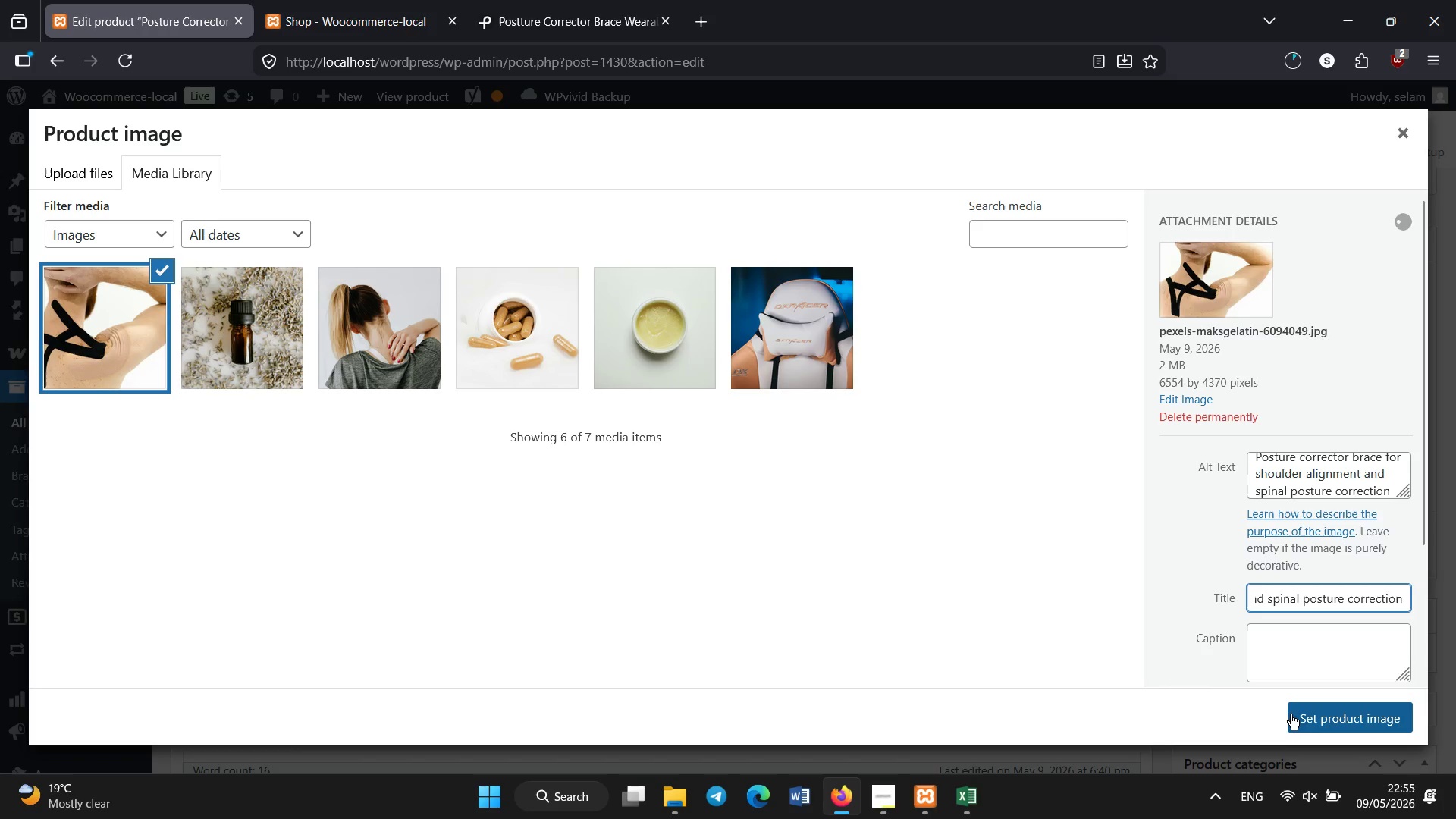 
left_click([1307, 718])
 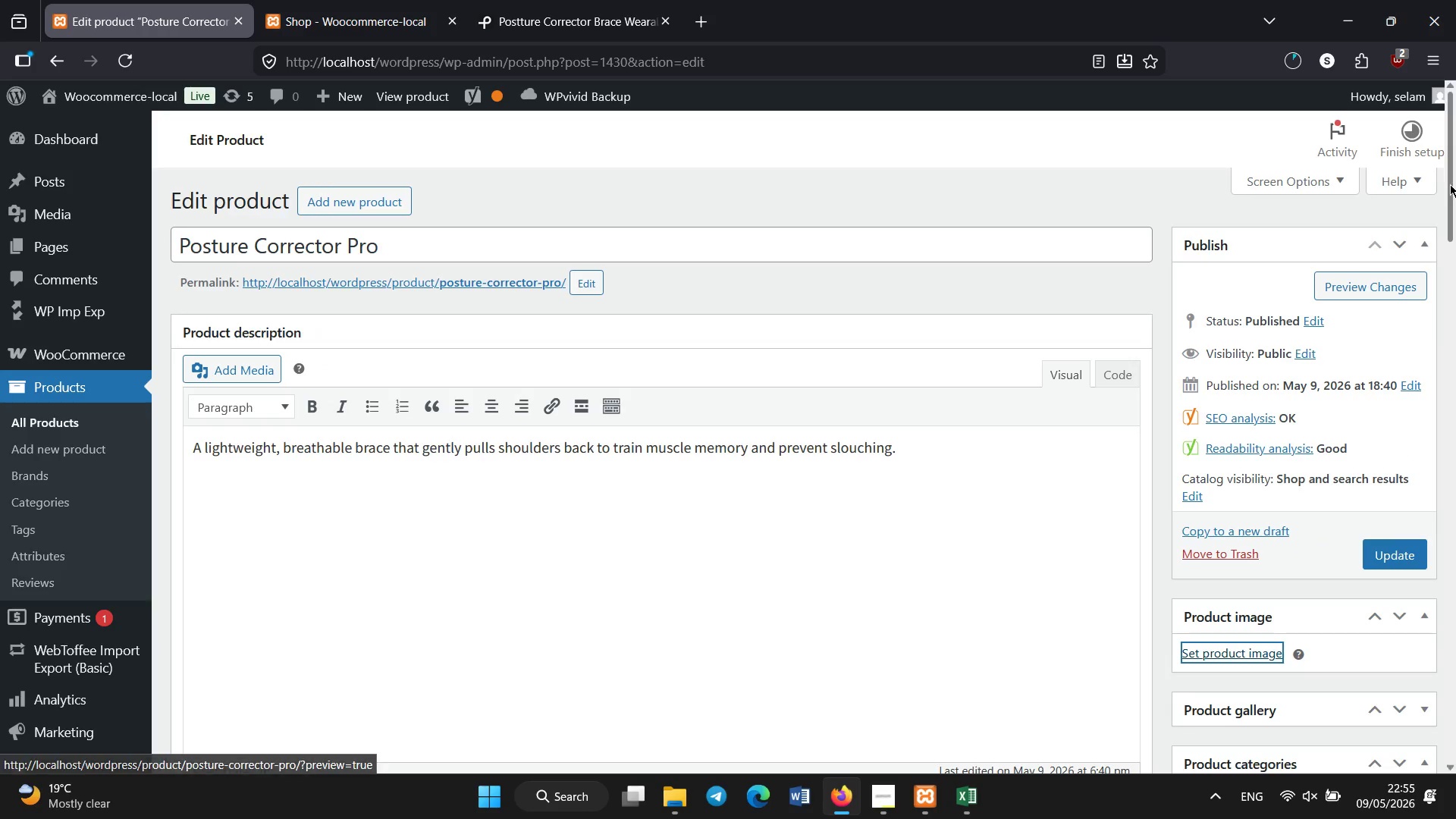 
left_click_drag(start_coordinate=[1451, 183], to_coordinate=[1455, 263])
 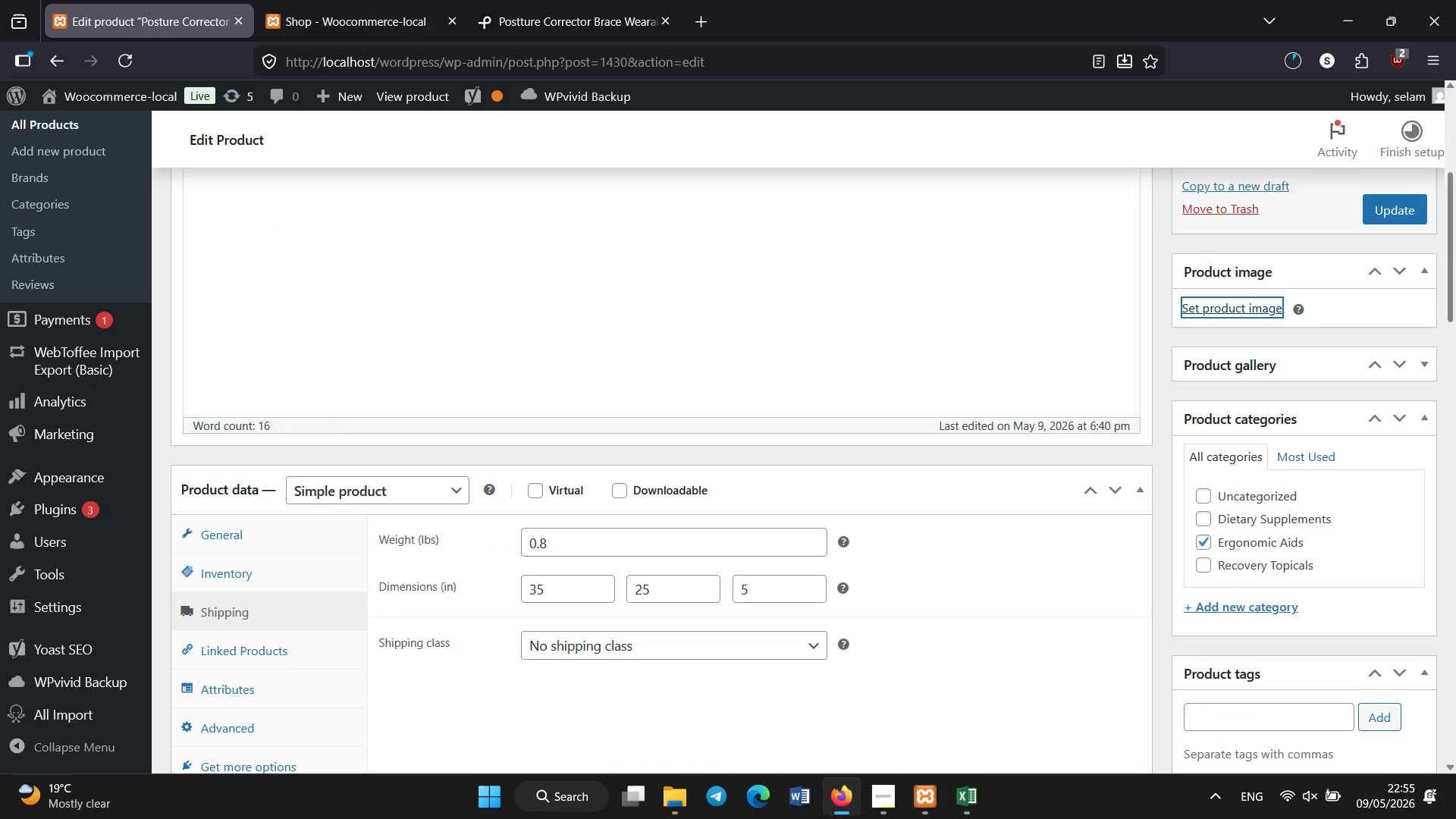 
left_click_drag(start_coordinate=[1454, 265], to_coordinate=[1450, 213])
 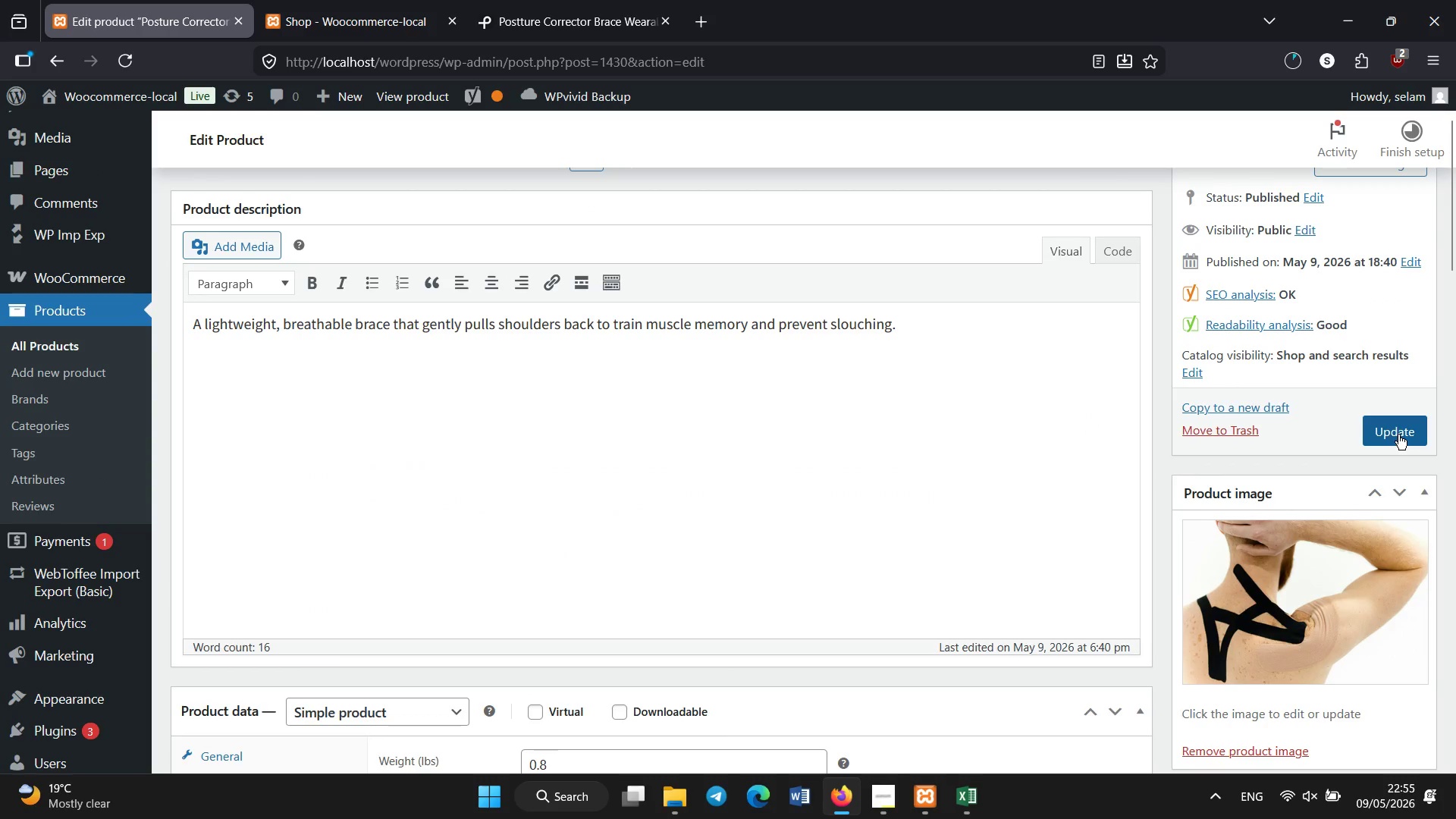 
left_click([1398, 435])
 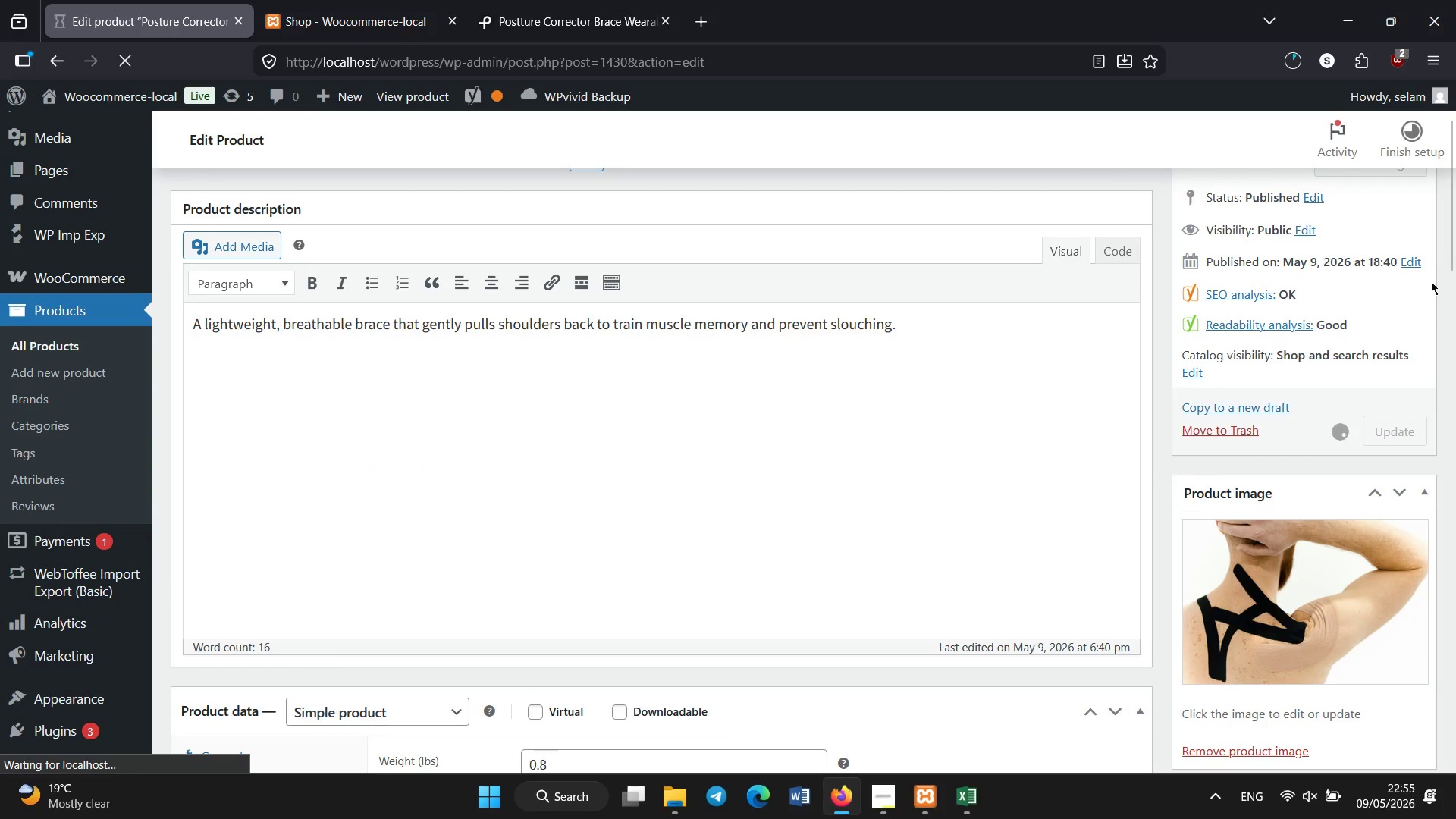 
left_click_drag(start_coordinate=[1455, 254], to_coordinate=[1455, 223])
 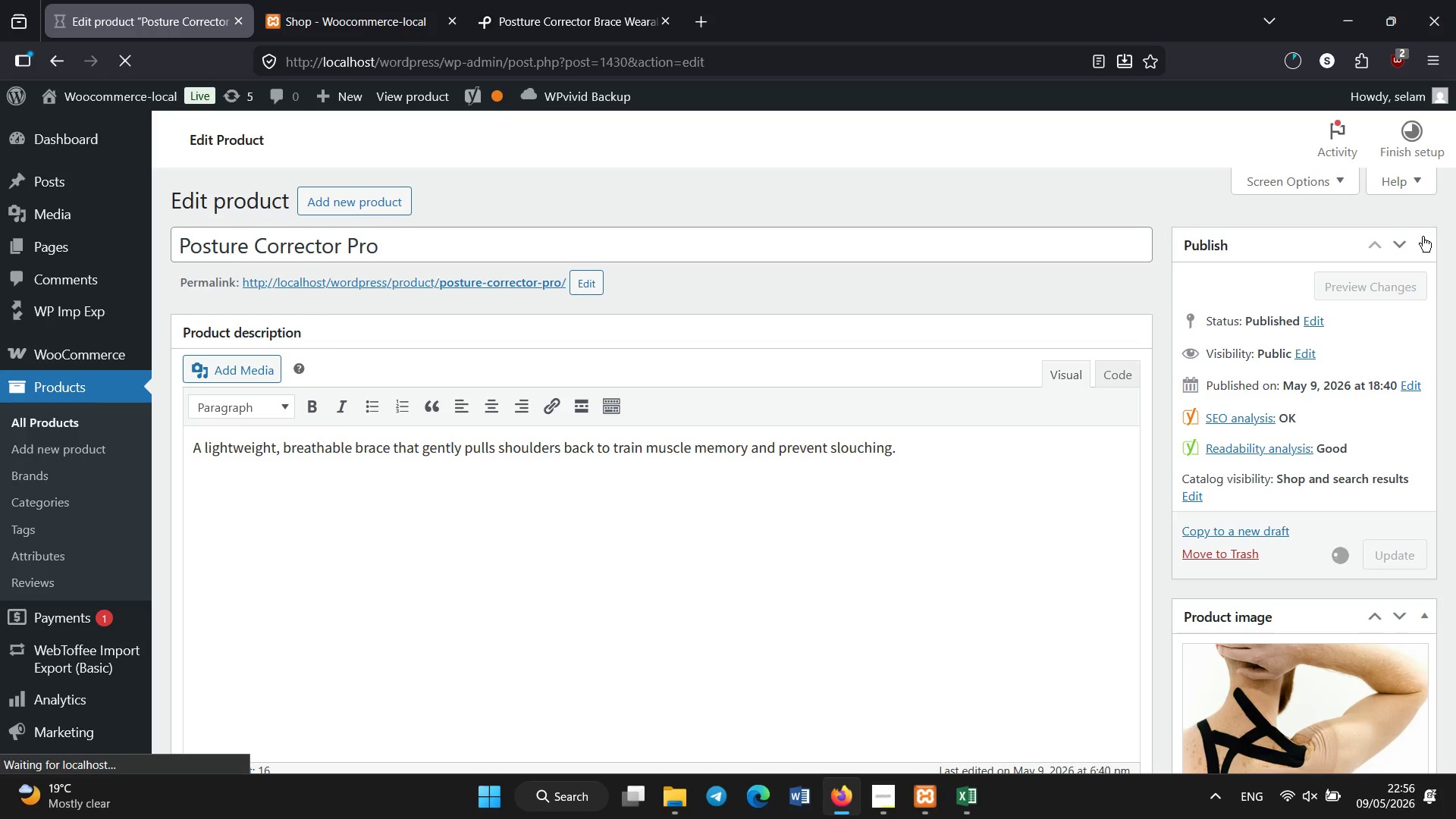 
wait(25.95)
 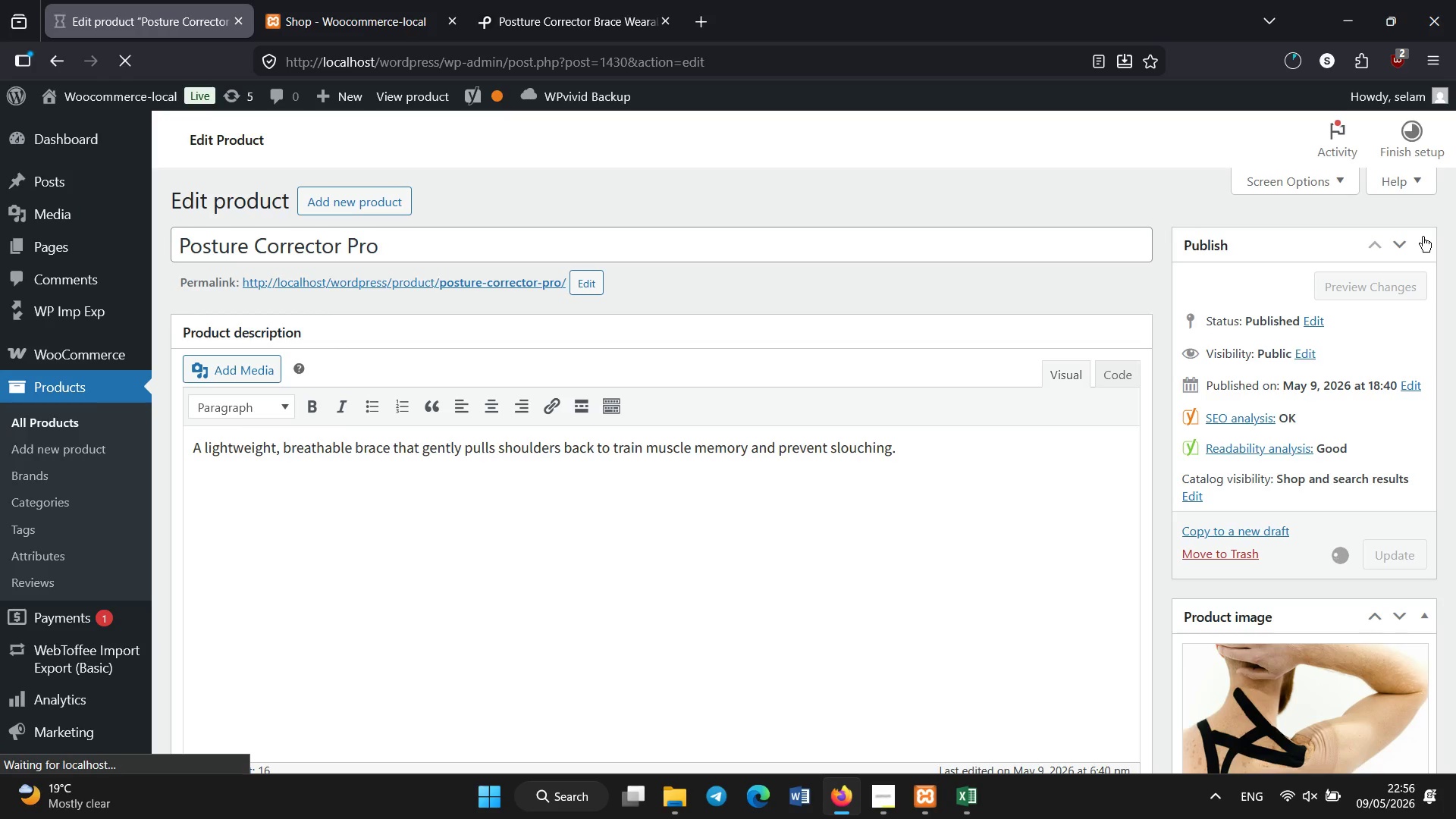 
left_click([36, 430])
 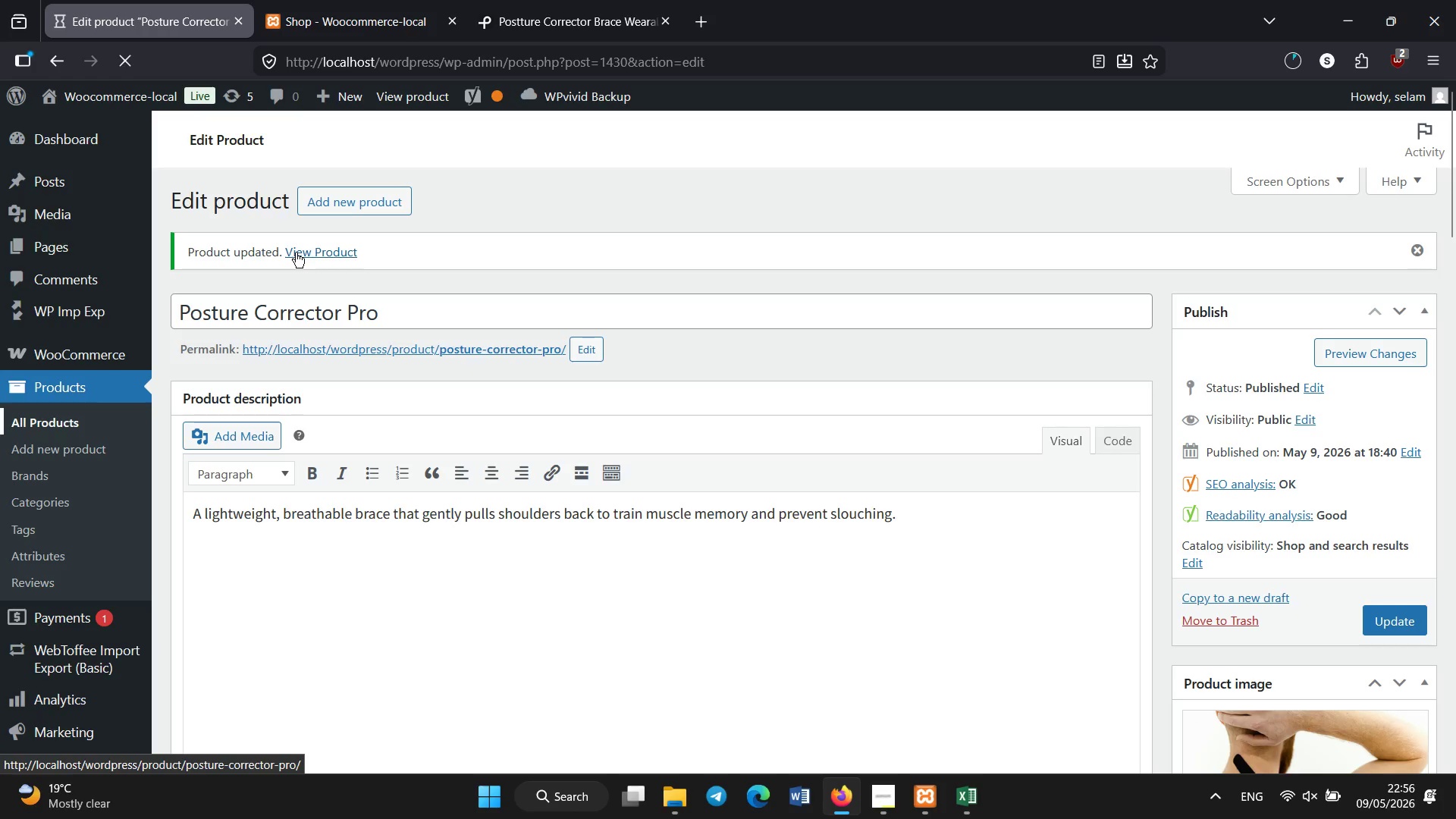 
wait(7.16)
 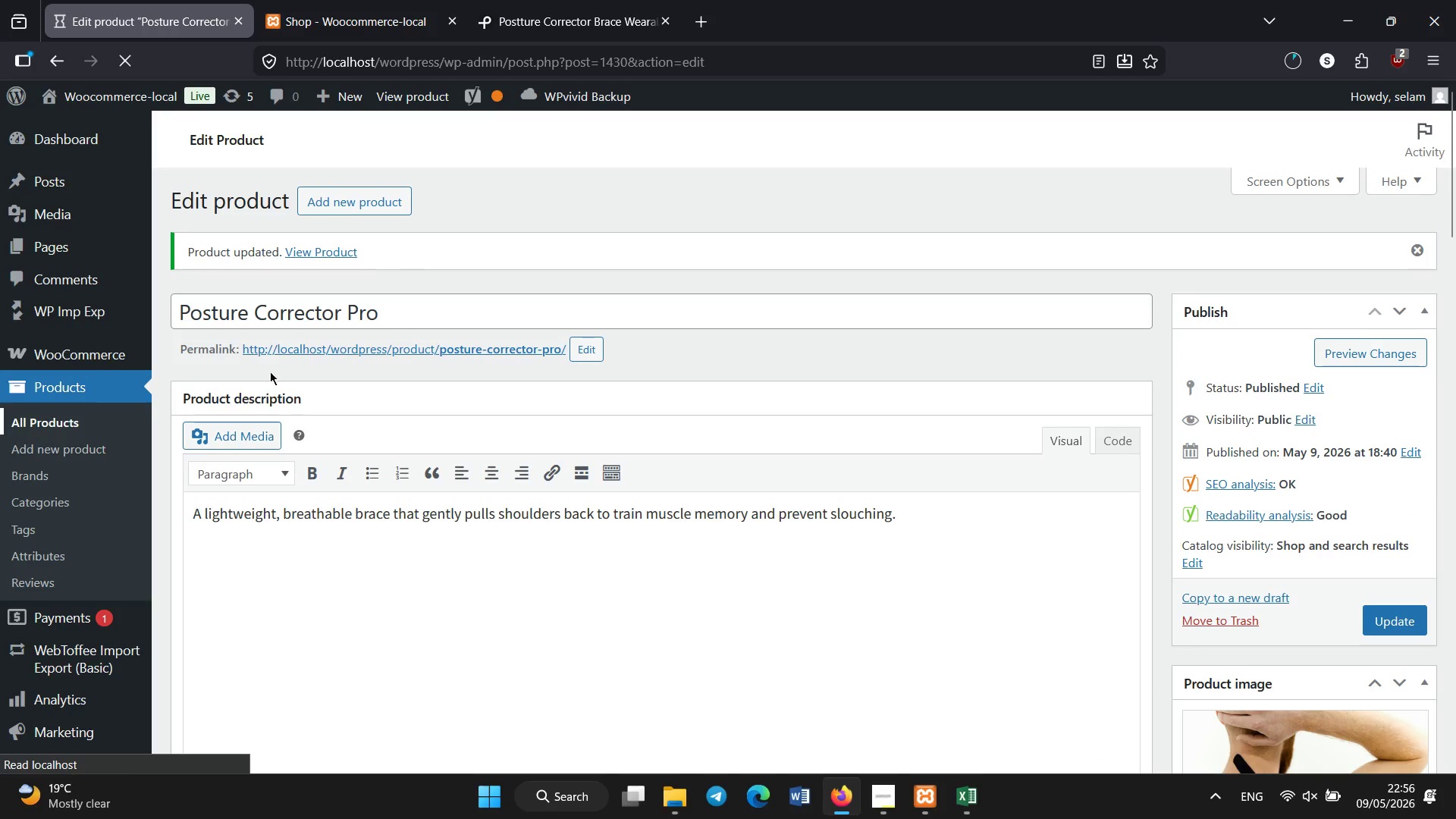 
left_click([459, 0])
 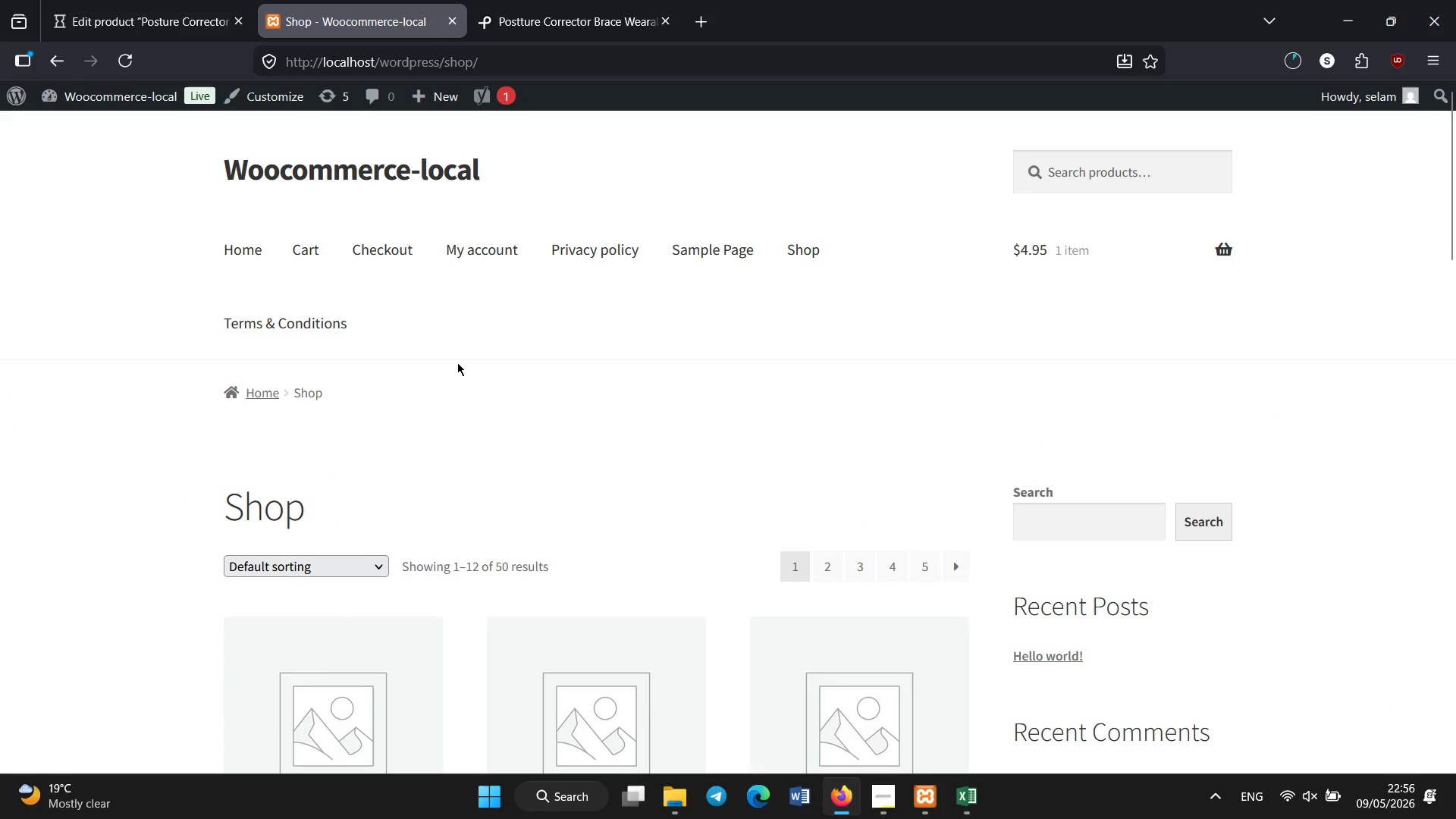 
key(Control+Shift+R)
 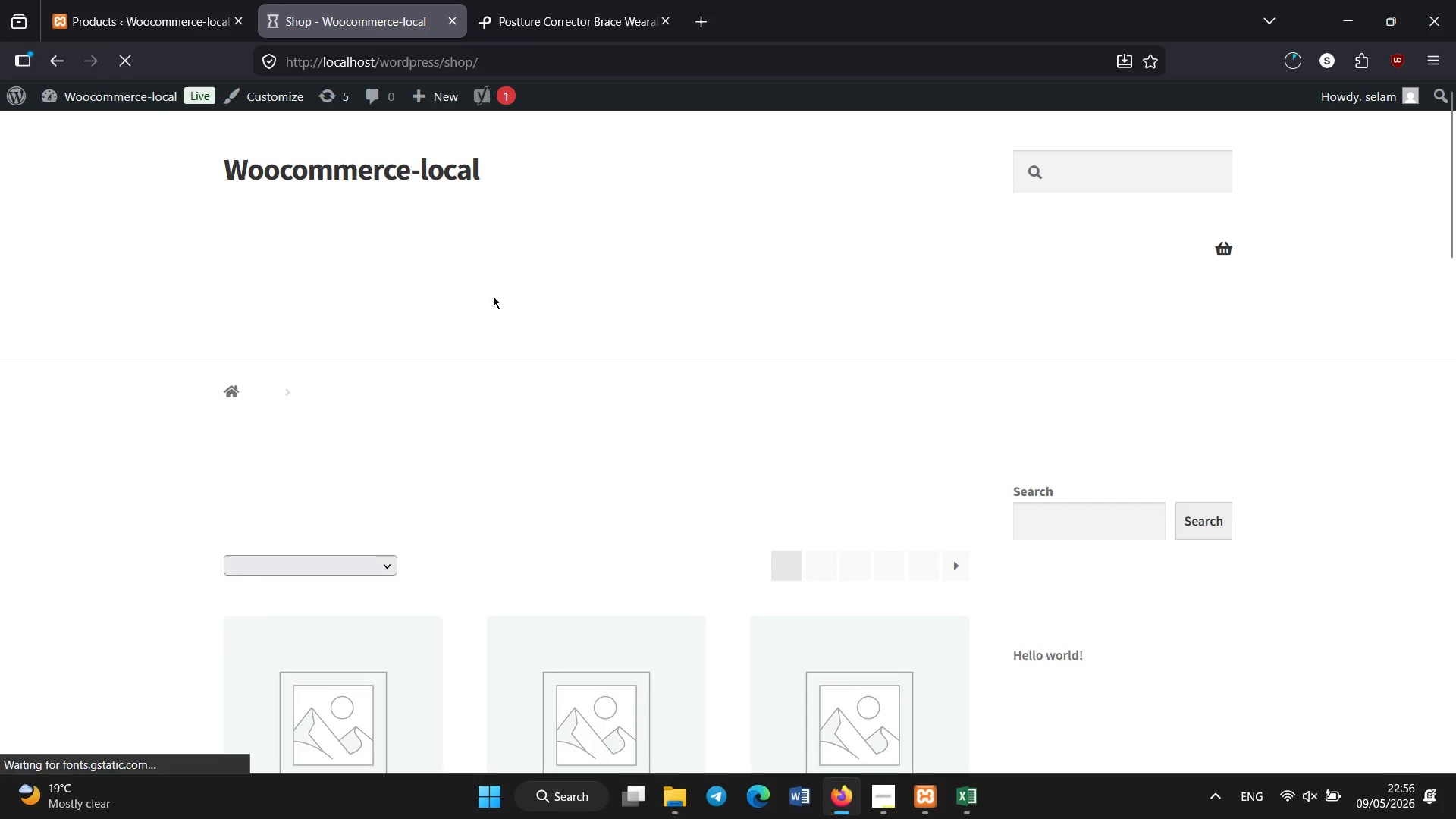 
wait(7.78)
 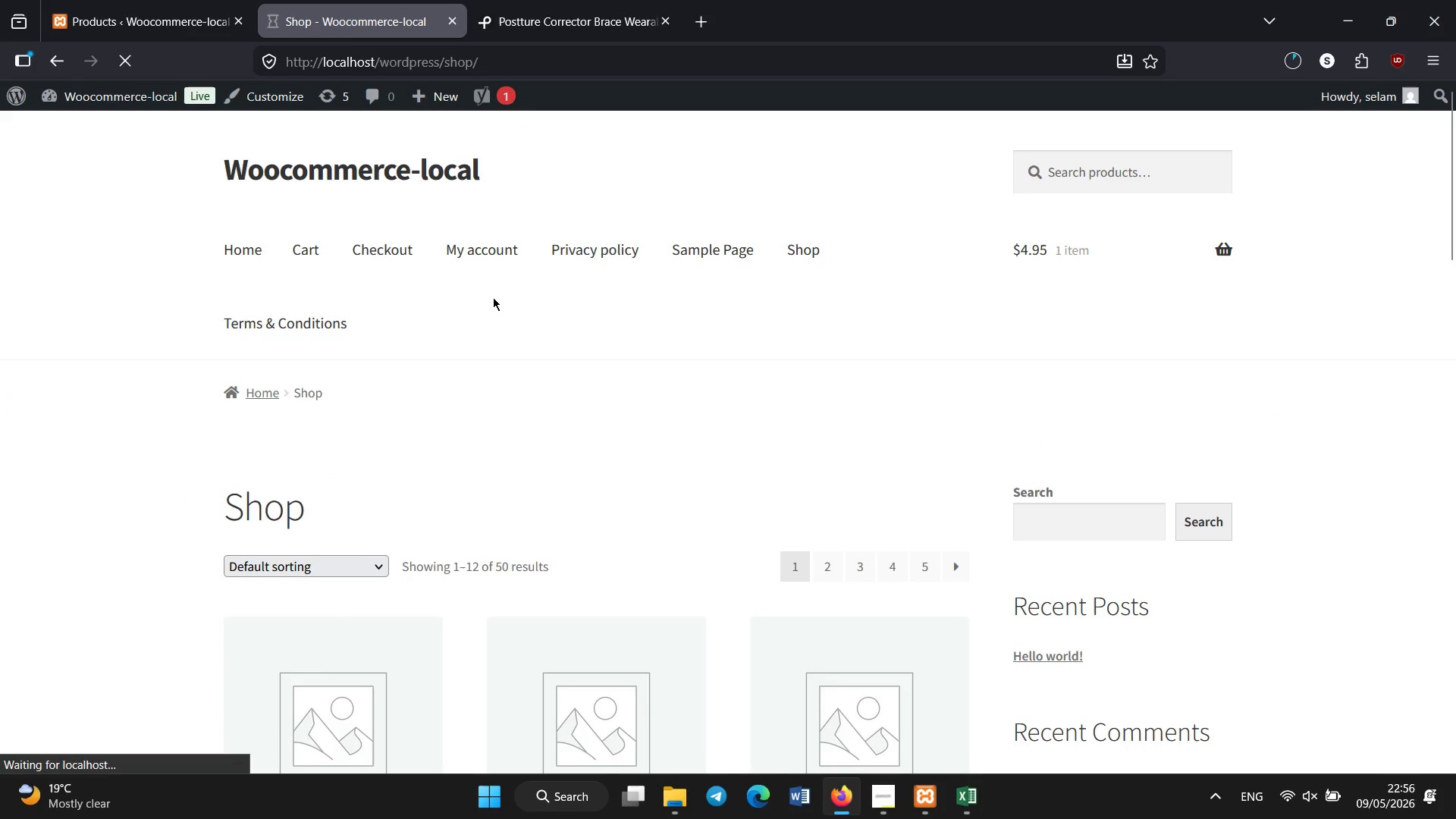 
left_click_drag(start_coordinate=[1446, 124], to_coordinate=[1419, 350])
 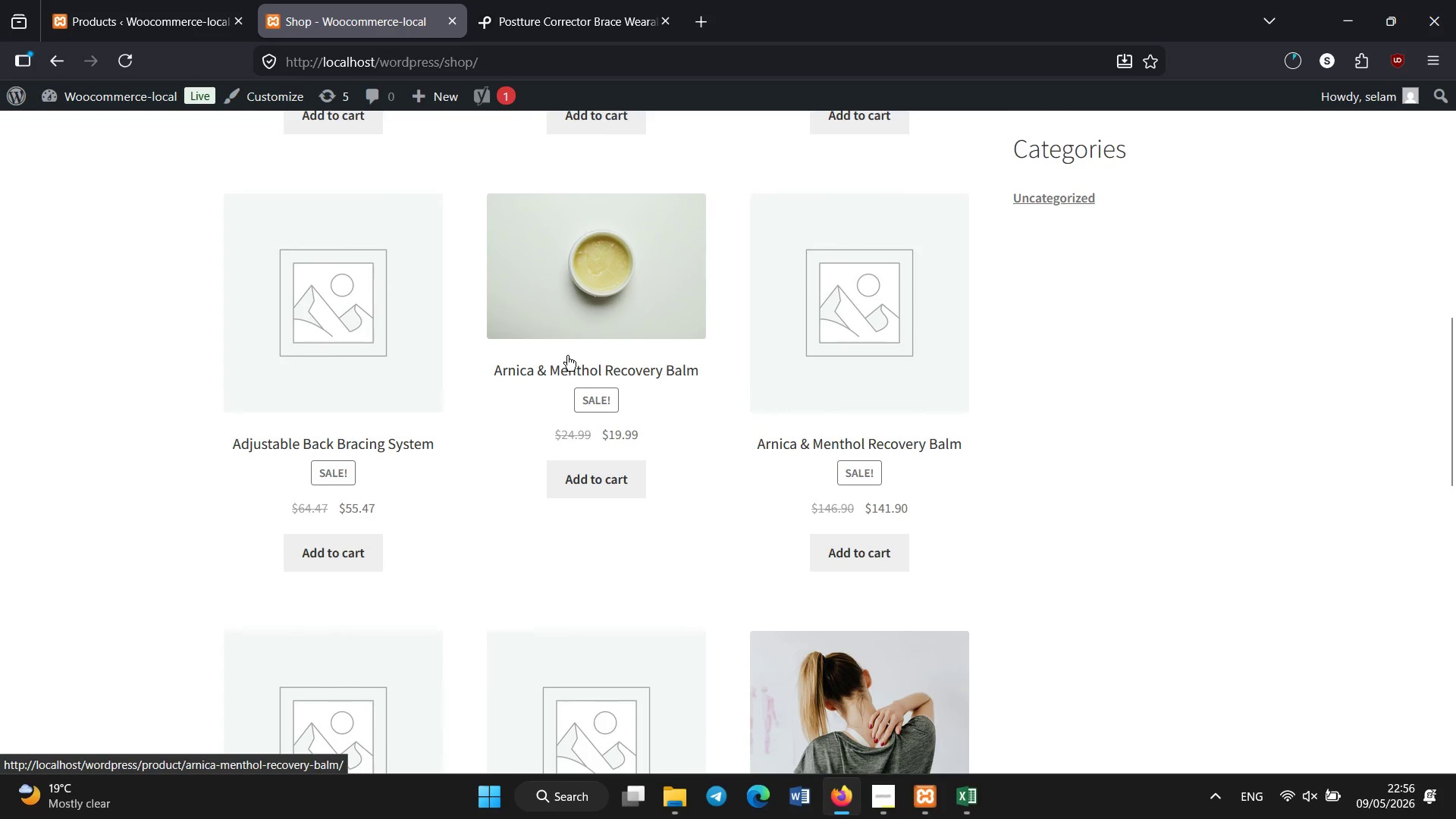 
scroll: coordinate [579, 309], scroll_direction: down, amount: 1.0
 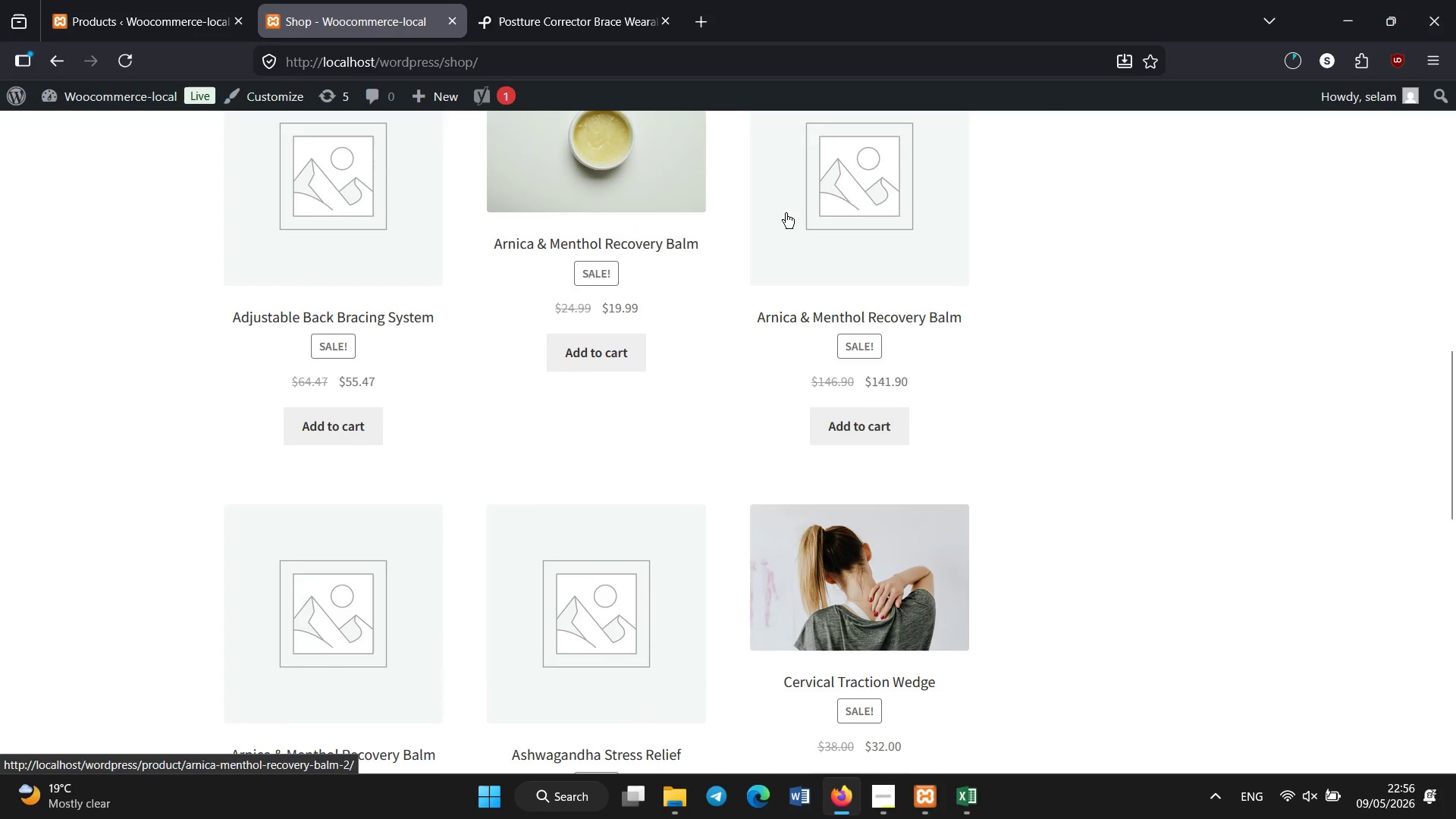 
scroll: coordinate [650, 251], scroll_direction: none, amount: 0.0
 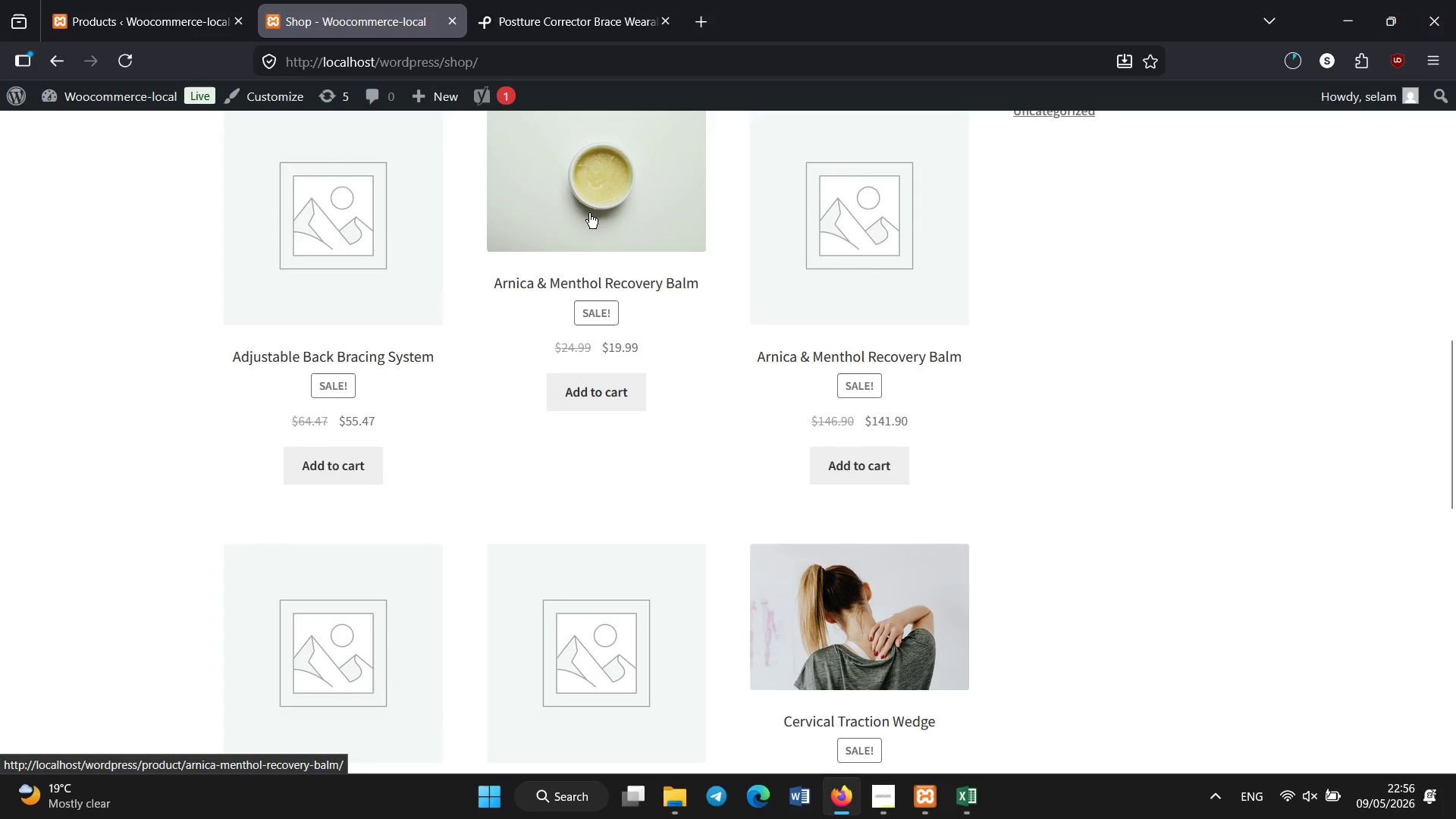 
left_click([589, 213])
 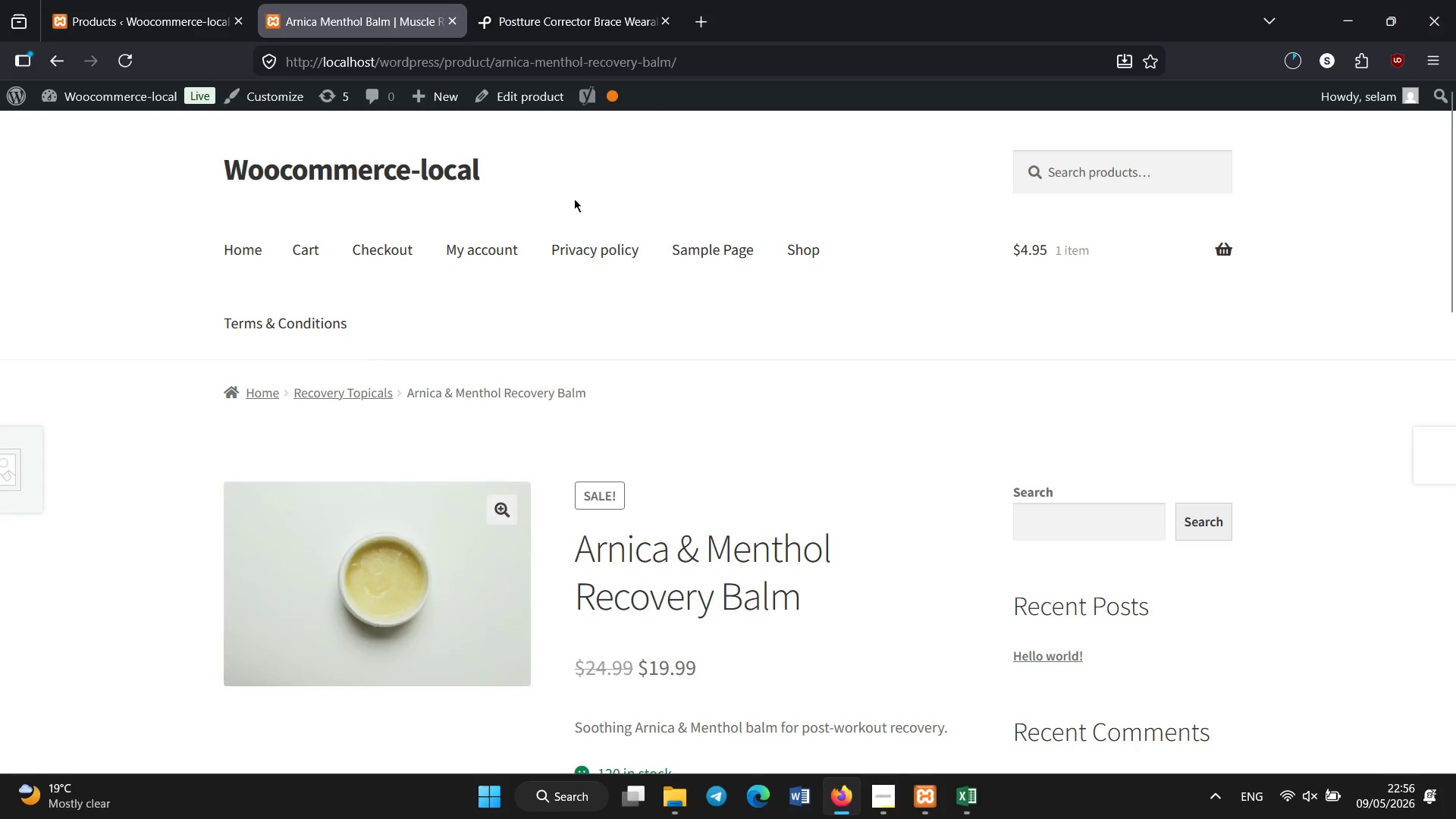 
scroll: coordinate [884, 482], scroll_direction: down, amount: 4.0
 